 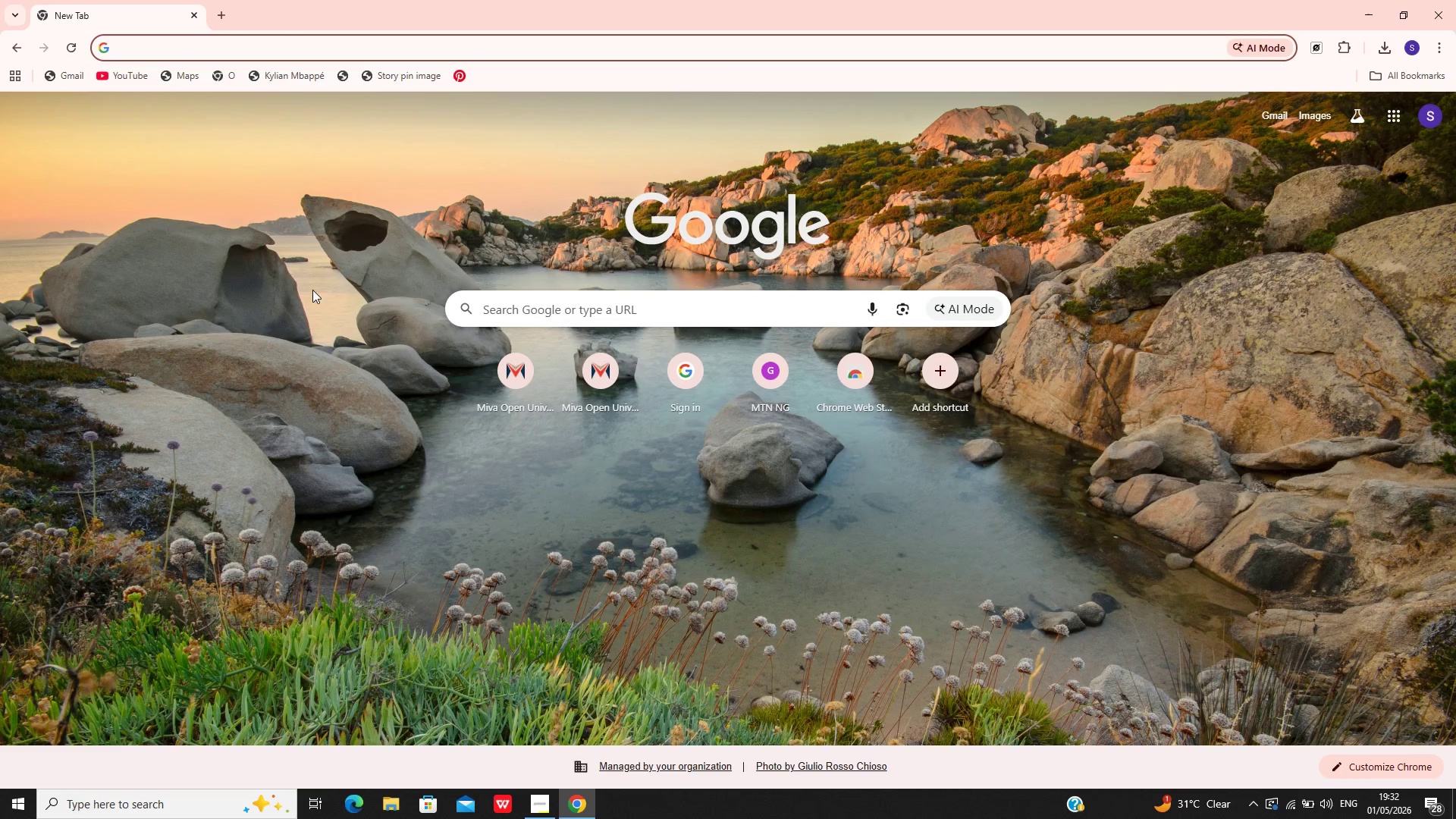 
type(goo)
 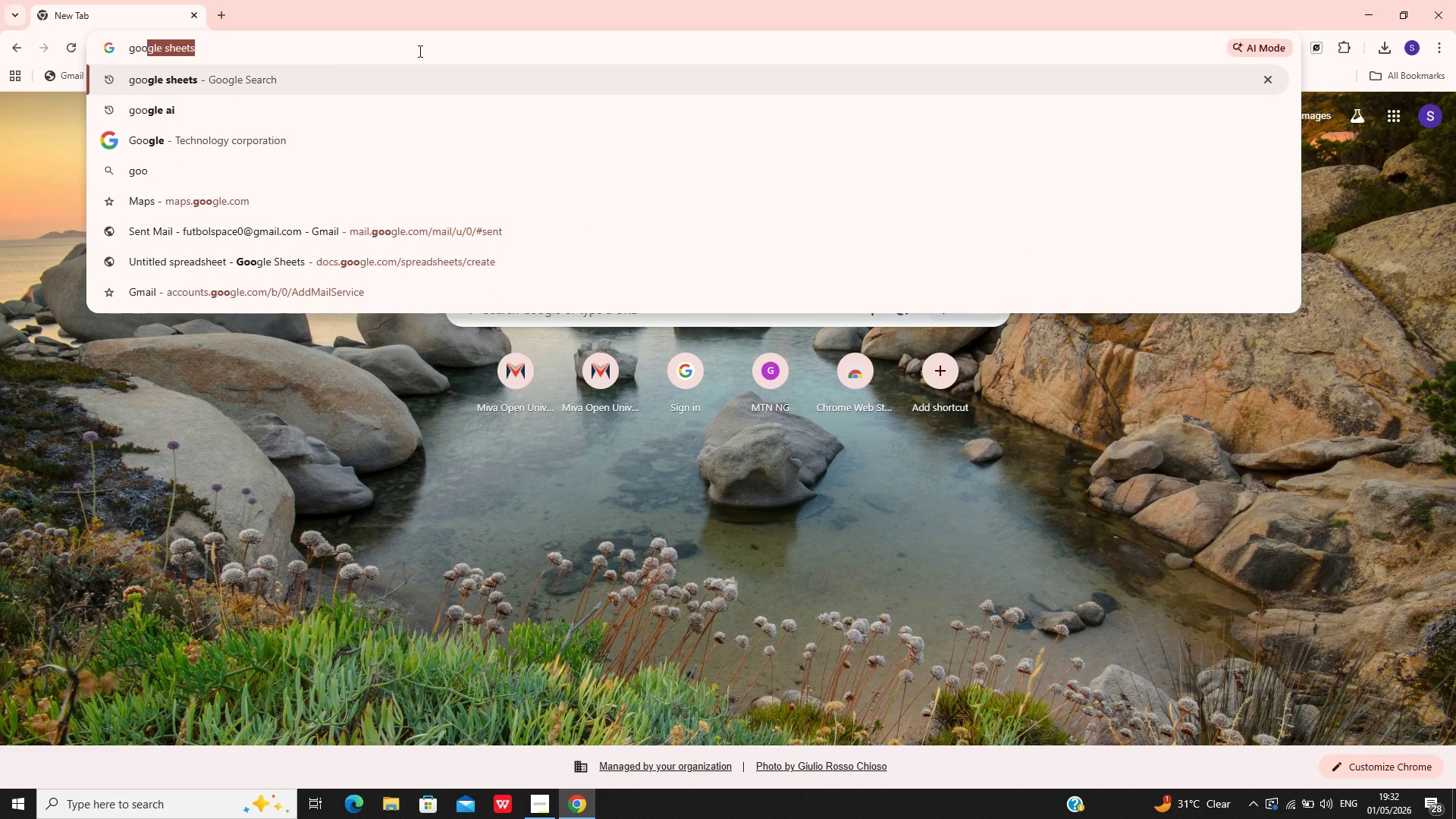 
key(Enter)
 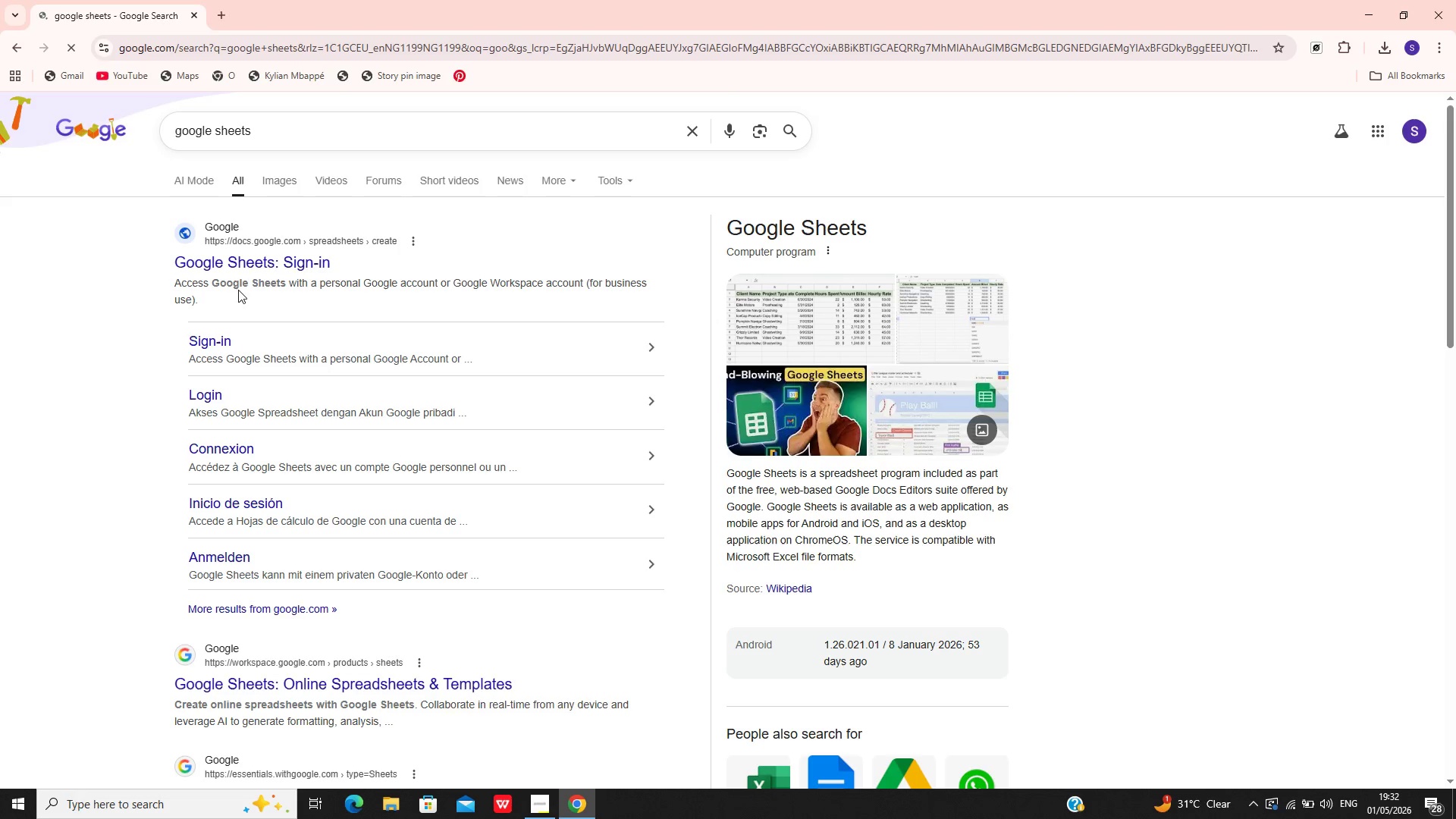 
wait(7.12)
 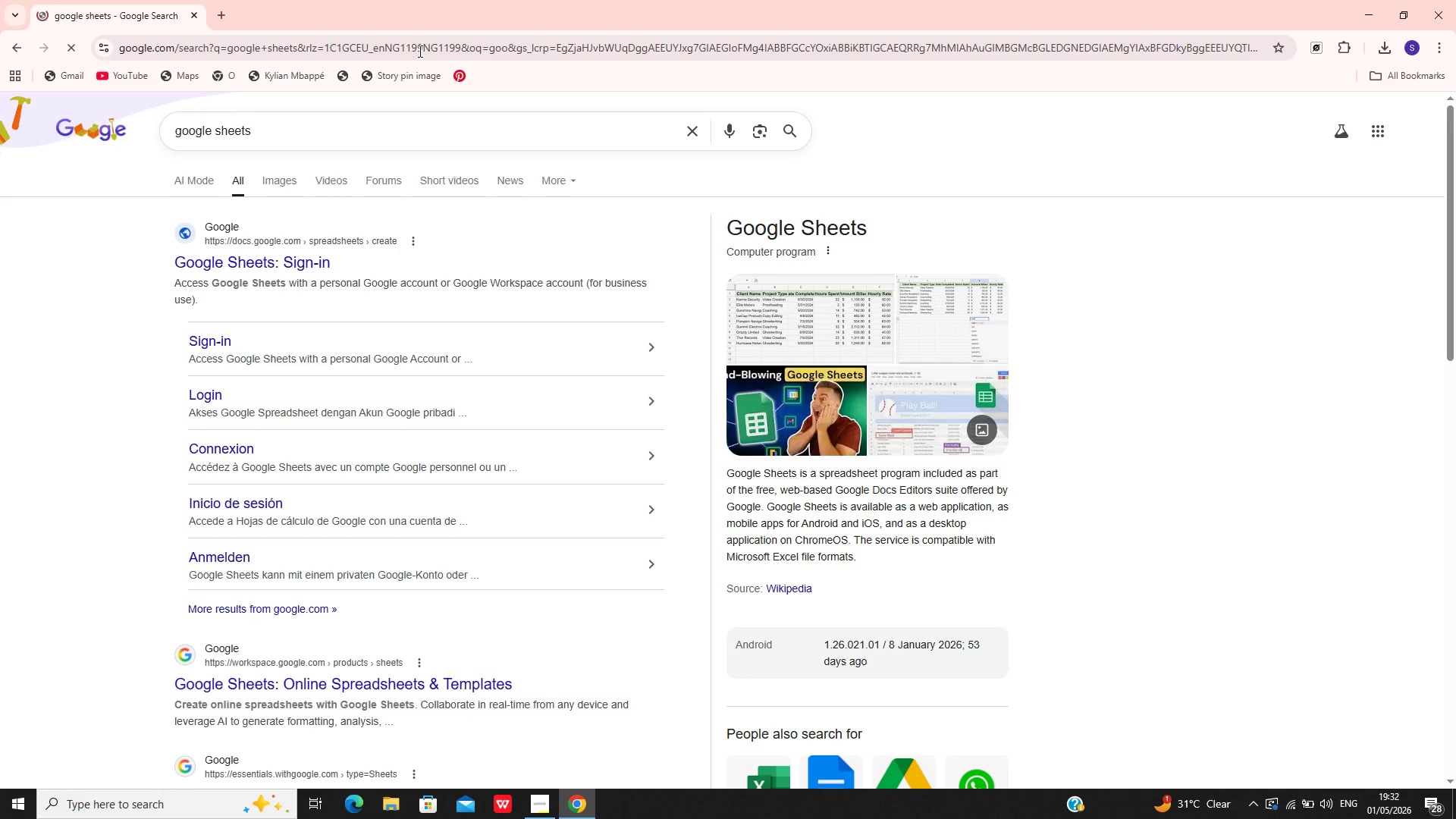 
left_click([253, 266])
 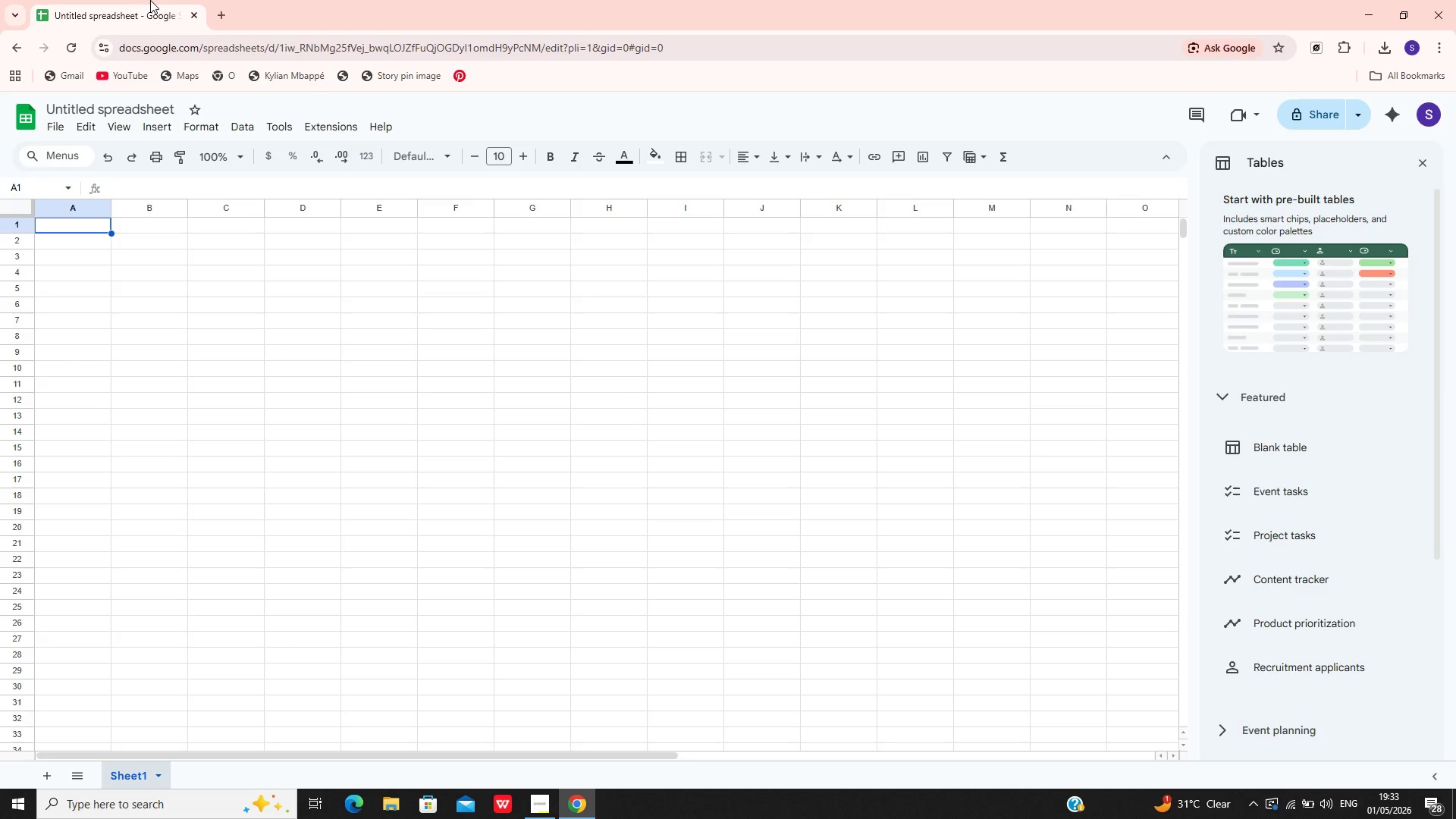 
wait(56.22)
 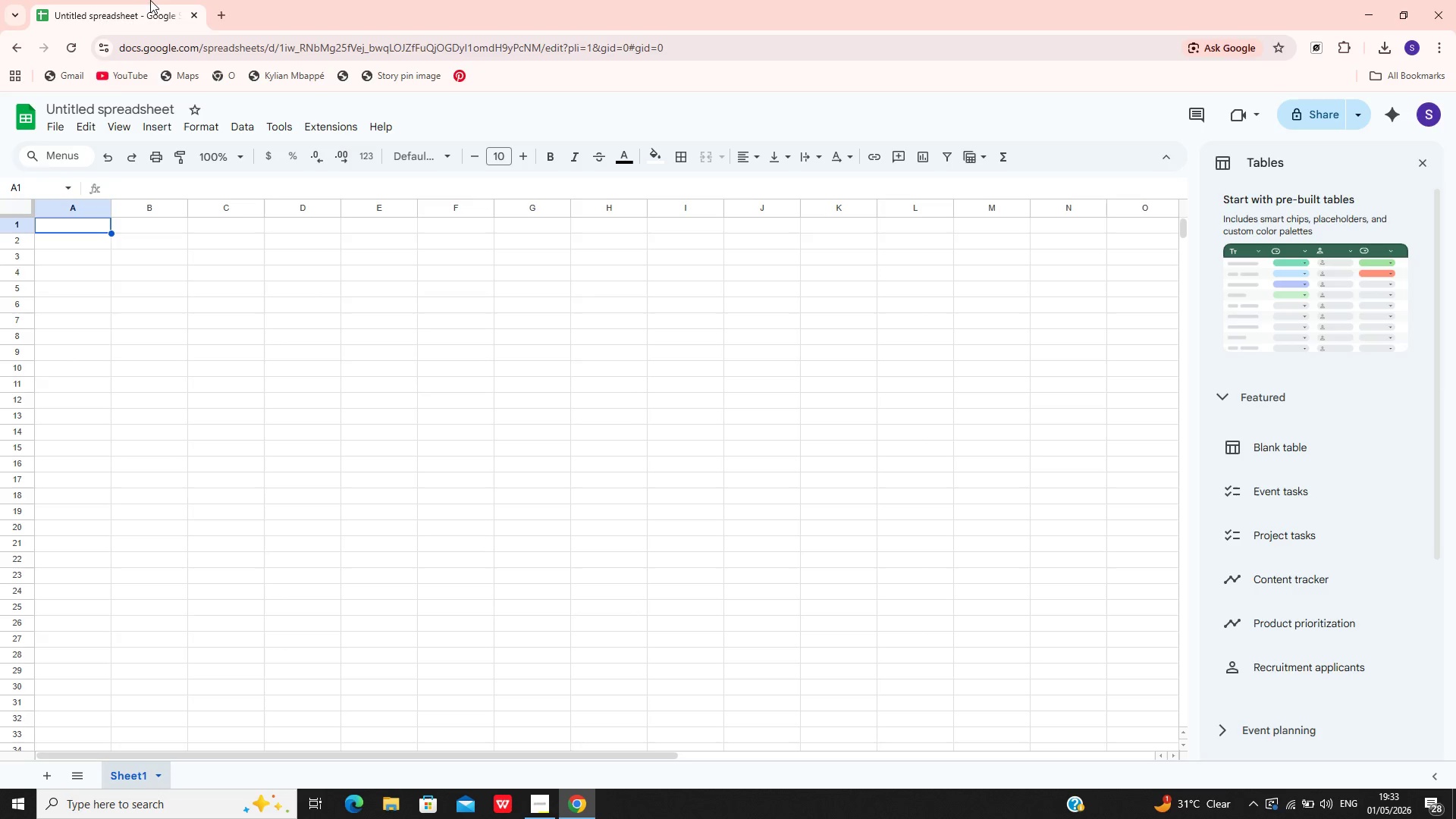 
left_click([54, 127])
 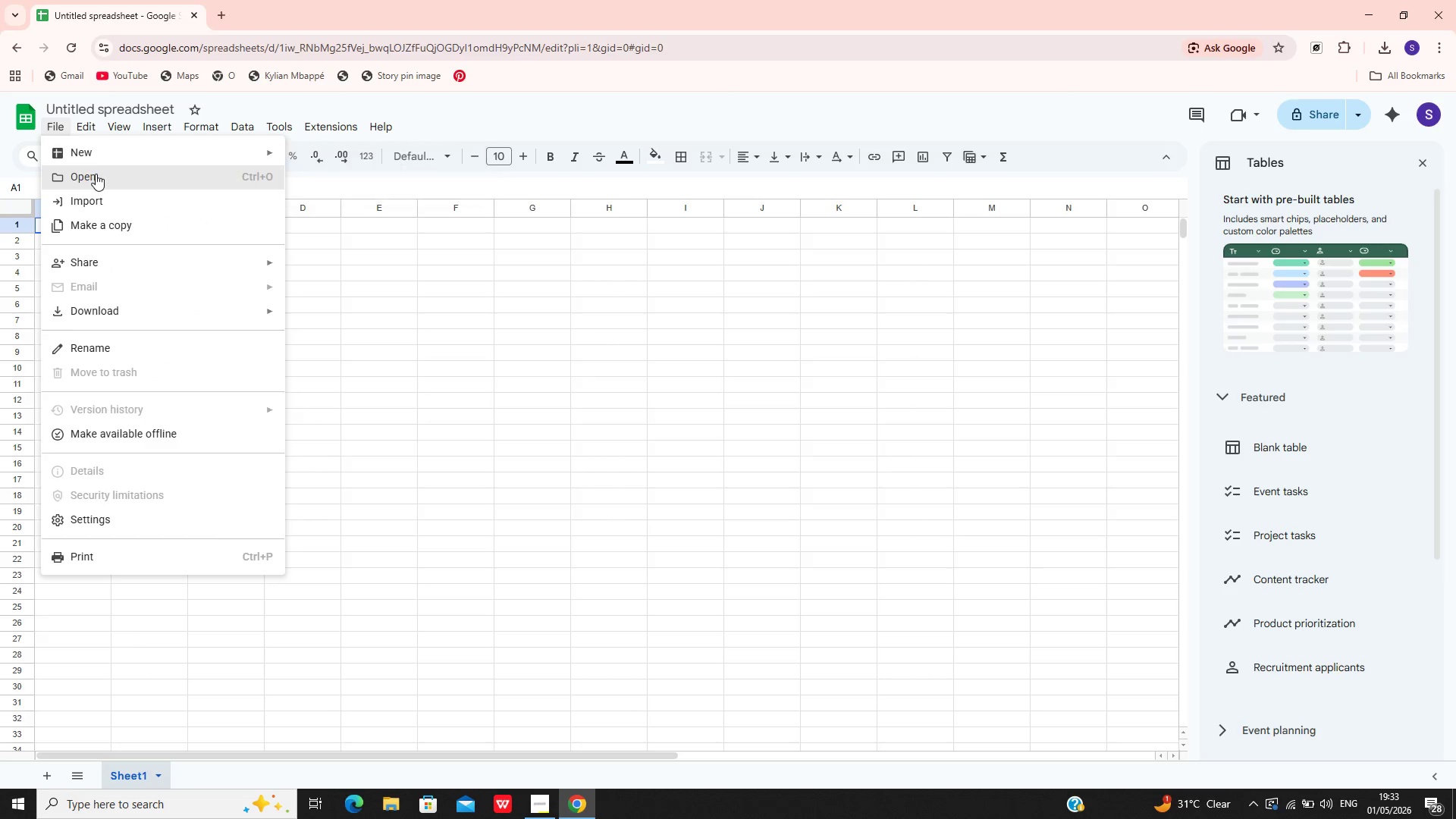 
left_click([96, 174])
 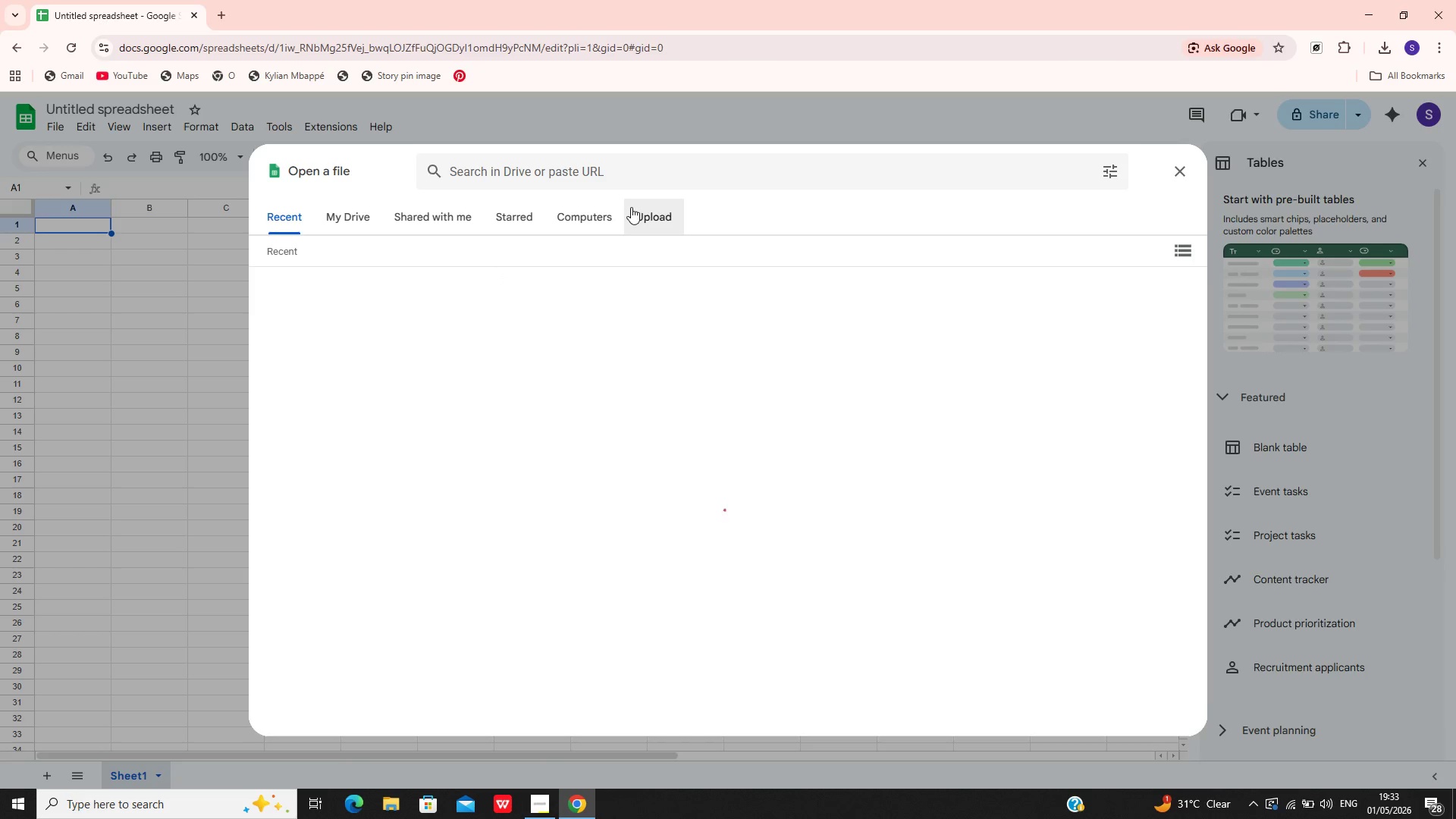 
wait(6.83)
 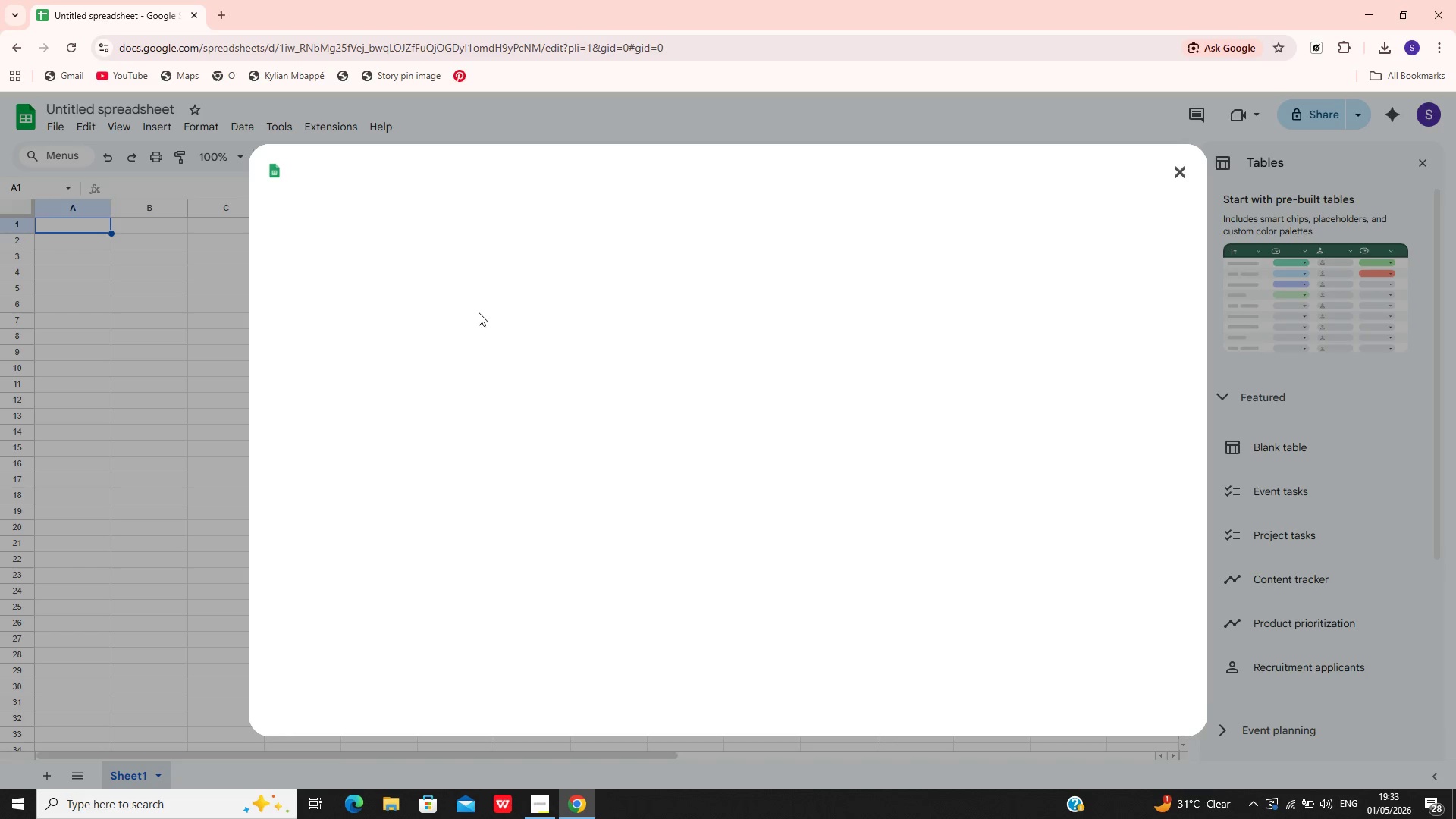 
left_click([650, 204])
 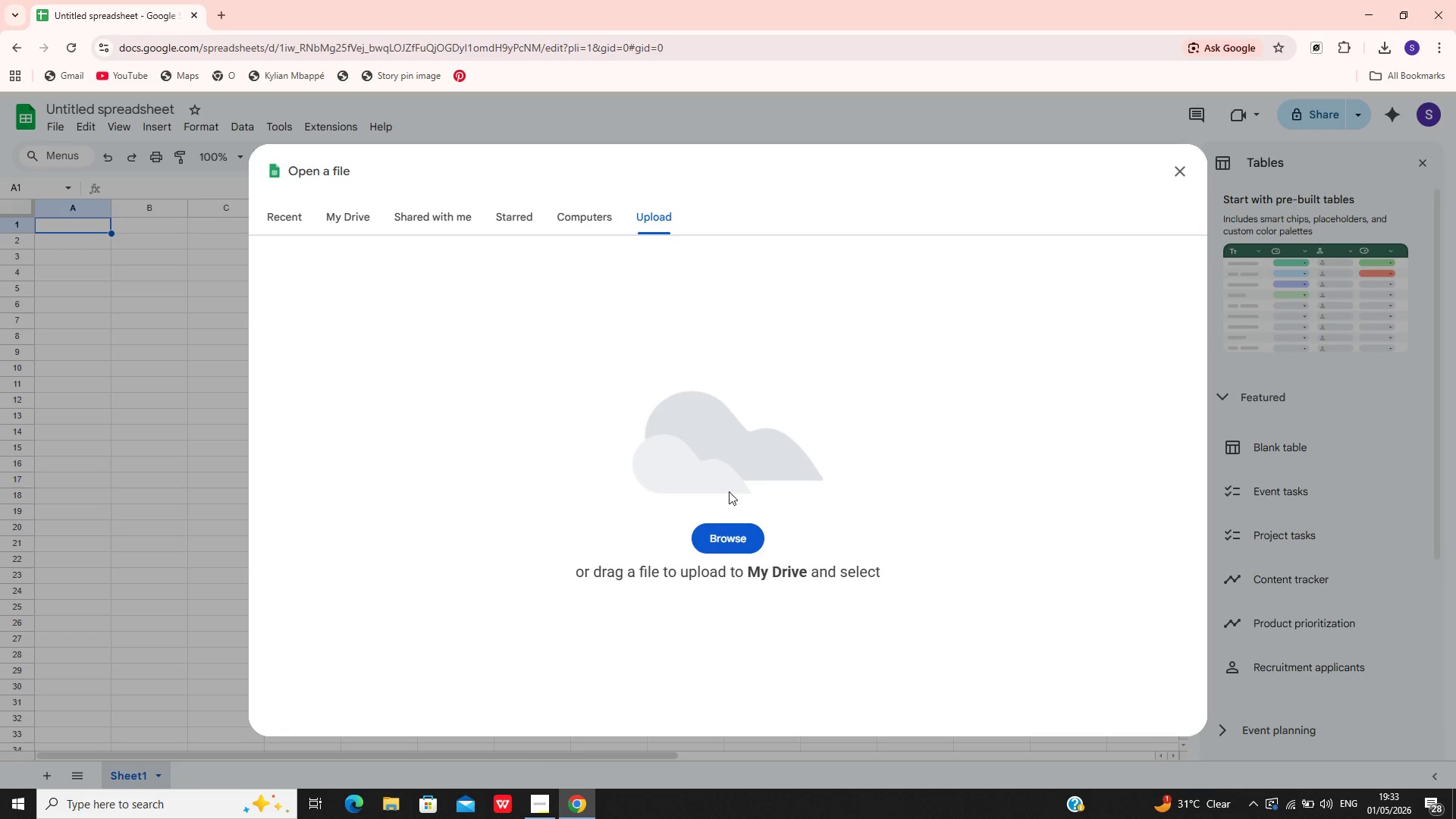 
left_click([723, 534])
 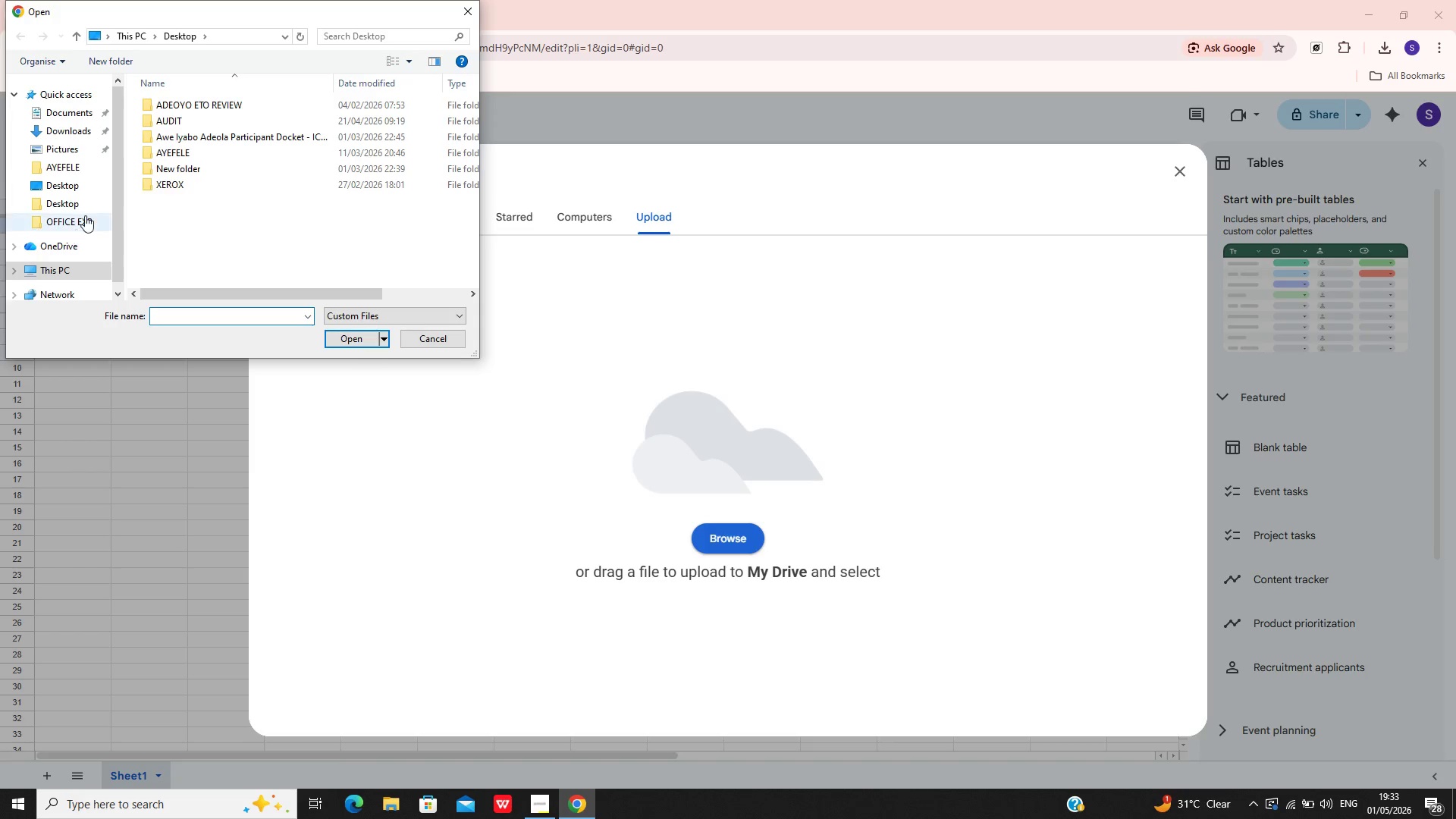 
wait(8.77)
 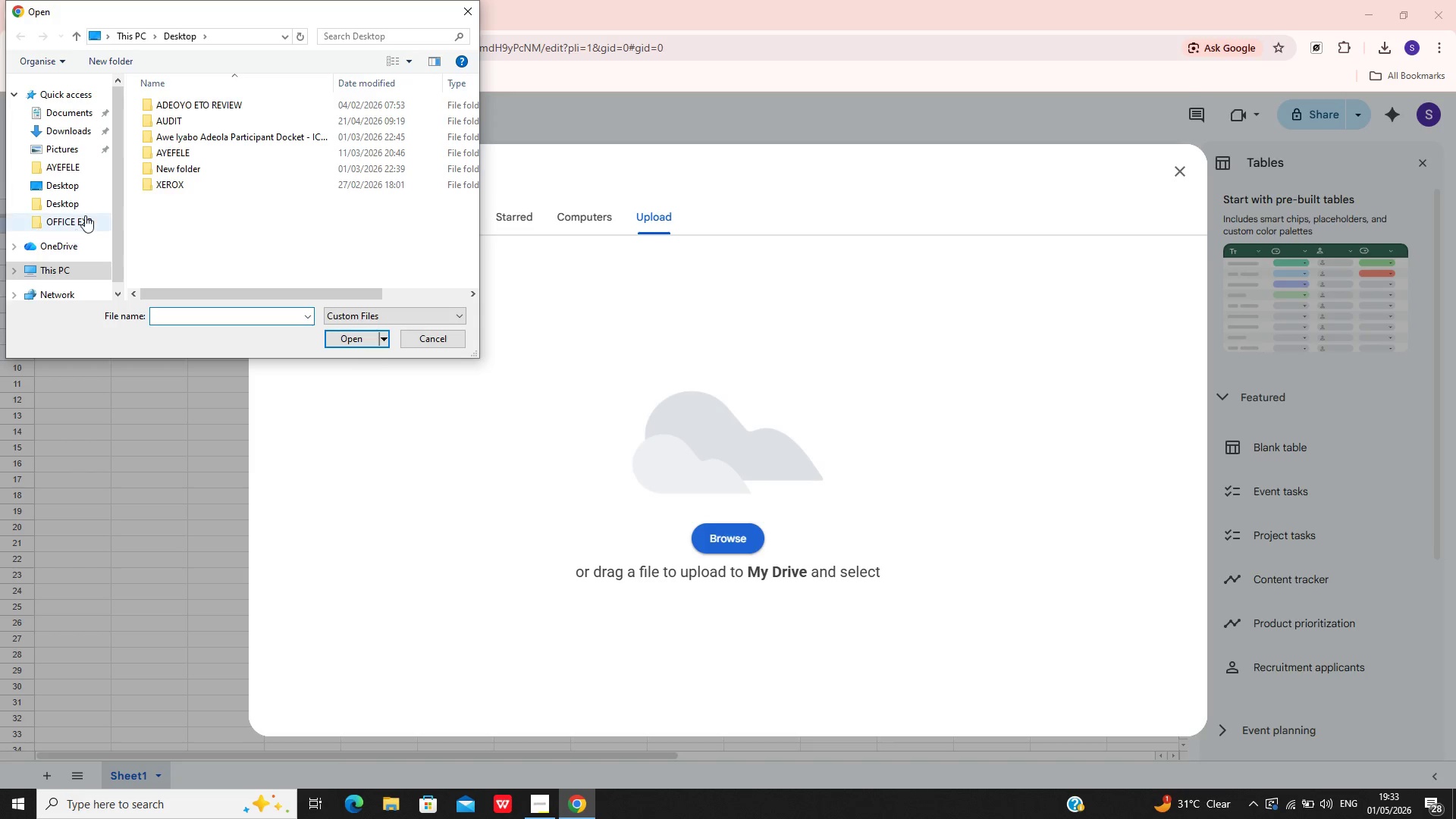 
left_click([60, 130])
 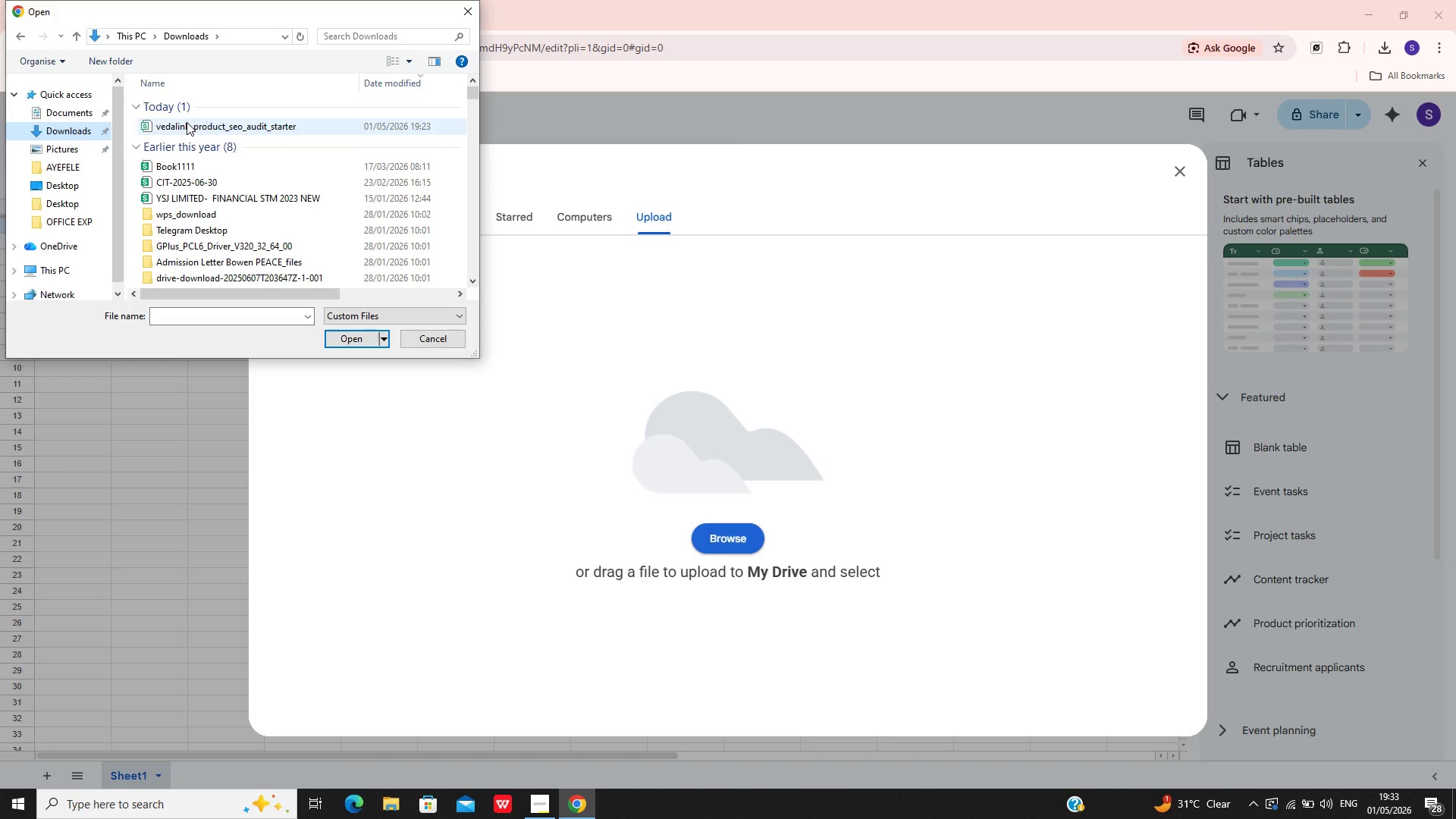 
left_click([184, 123])
 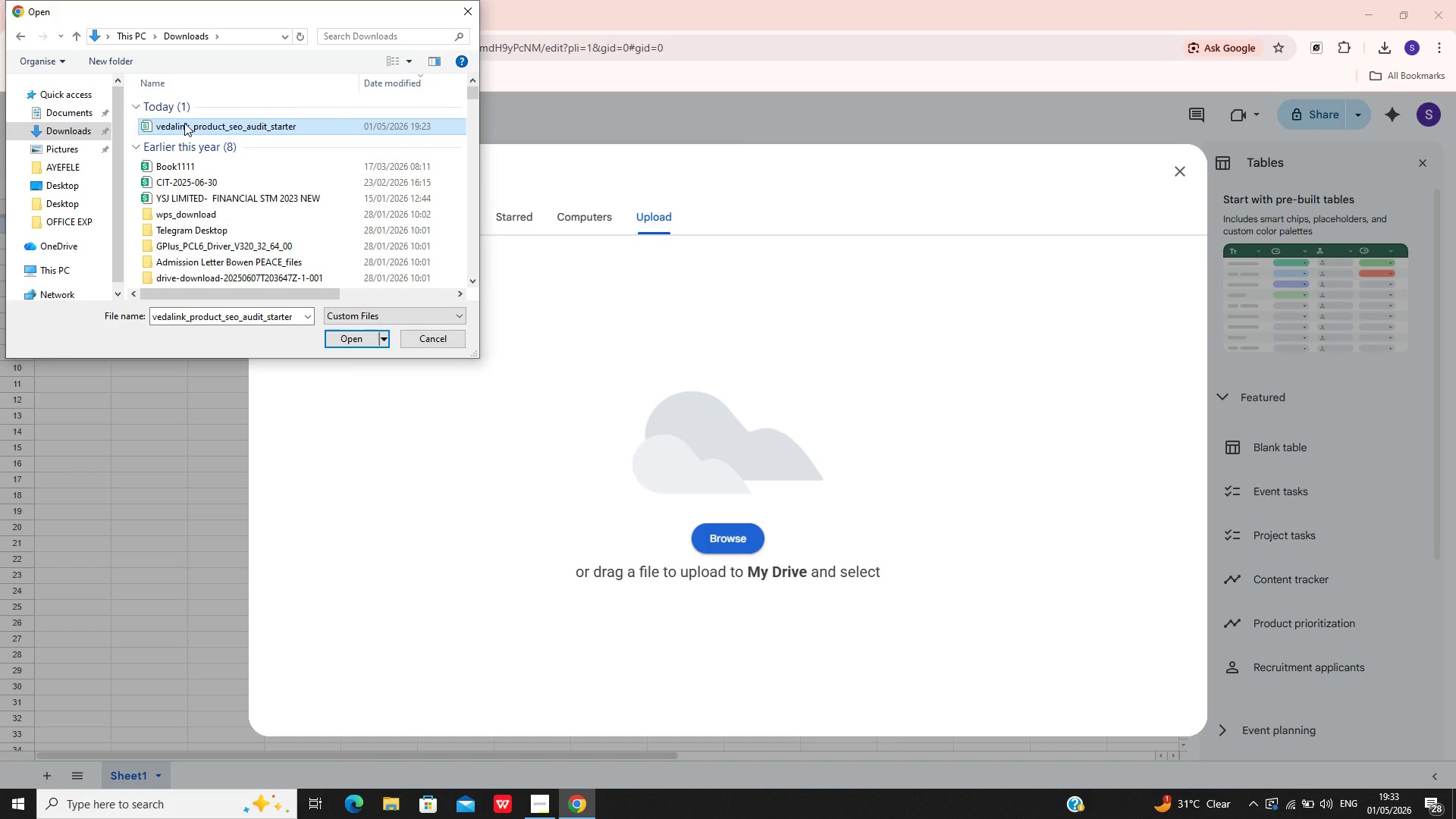 
wait(6.7)
 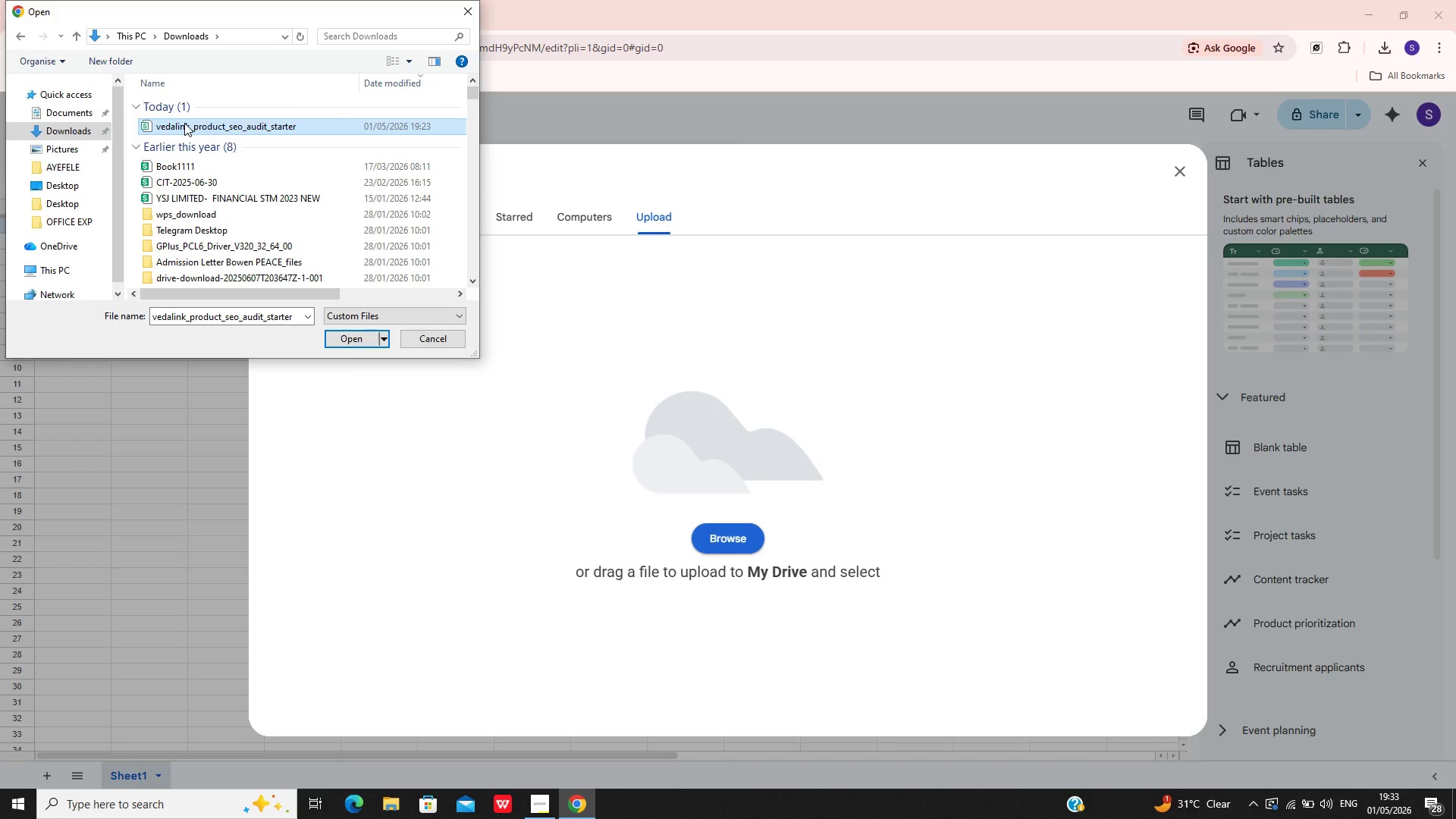 
key(Enter)
 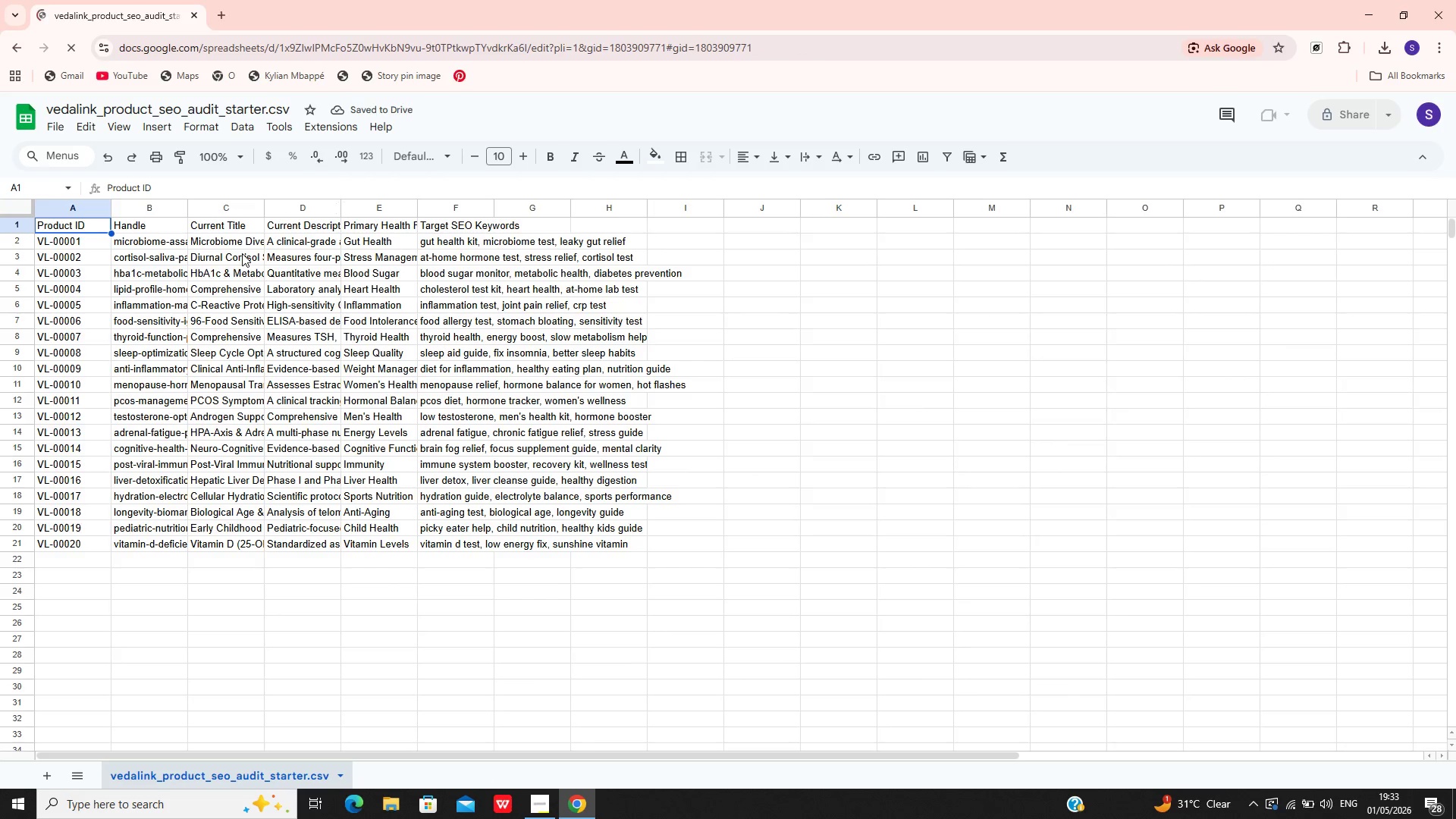 
wait(14.31)
 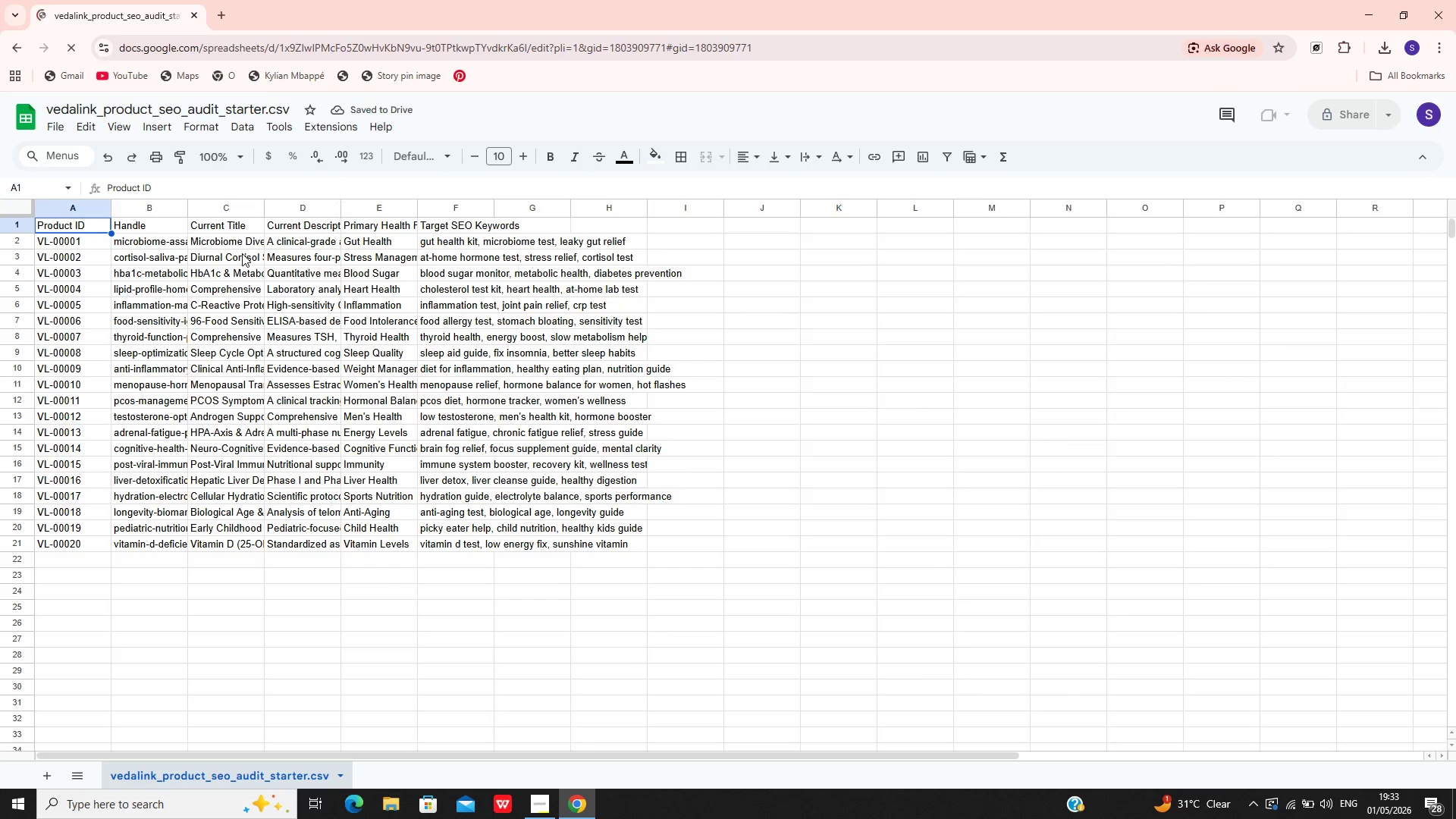 
left_click([207, 234])
 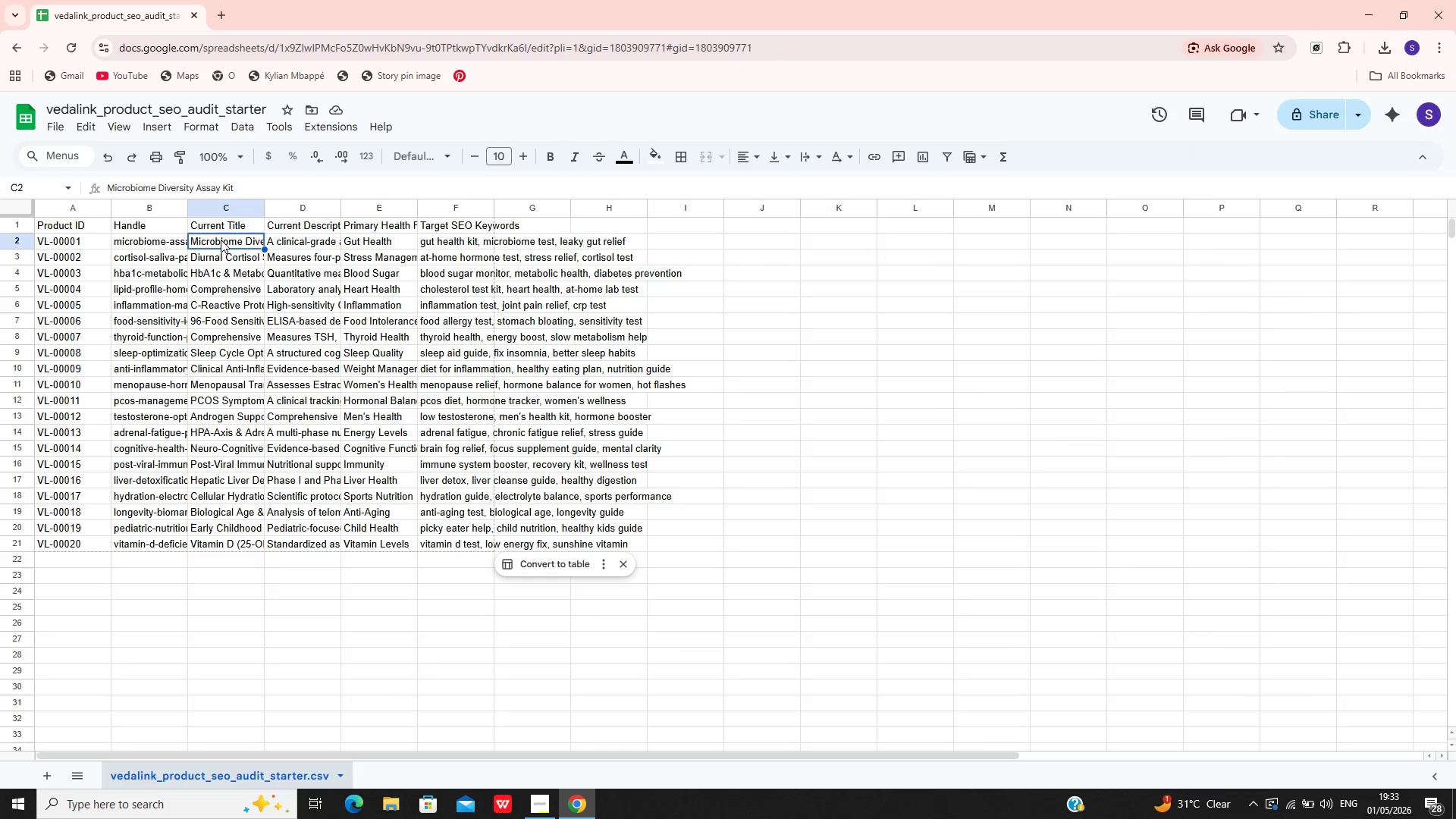 
left_click([221, 240])
 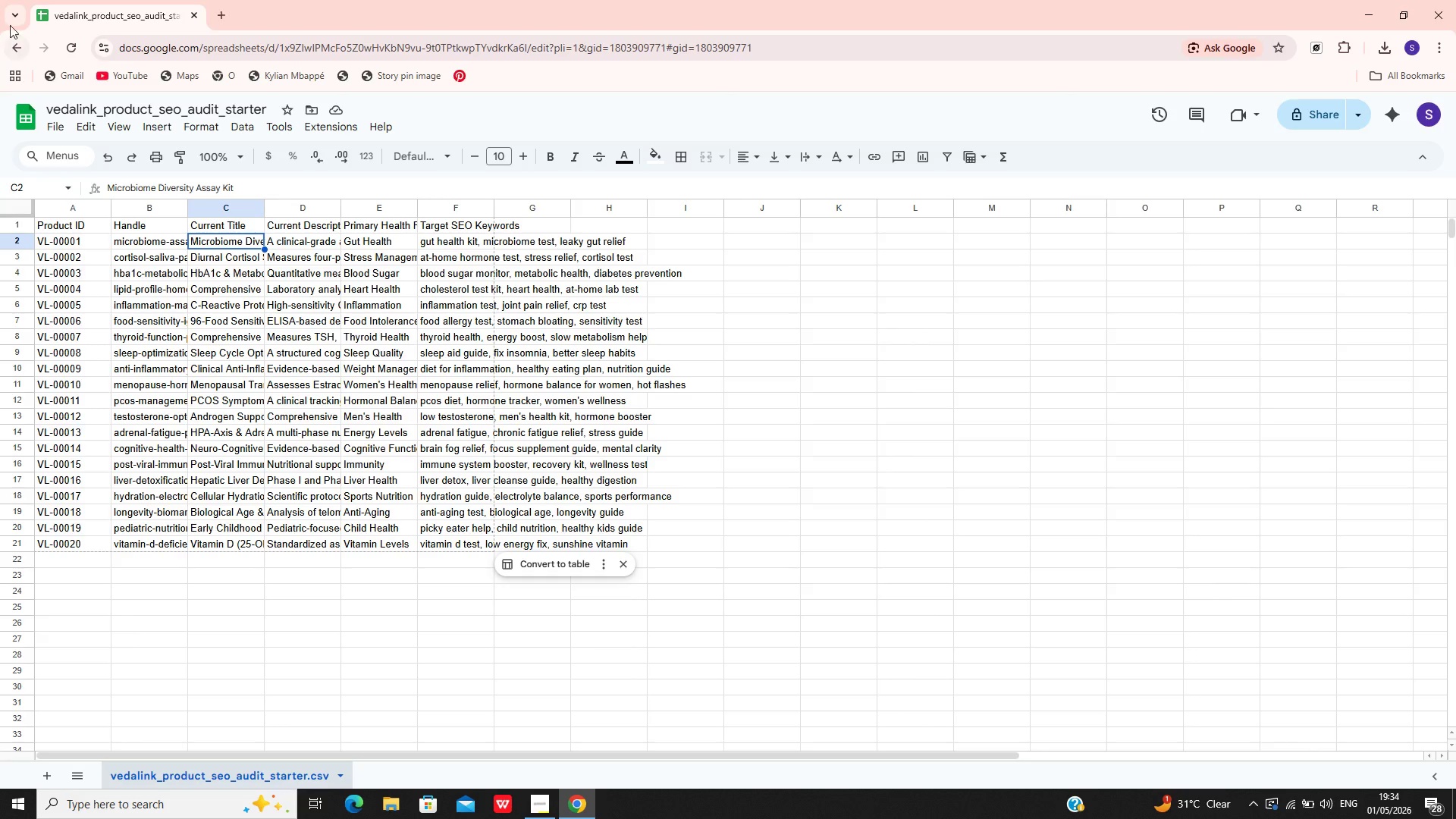 
wait(62.61)
 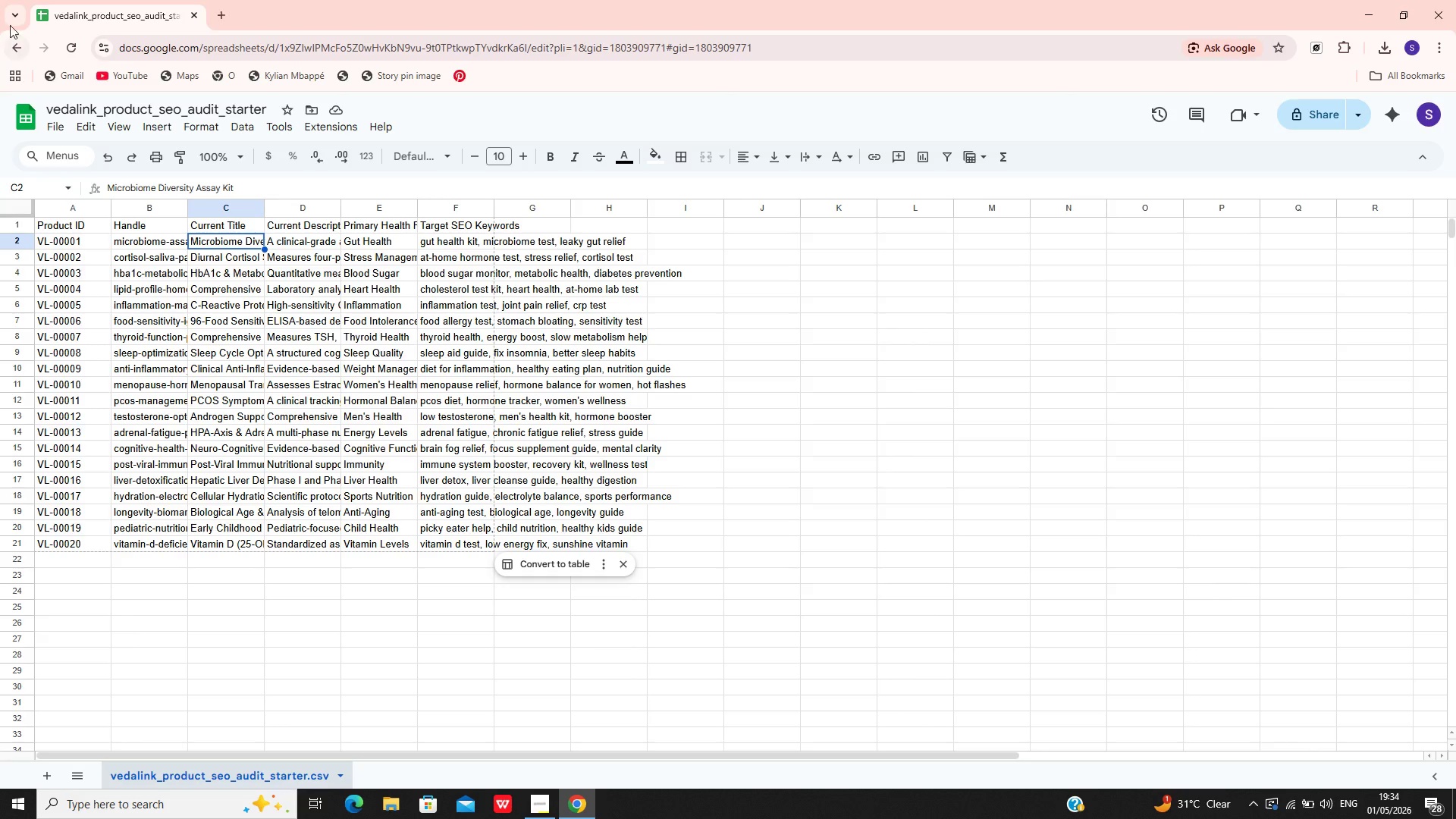 
double_click([228, 240])
 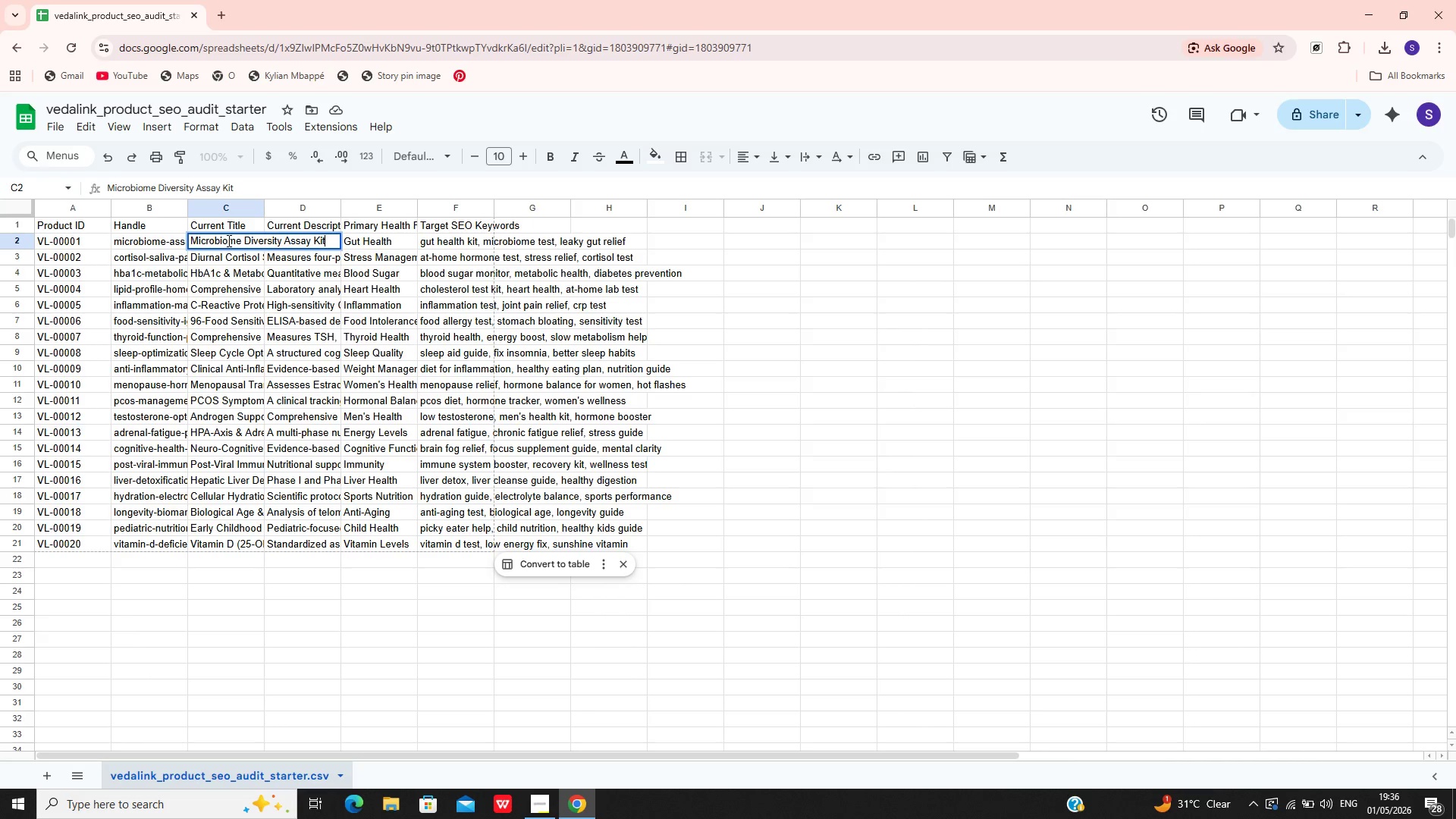 
wait(117.78)
 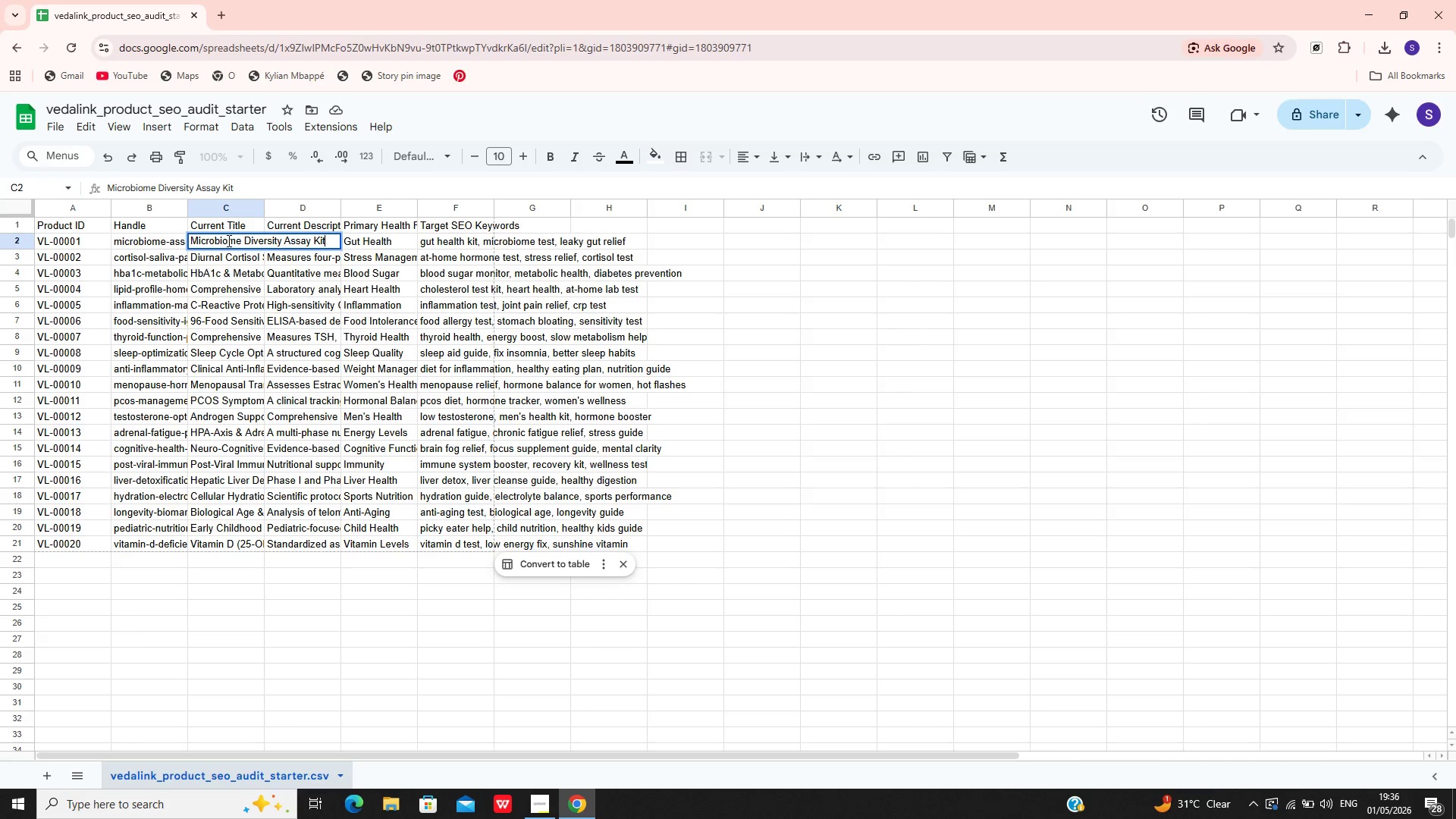 
left_click([184, 267])
 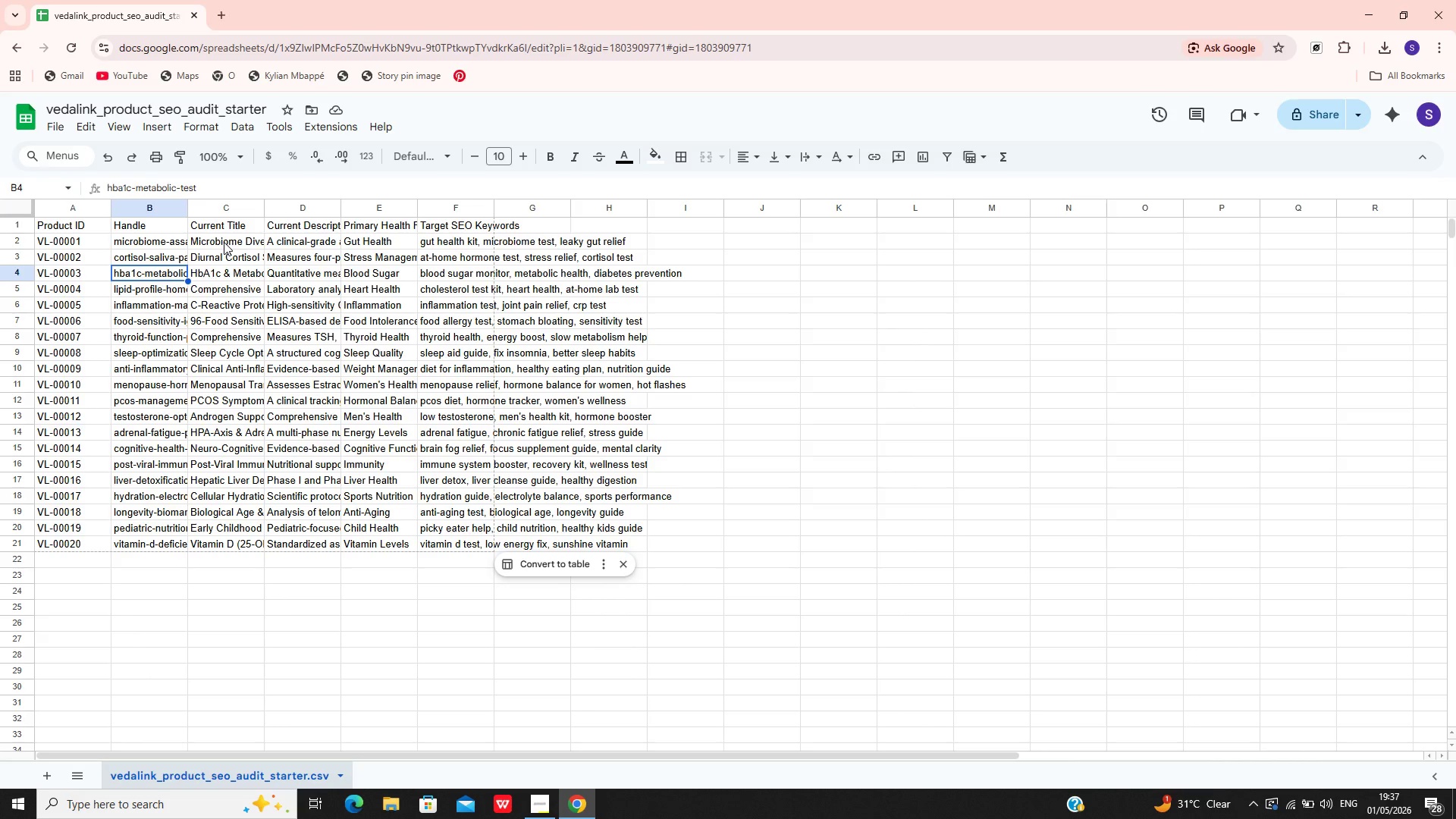 
left_click([224, 242])
 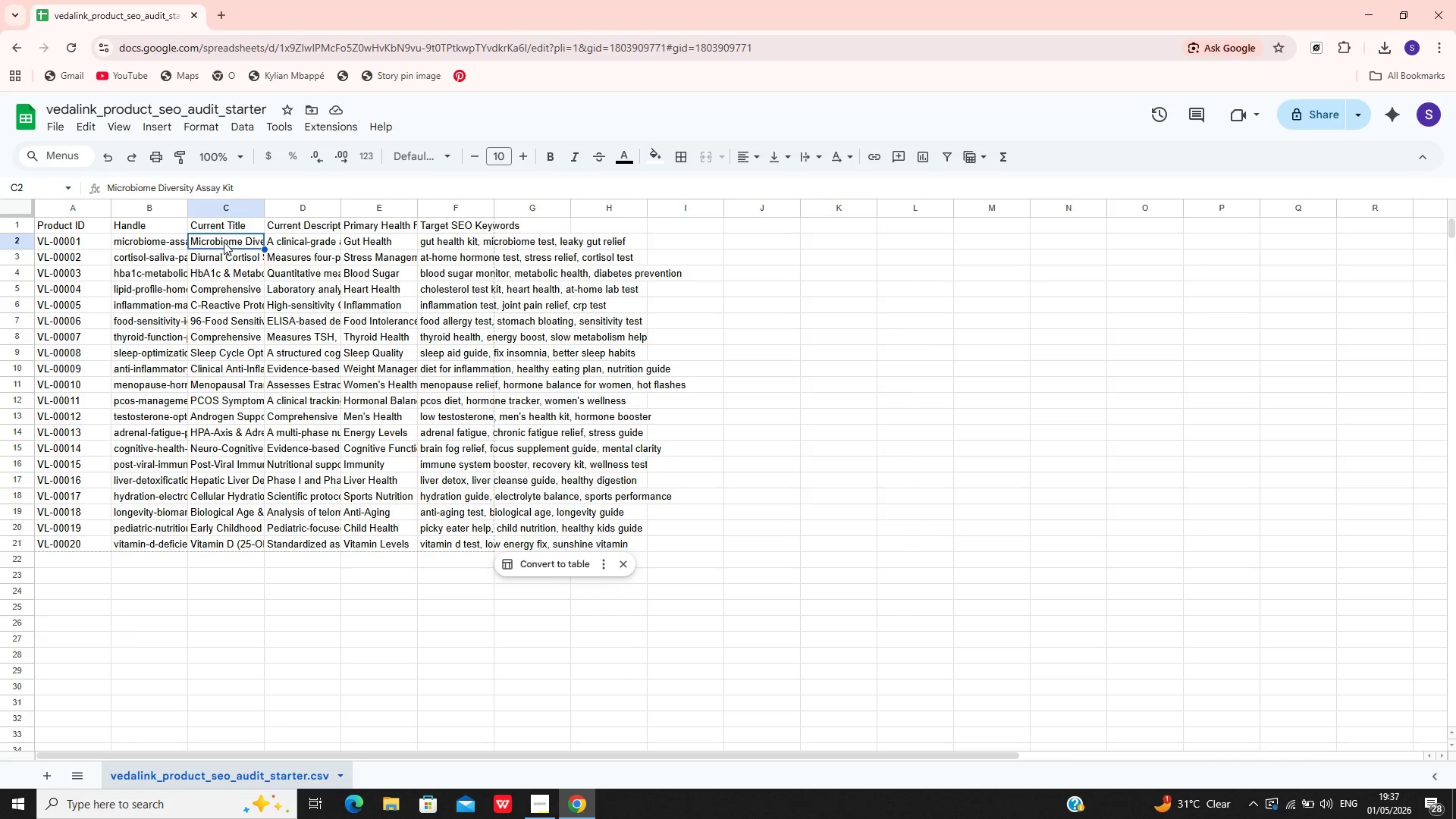 
double_click([224, 242])
 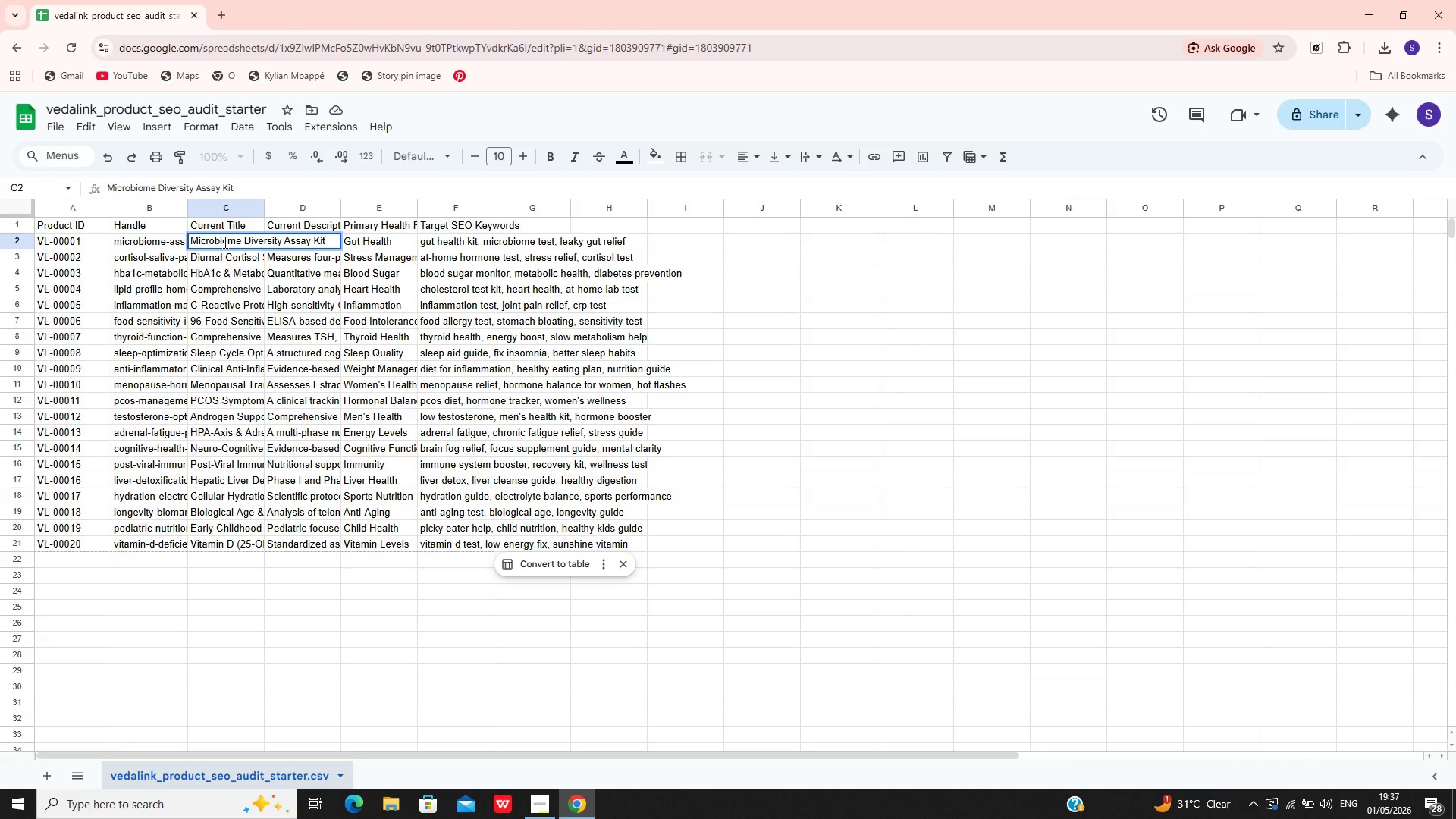 
wait(34.0)
 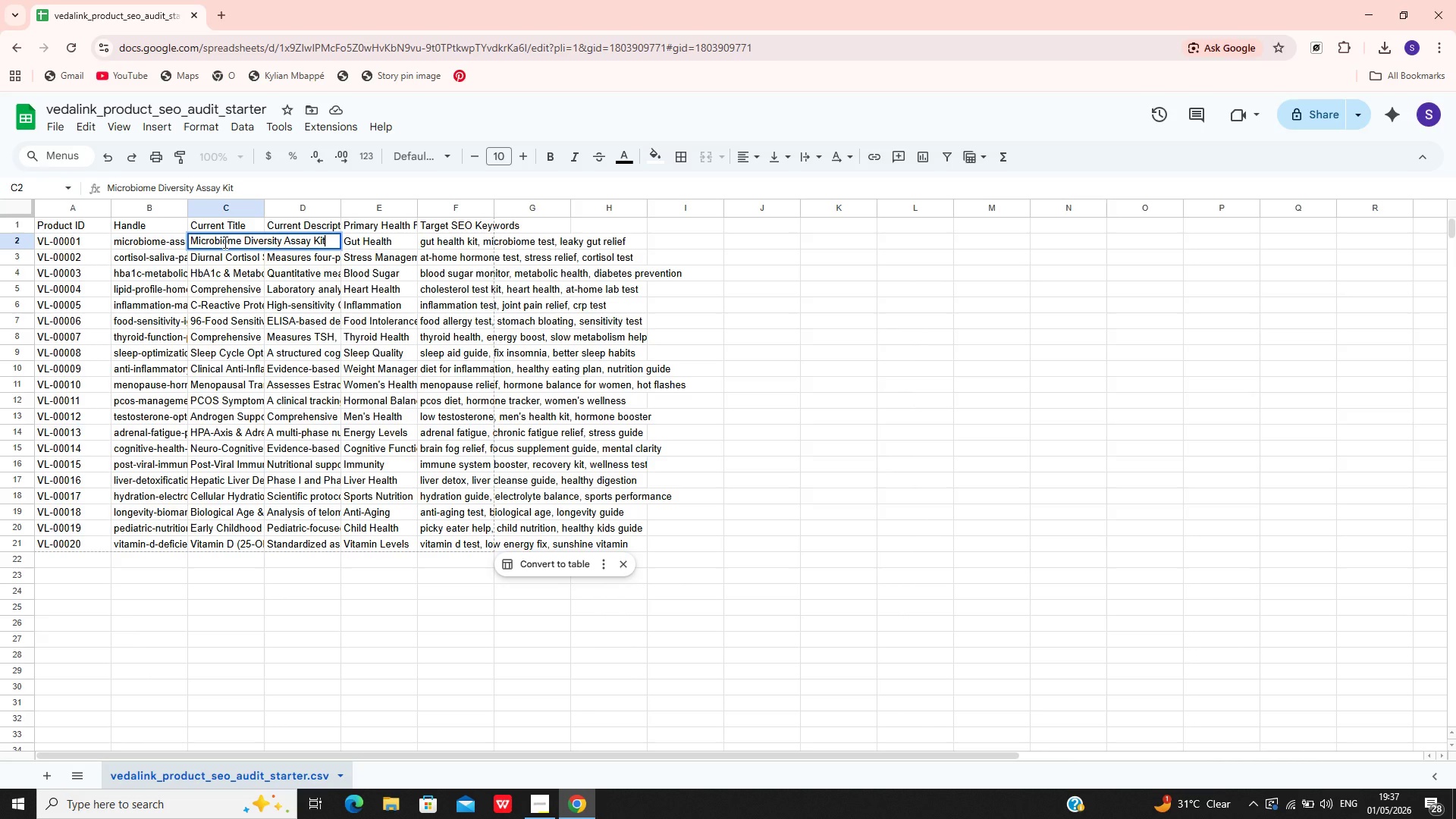 
key(Control+A)
 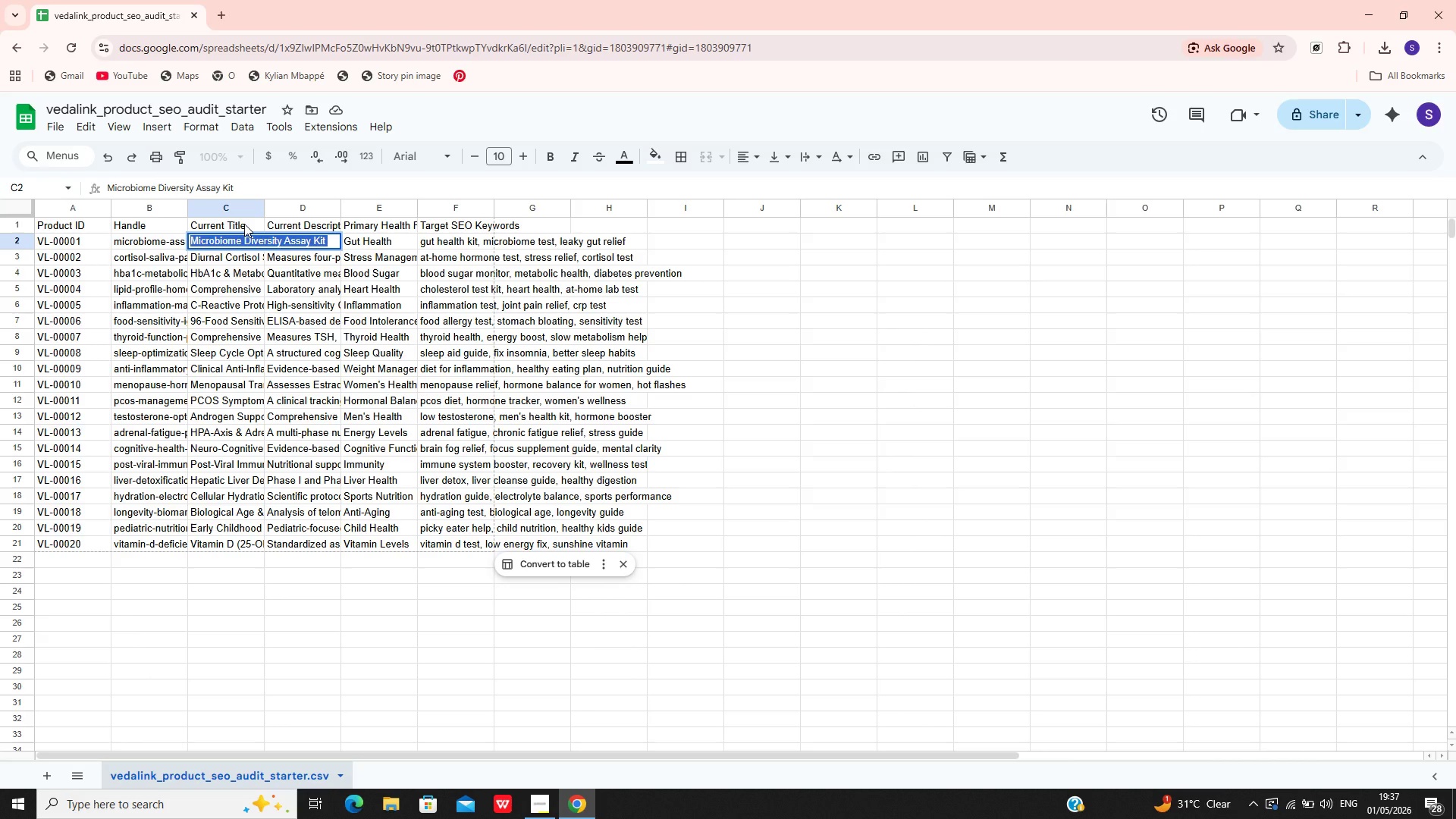 
type(Gutn)
key(Backspace)
 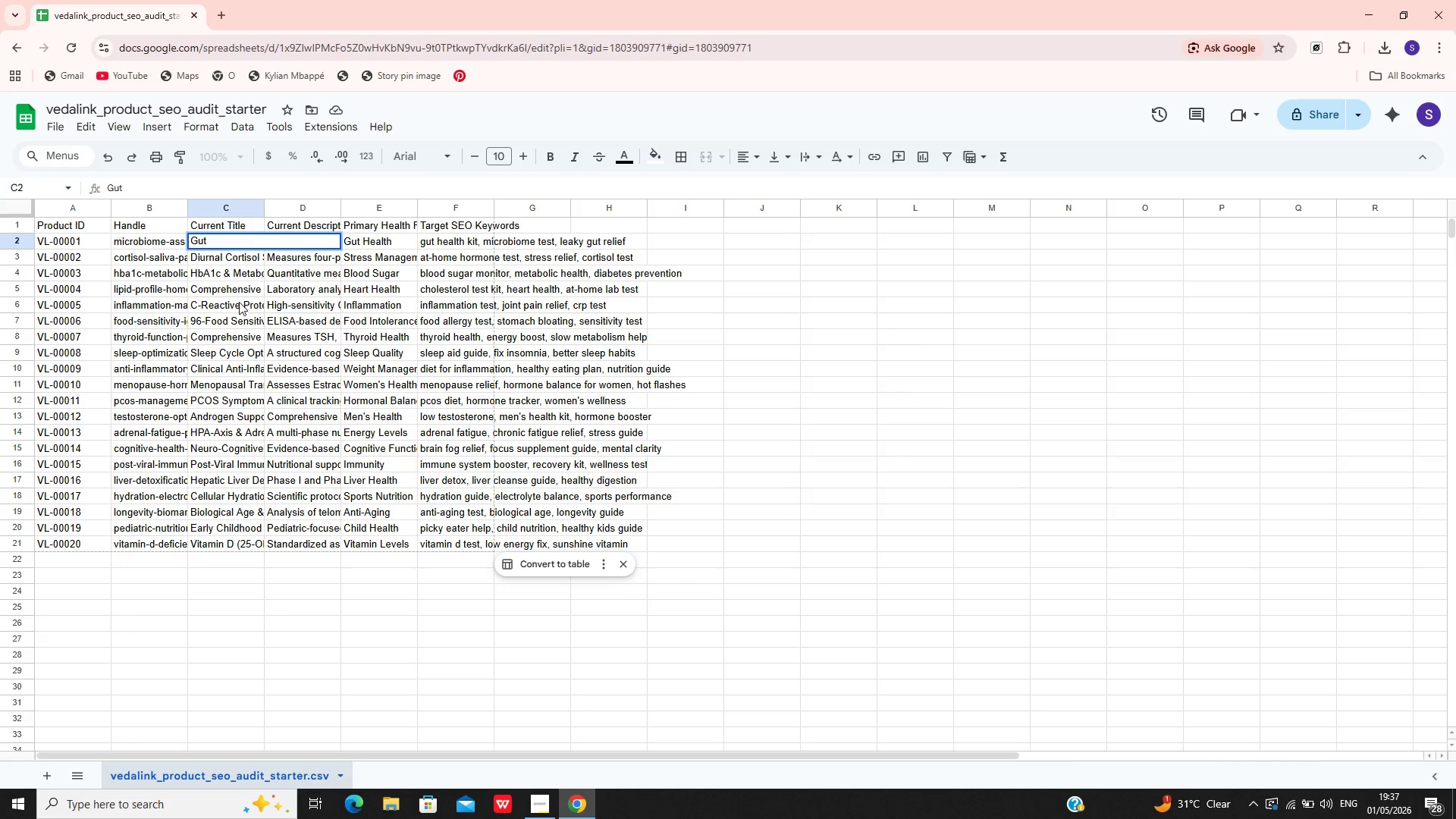 
key(B)
 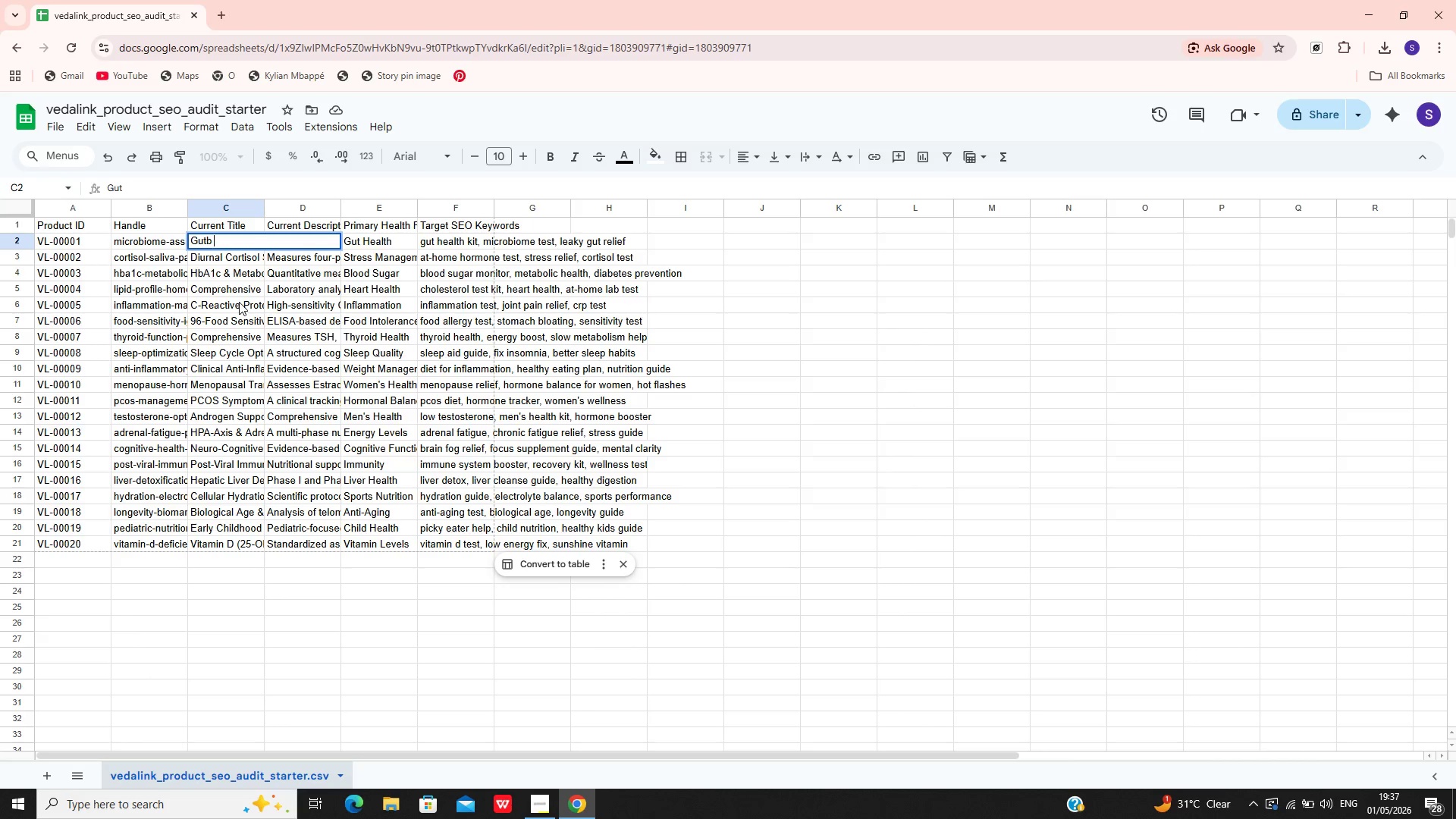 
key(Space)
 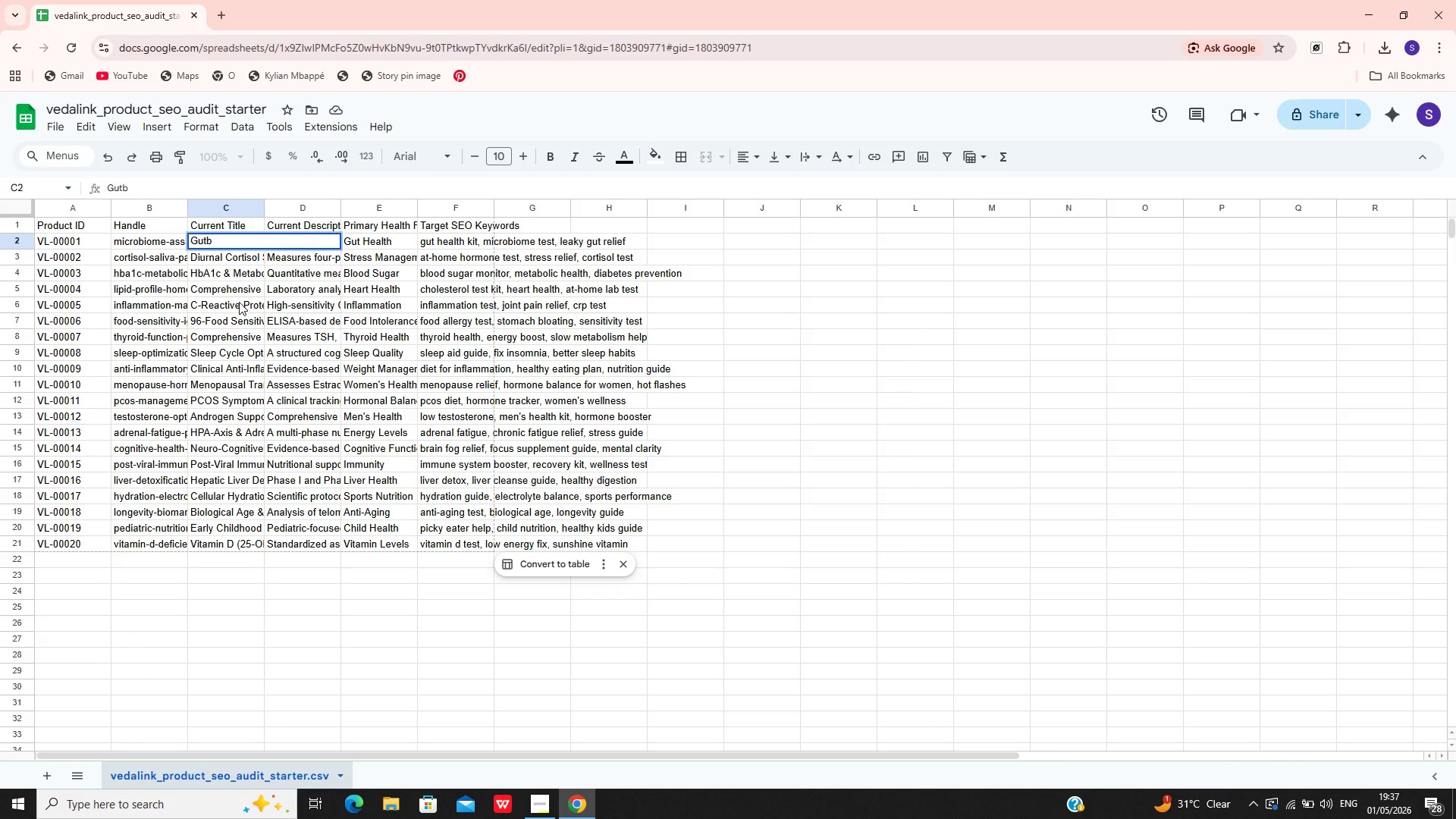 
key(Backspace)
 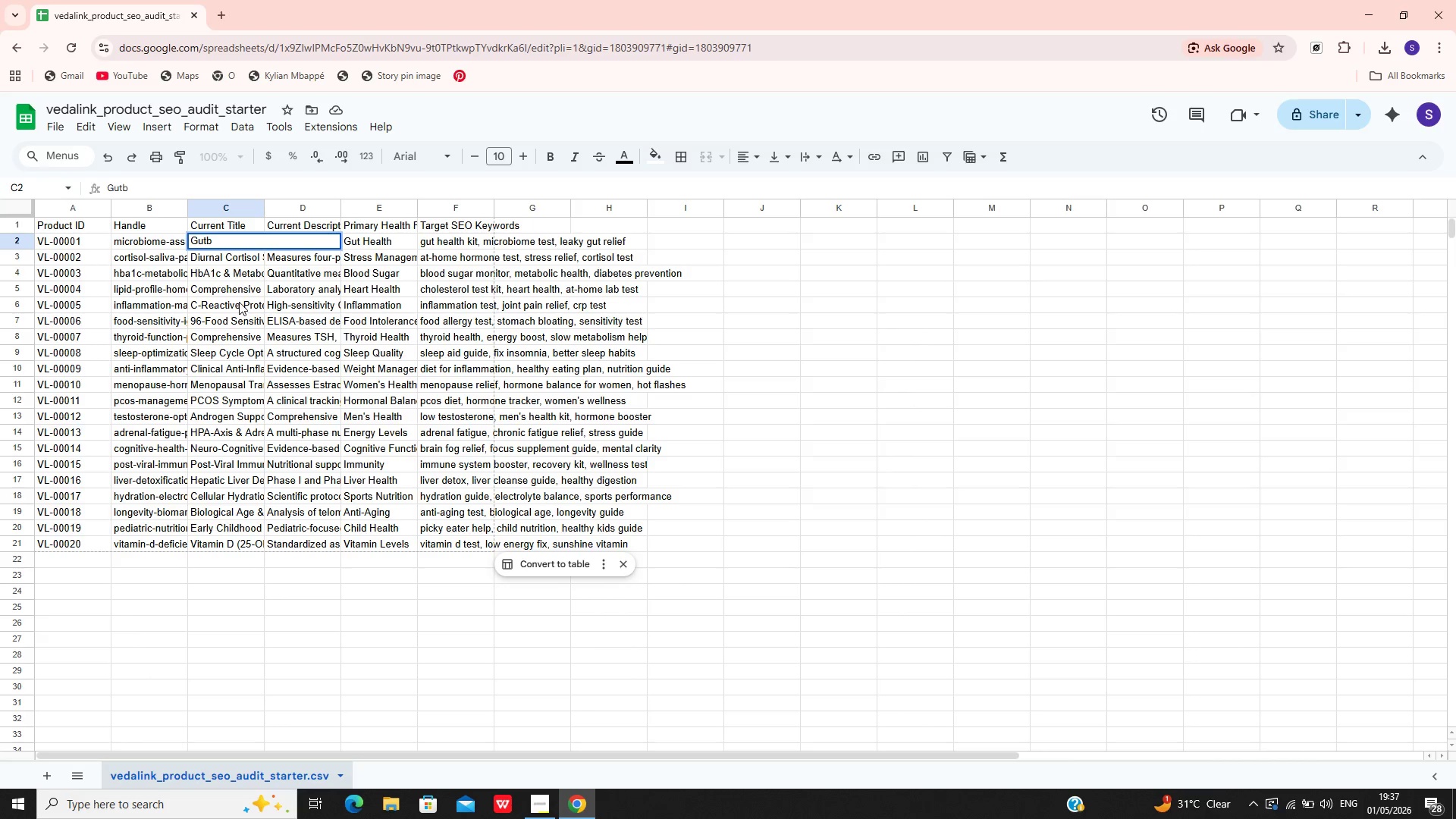 
key(Backspace)
 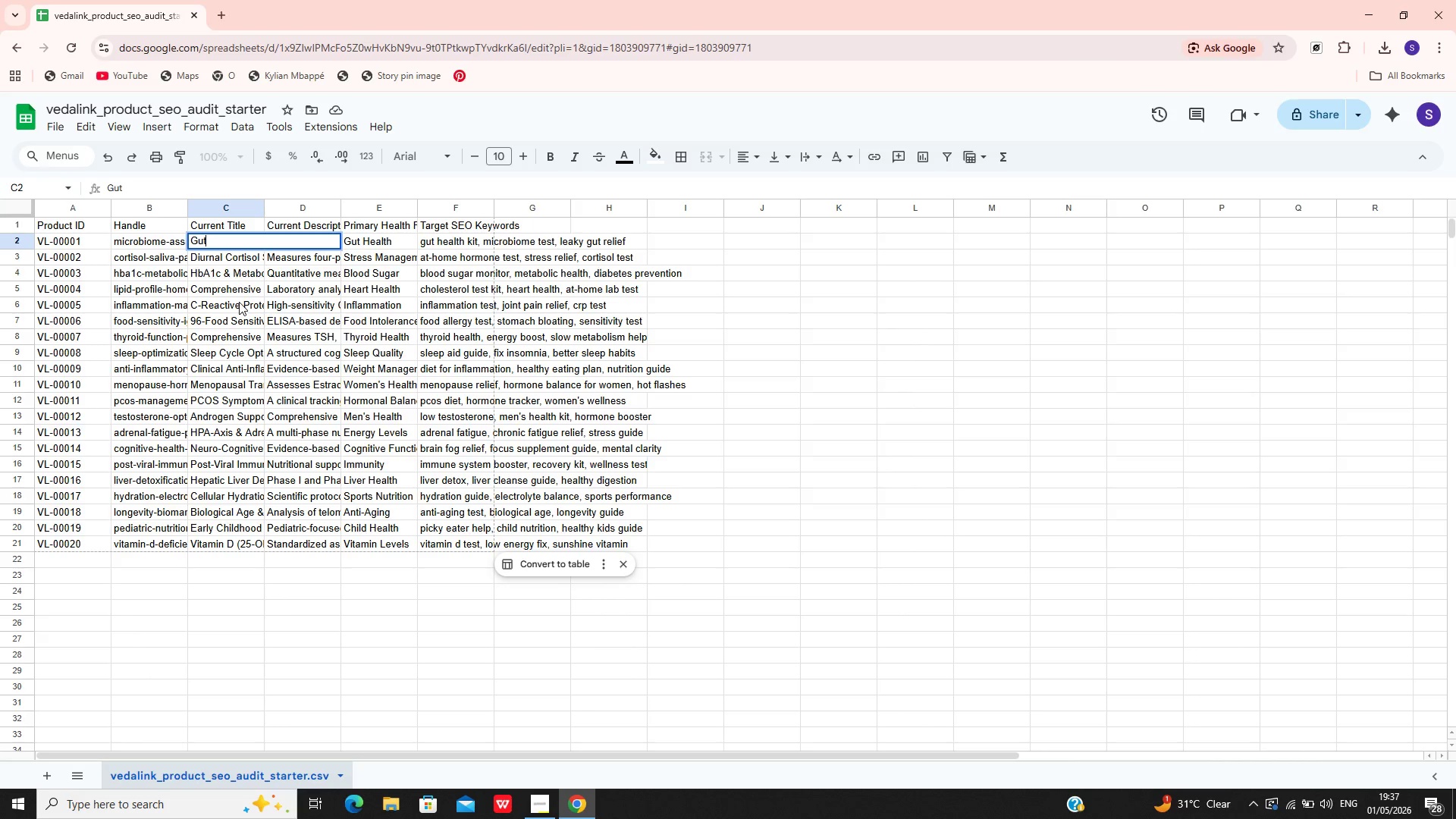 
key(Space)
 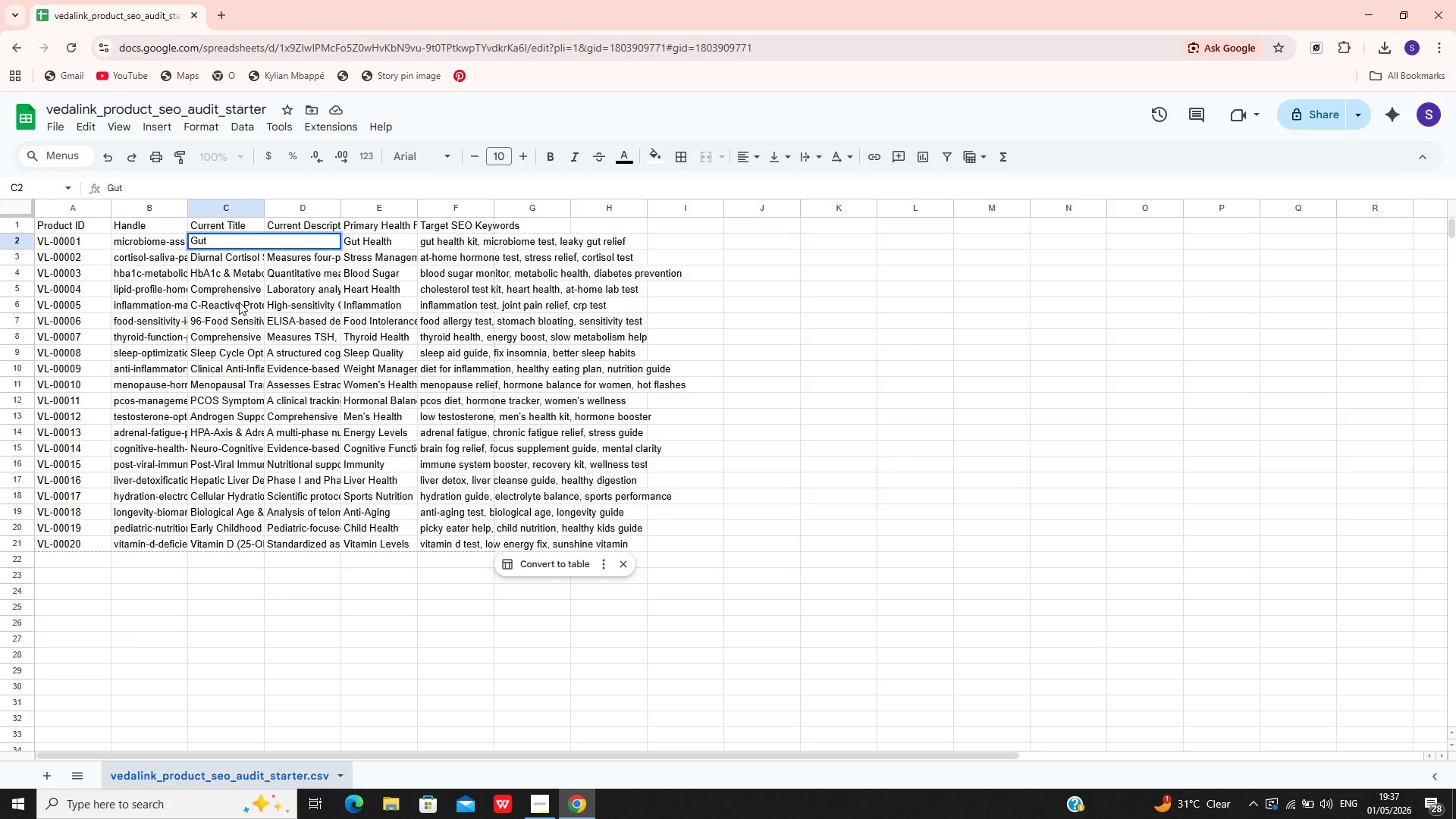 
wait(8.72)
 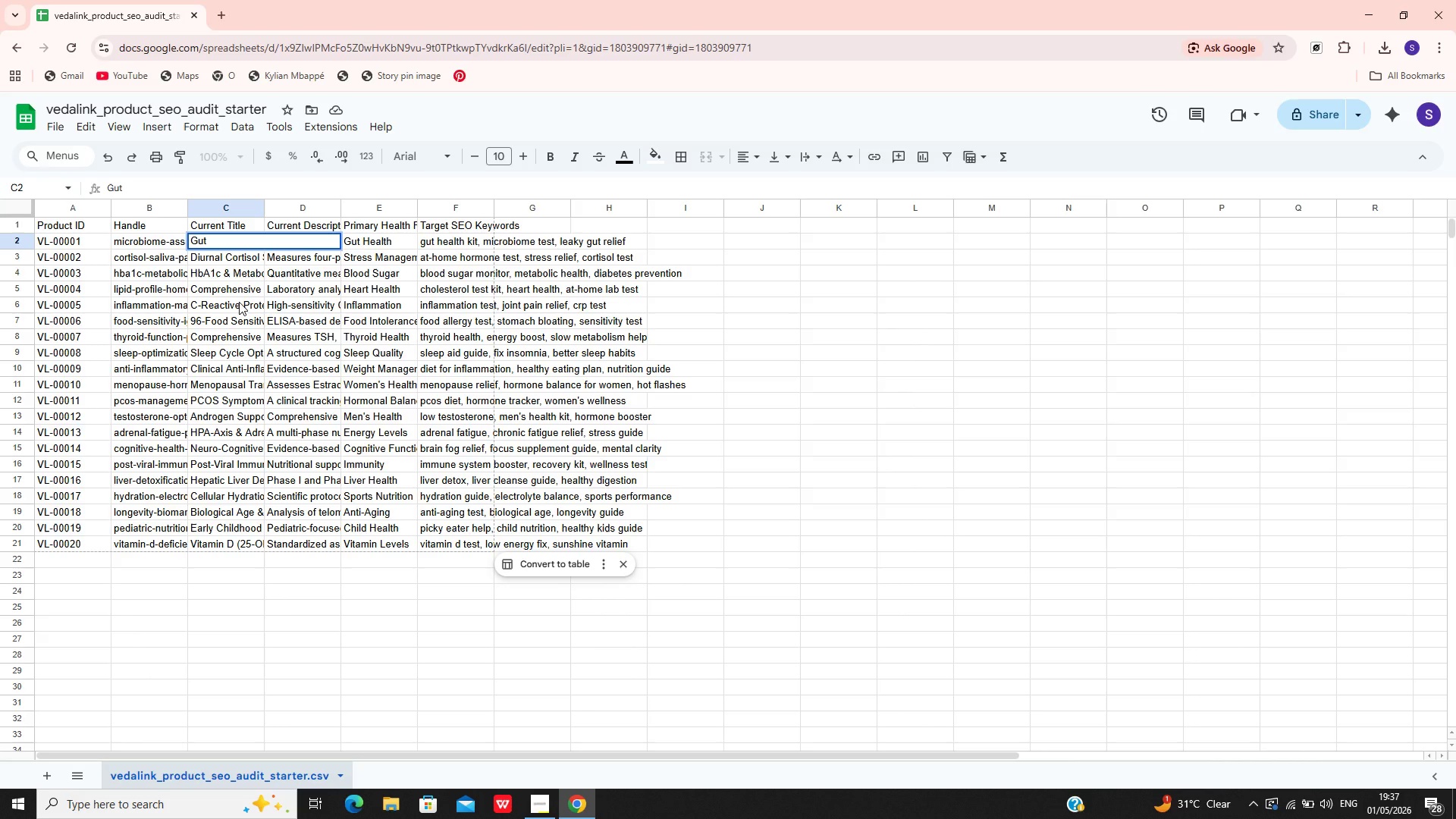 
type(Healthb)
key(Backspace)
 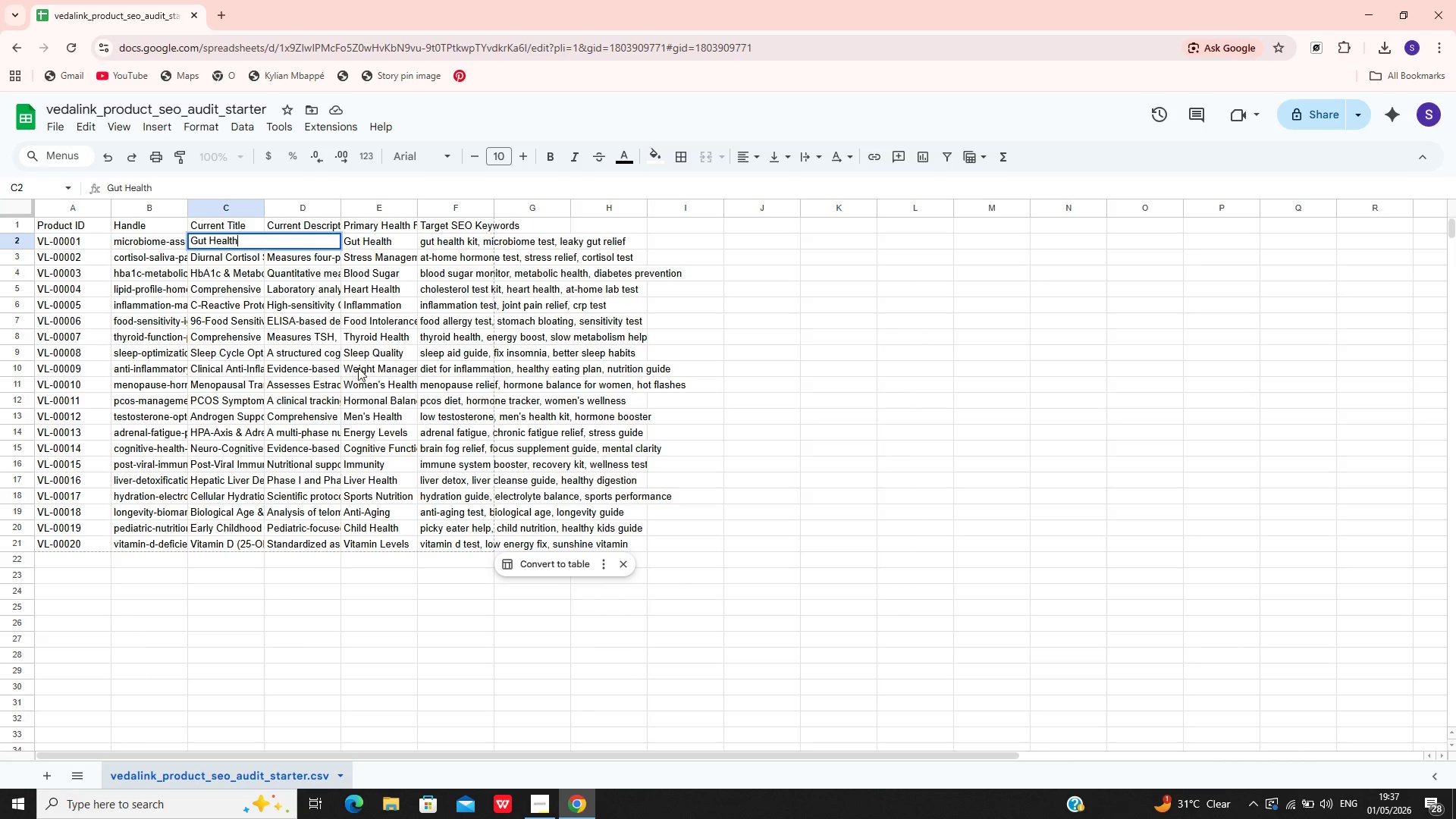 
type( Microbiome)
 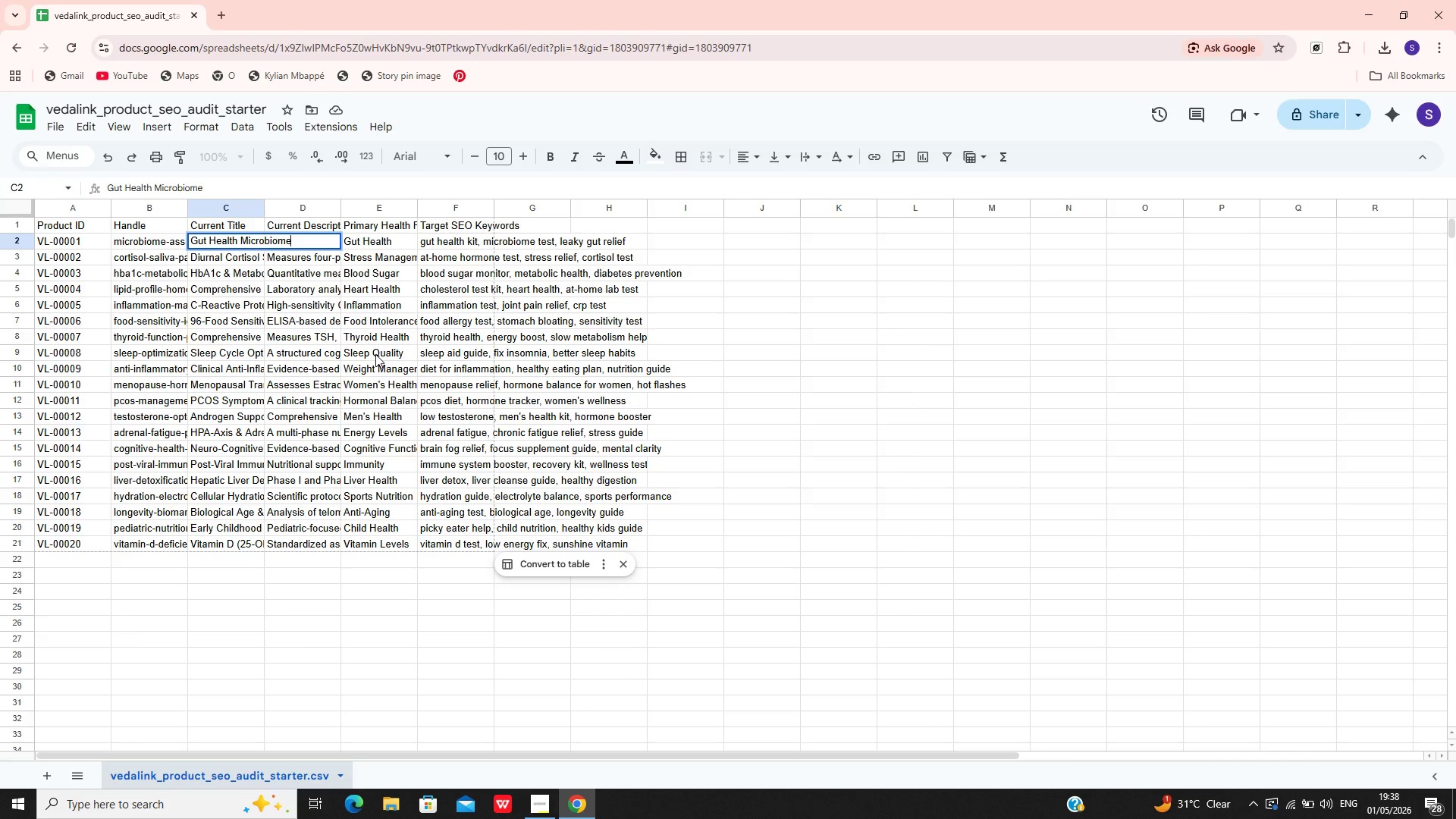 
wait(6.8)
 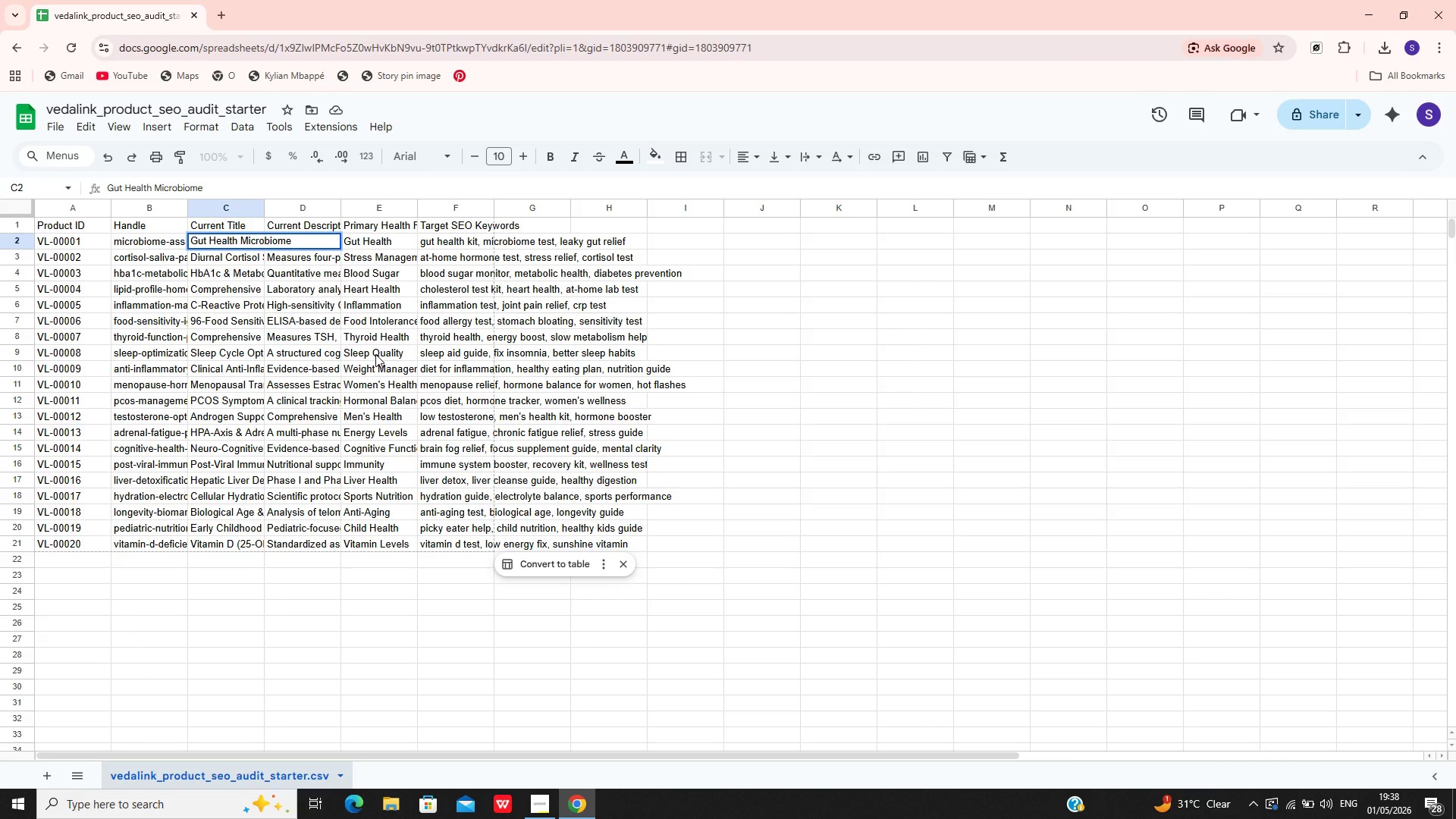 
type( d)
key(Backspace)
type(Diversity )
 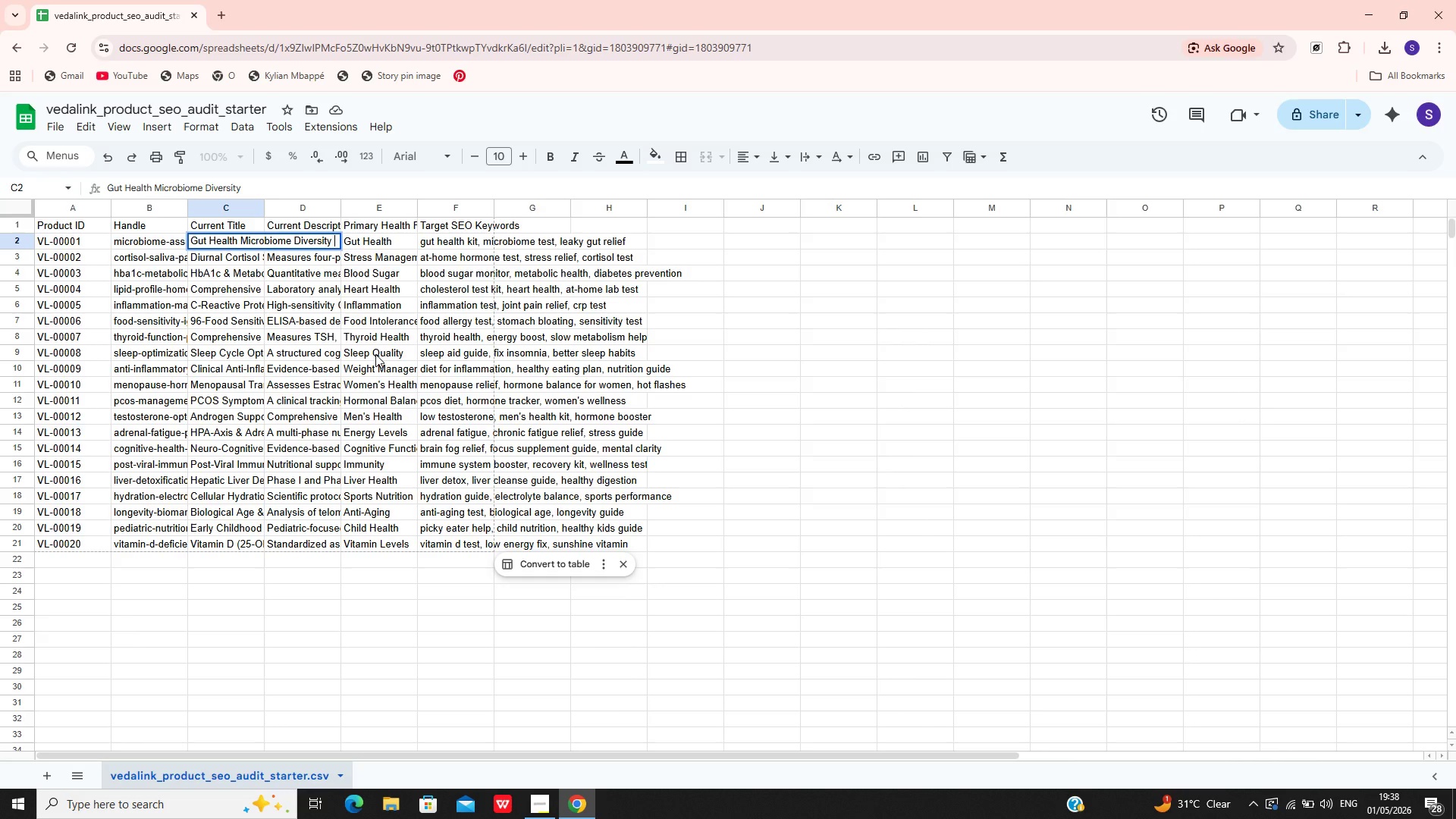 
wait(7.38)
 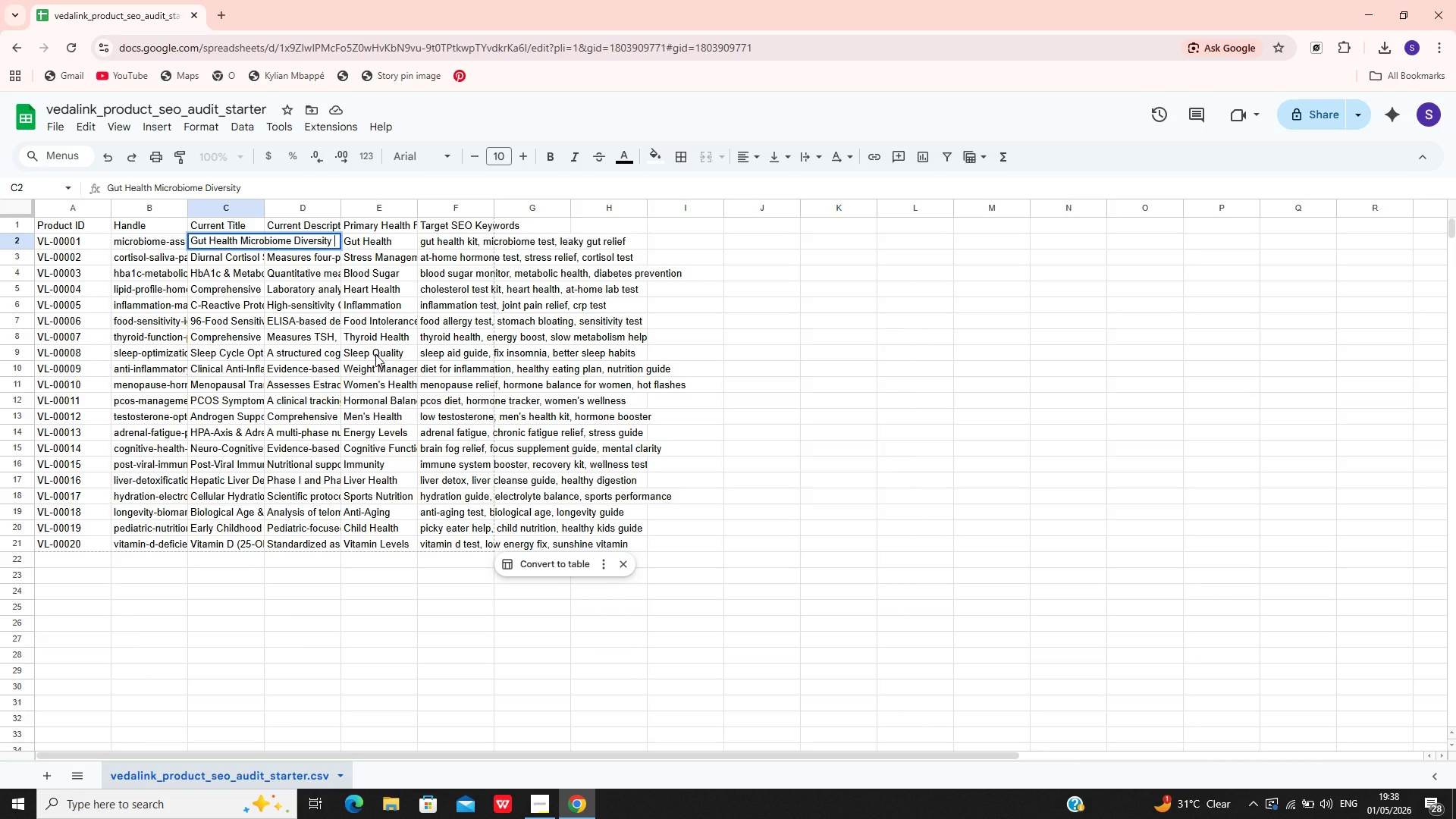 
type(Test Kit)
 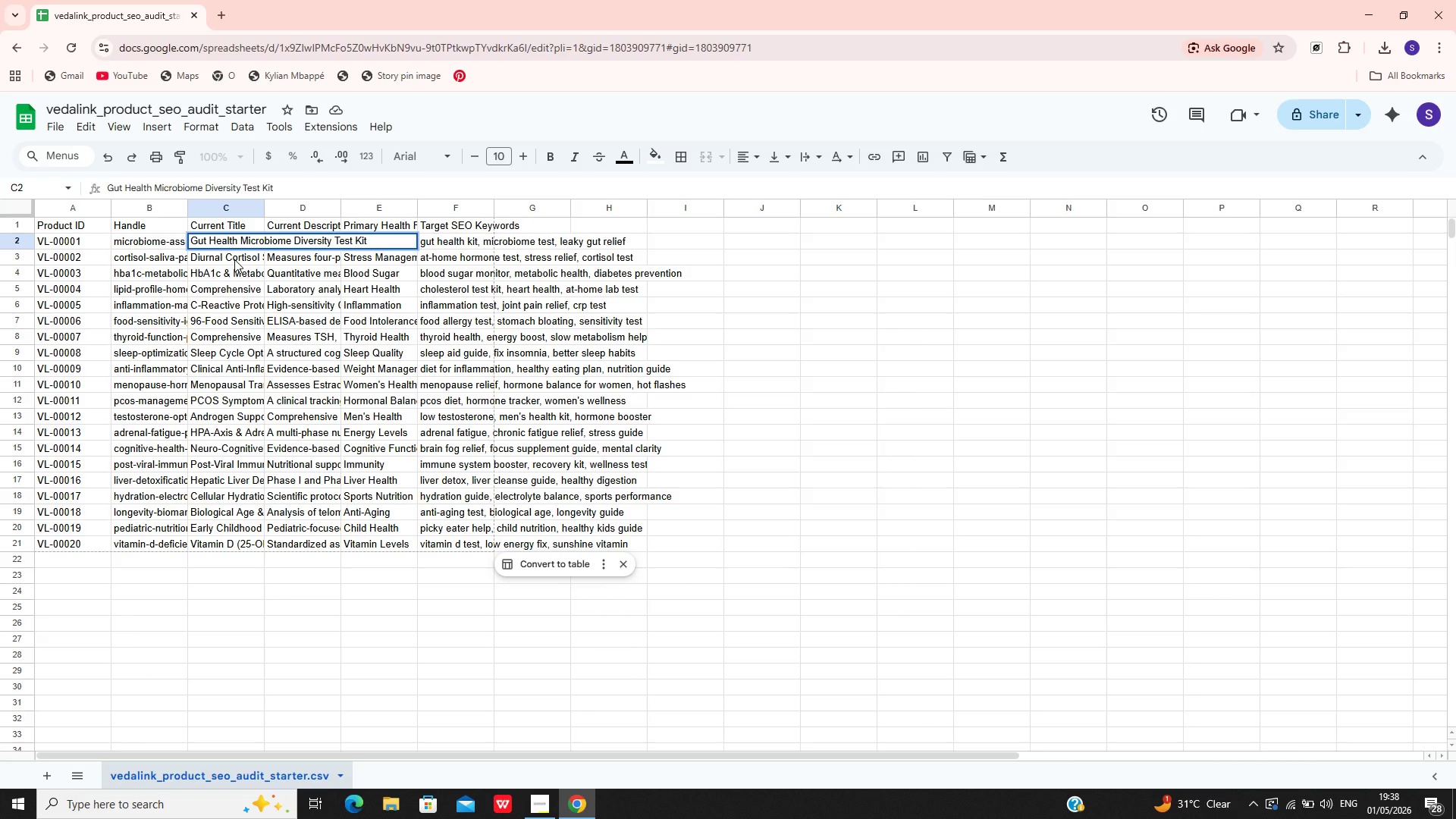 
left_click([234, 259])
 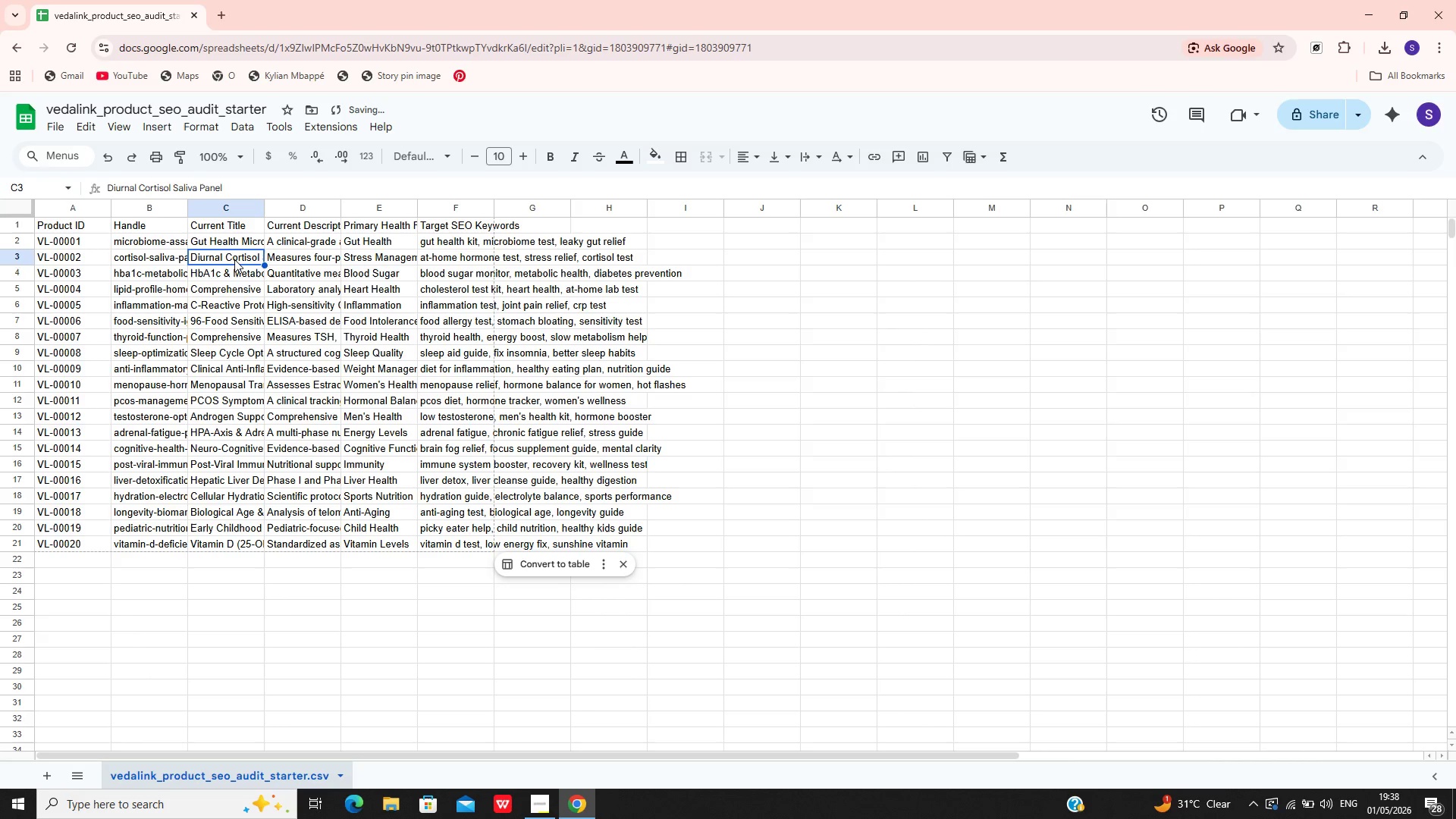 
double_click([234, 259])
 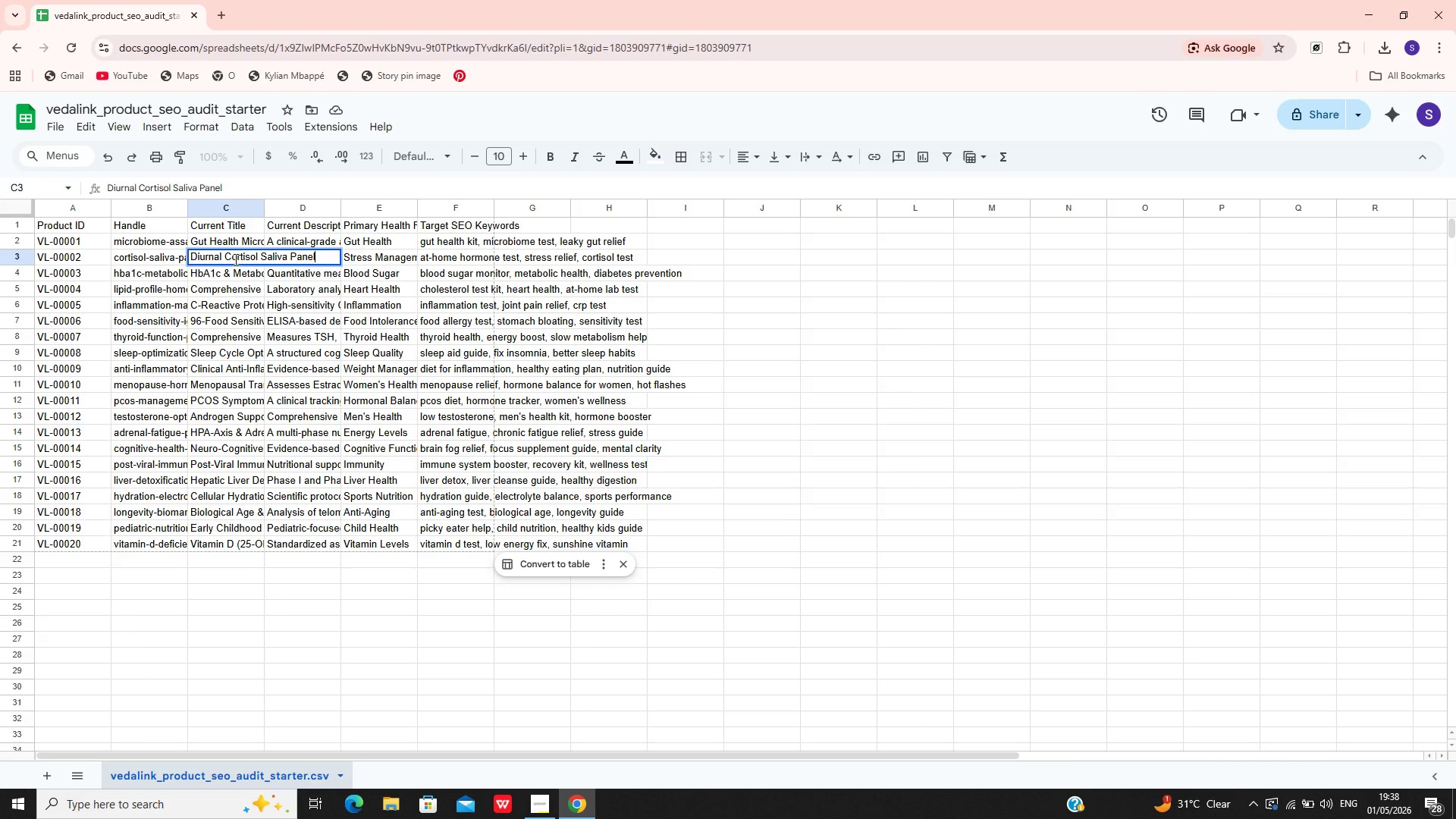 
wait(8.14)
 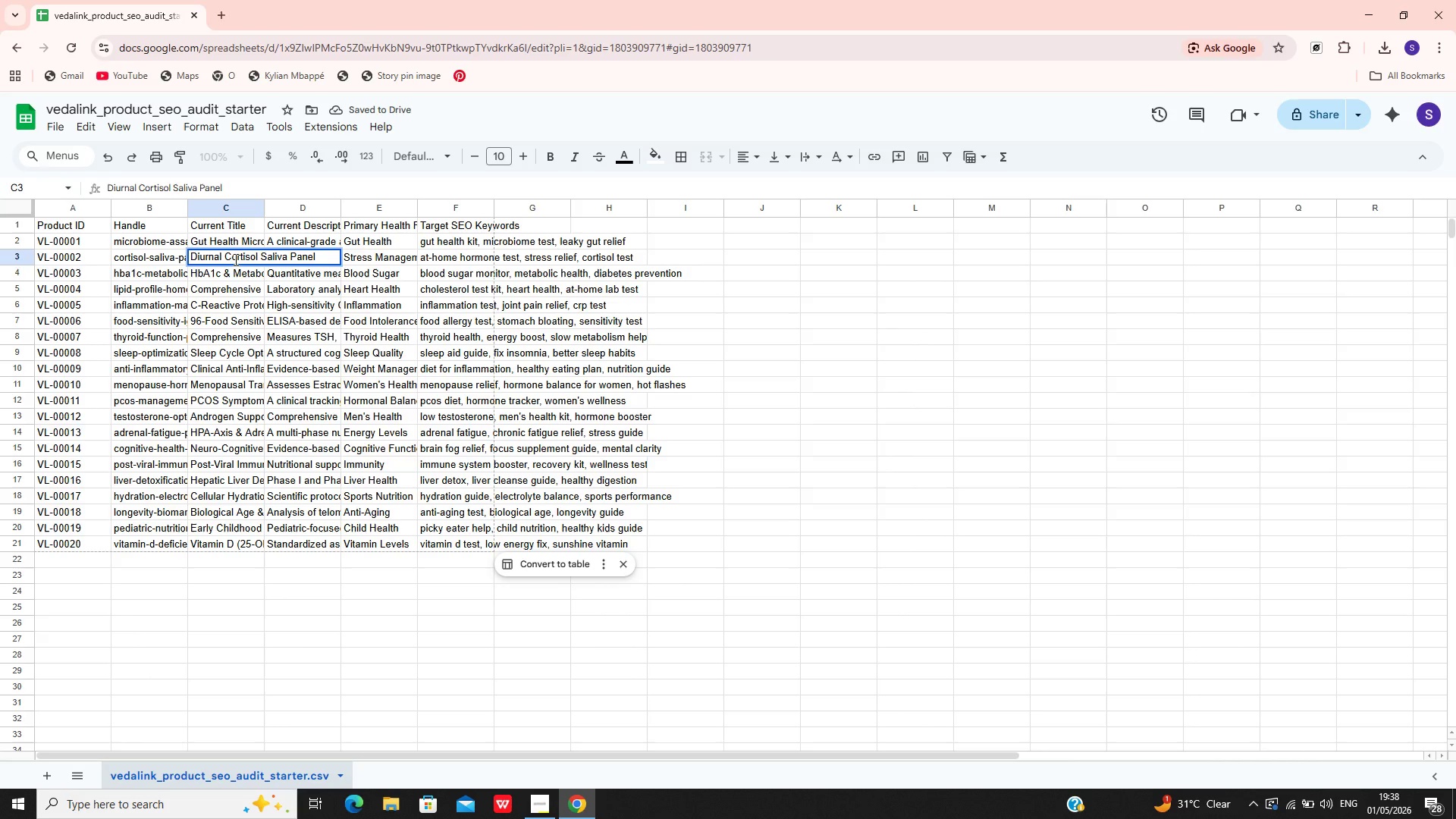 
key(Control+A)
 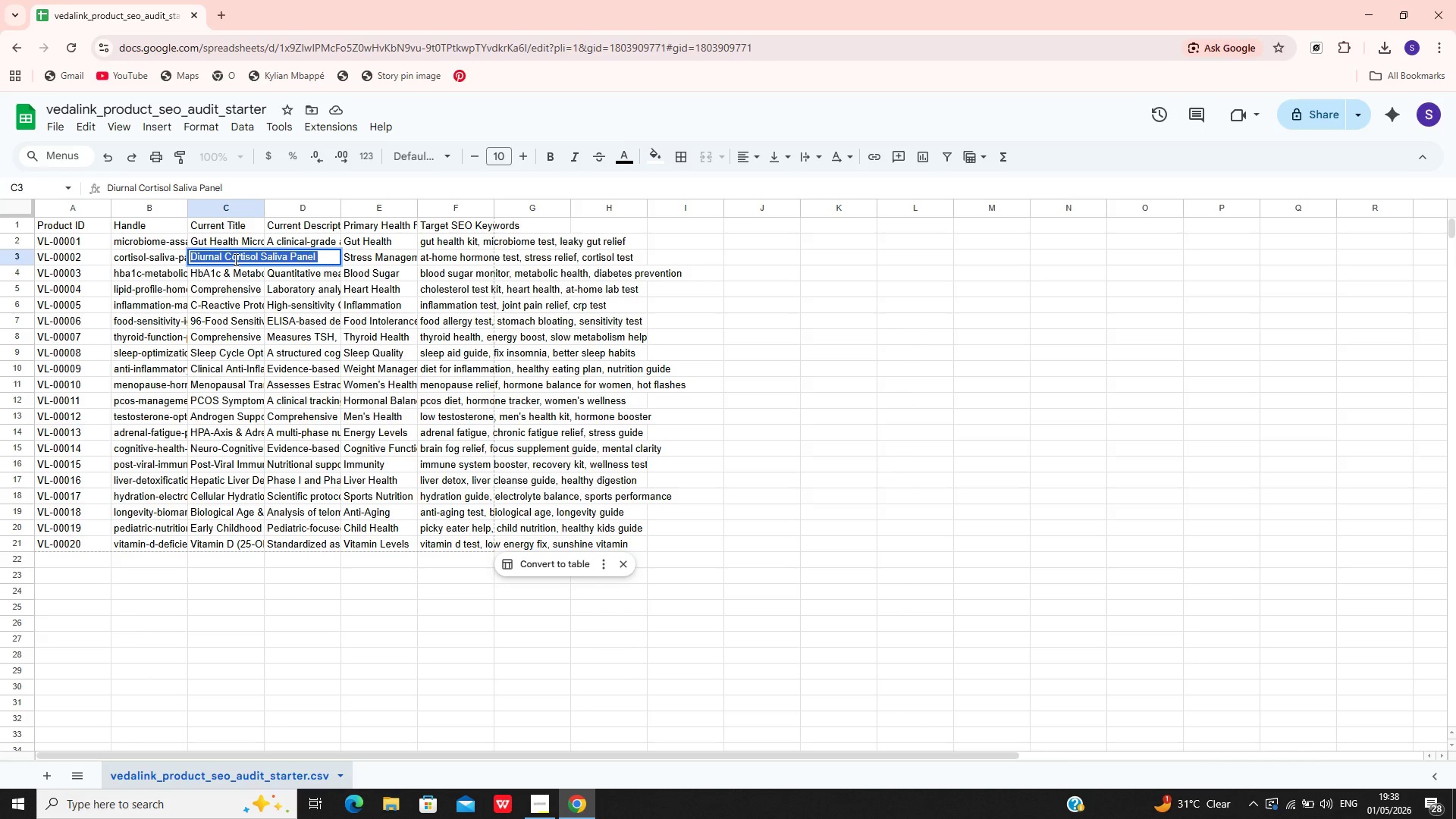 
key(CapsLock)
 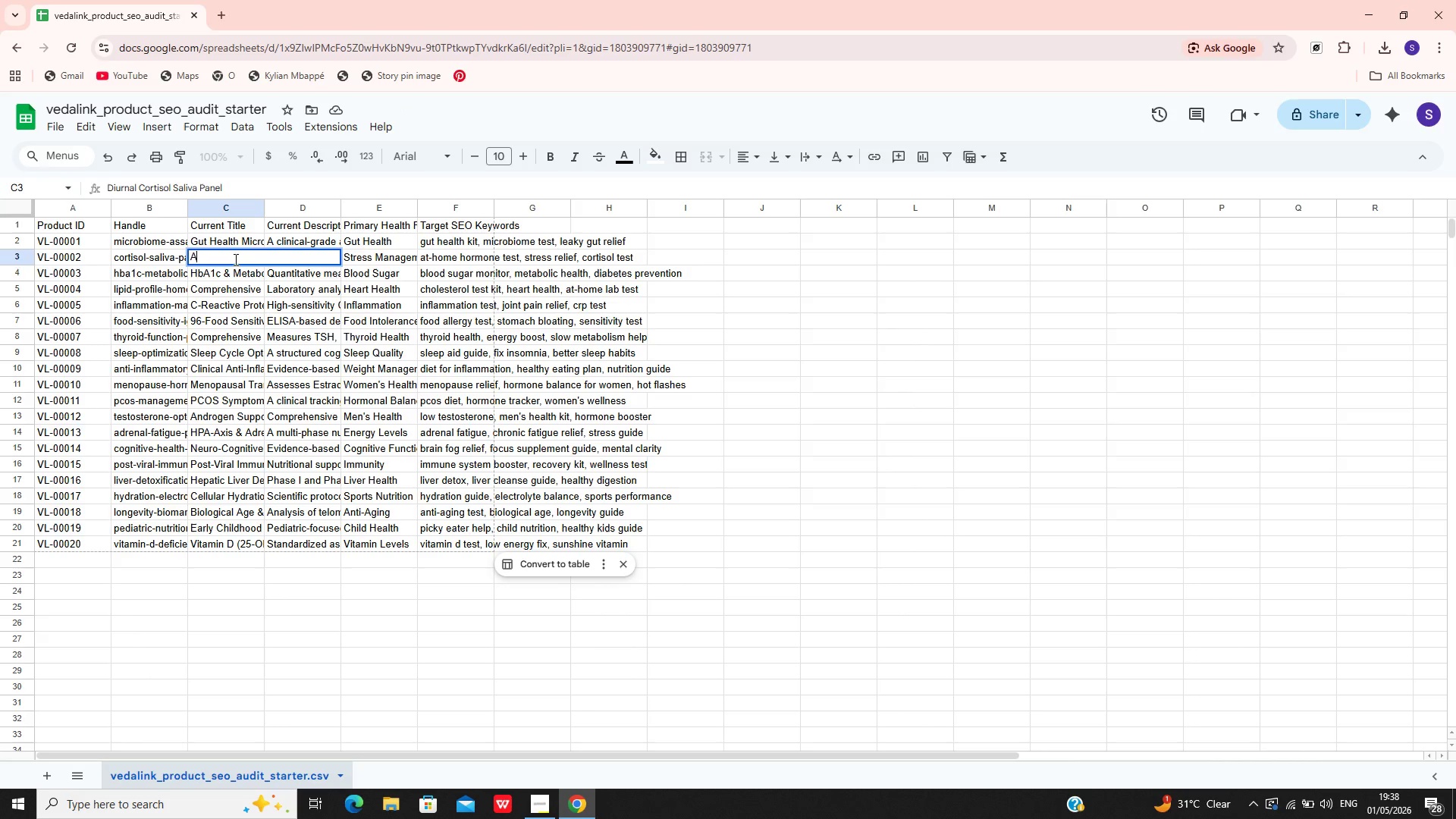 
key(A)
 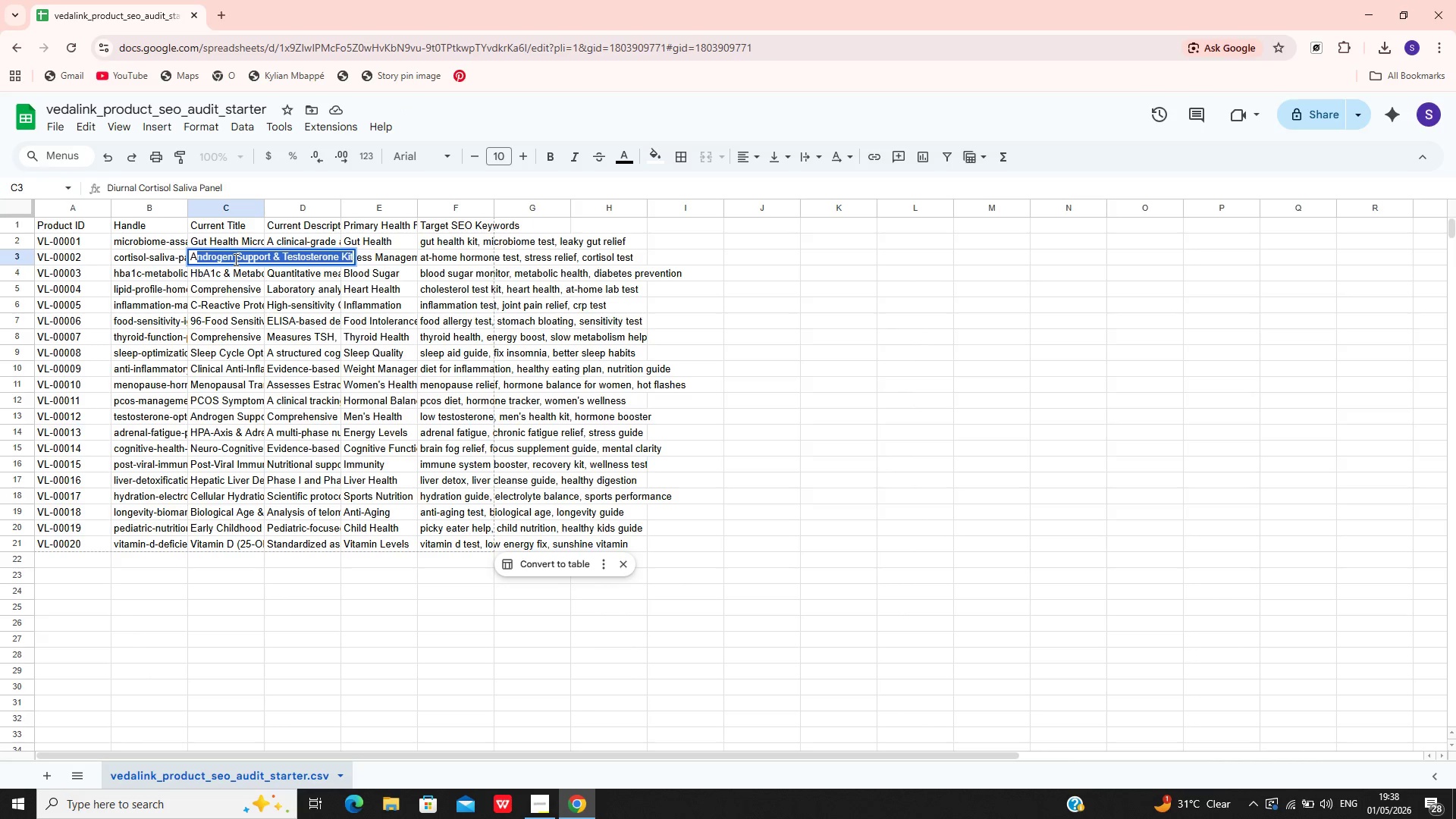 
key(CapsLock)
 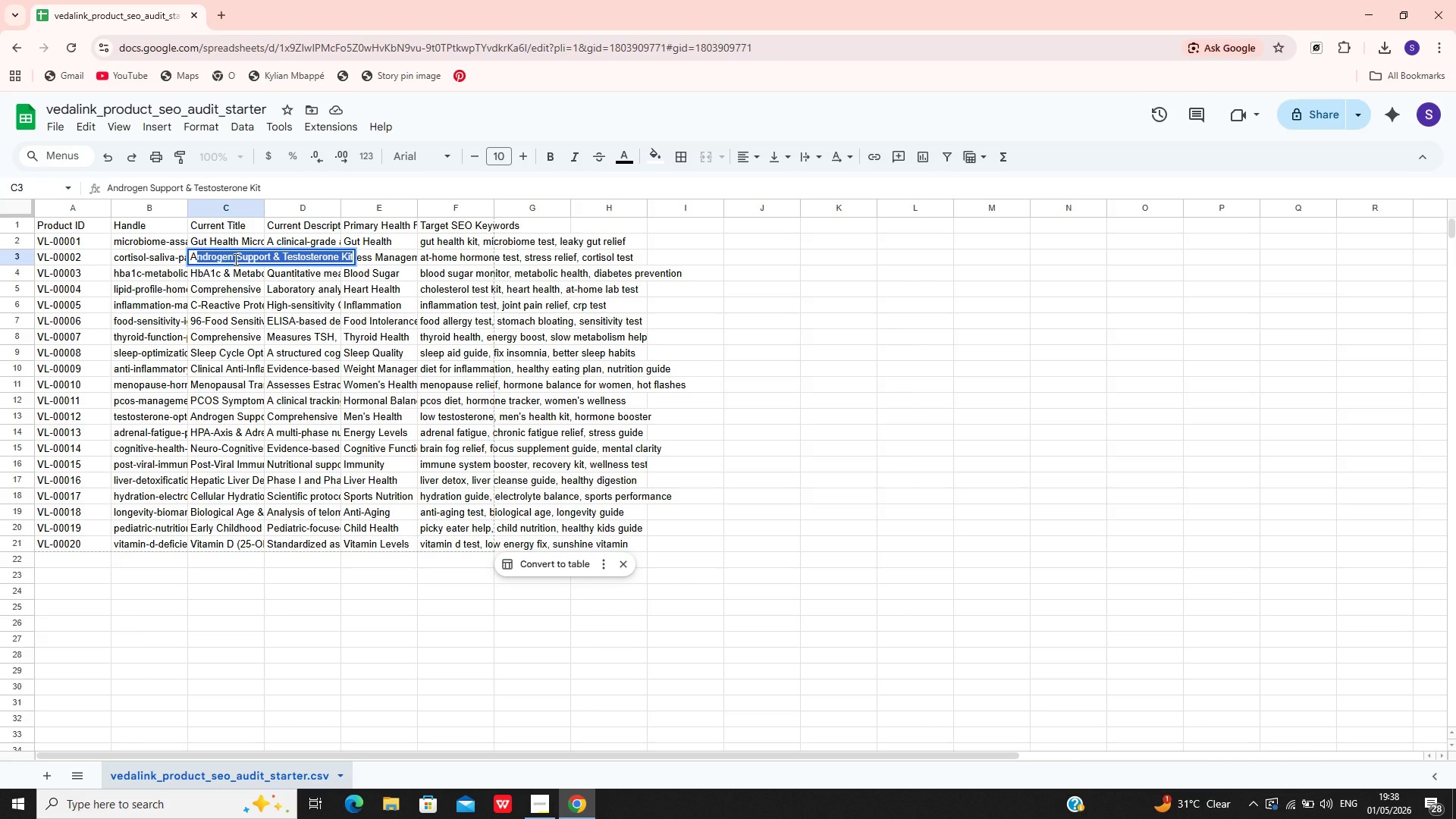 
key(T)
 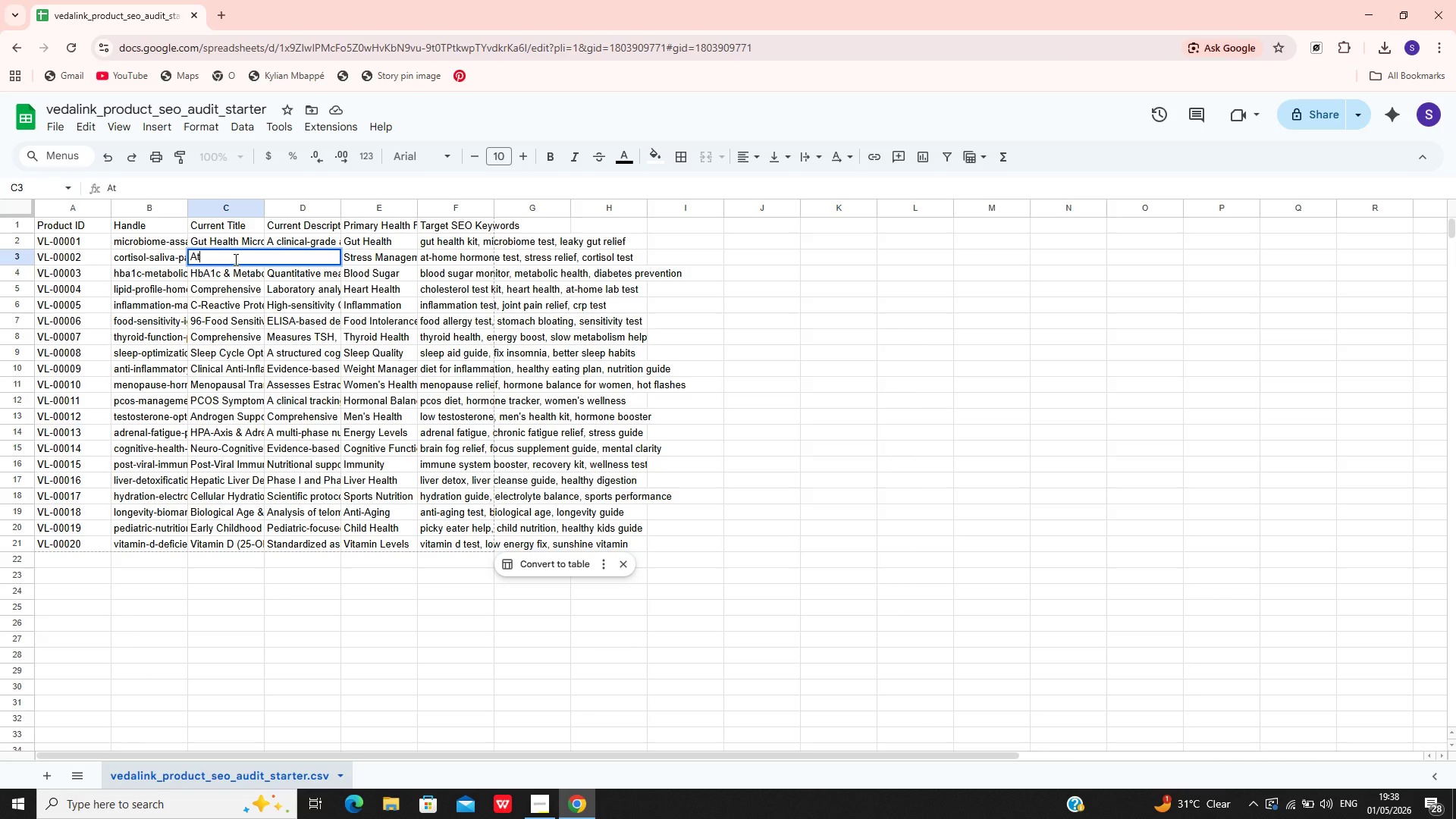 
key(Minus)
 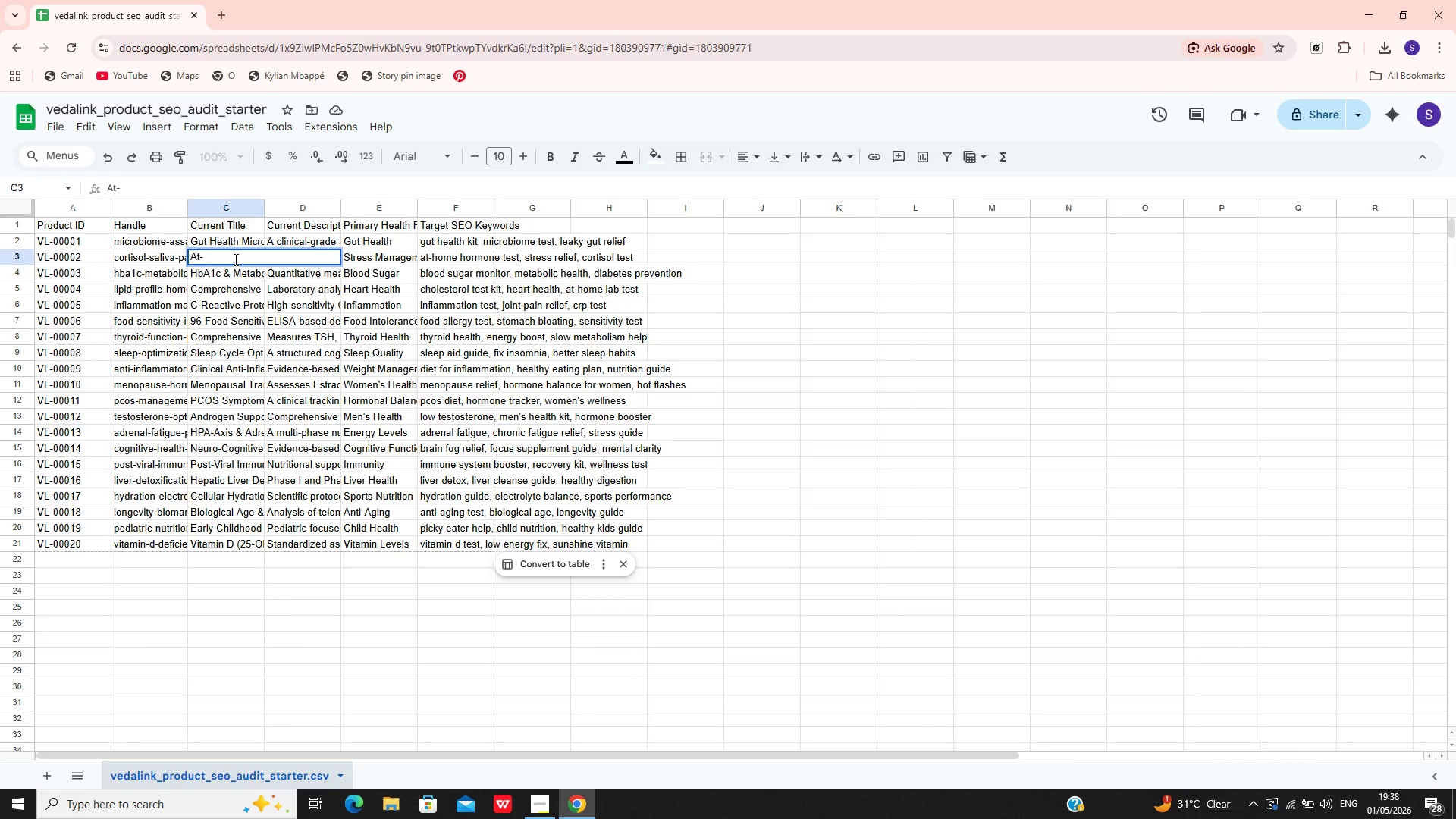 
key(CapsLock)
 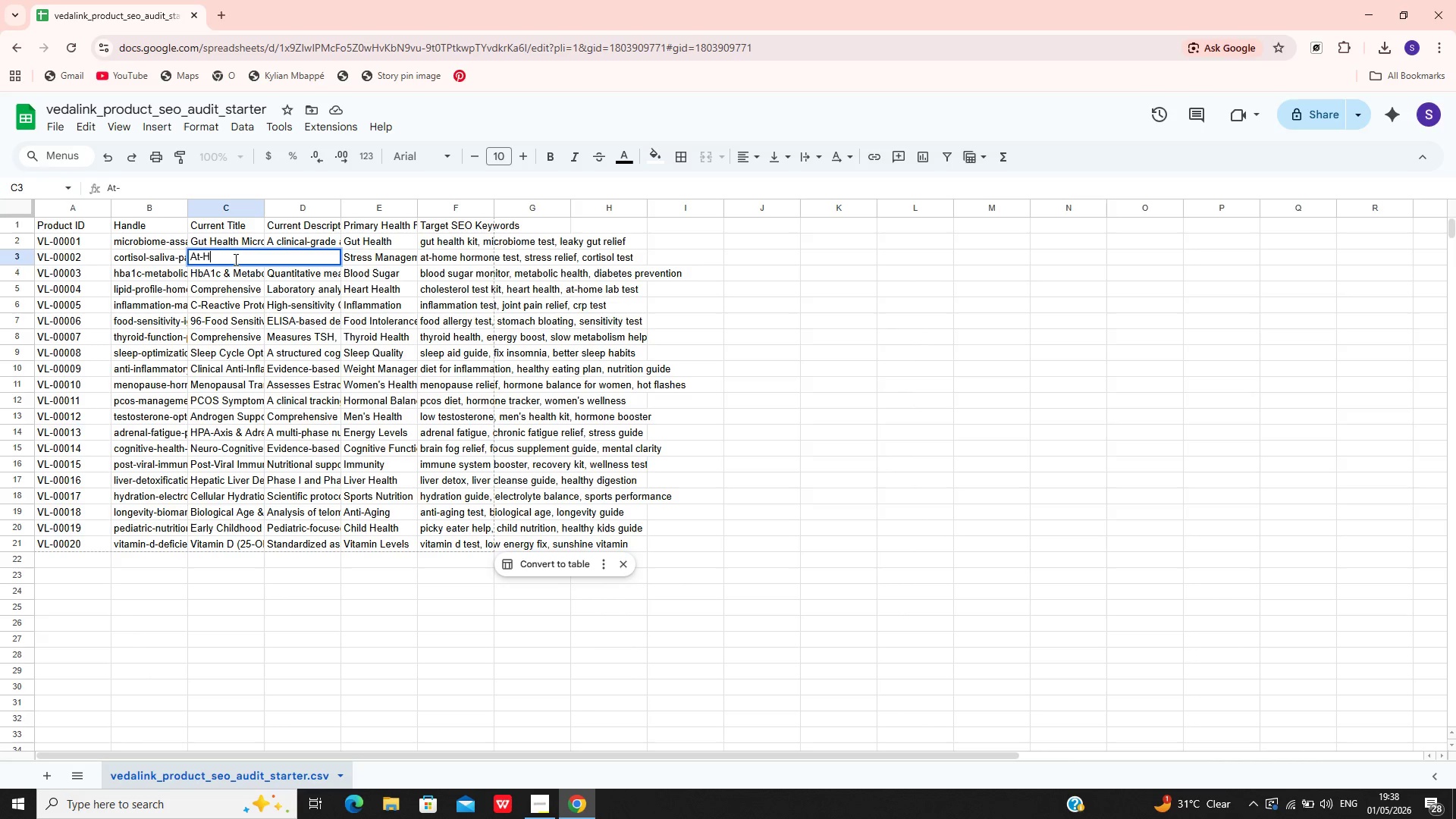 
key(H)
 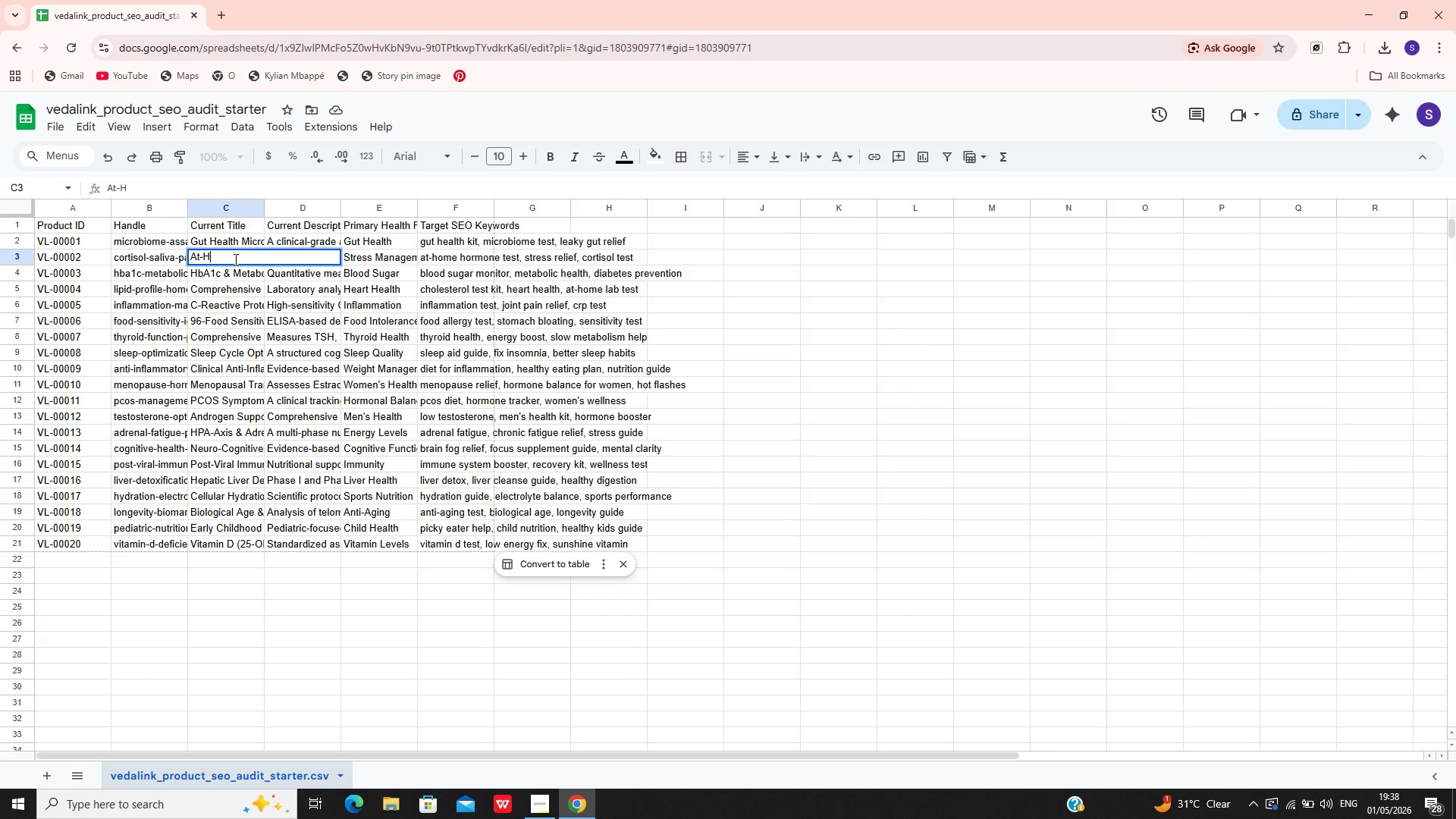 
key(CapsLock)
 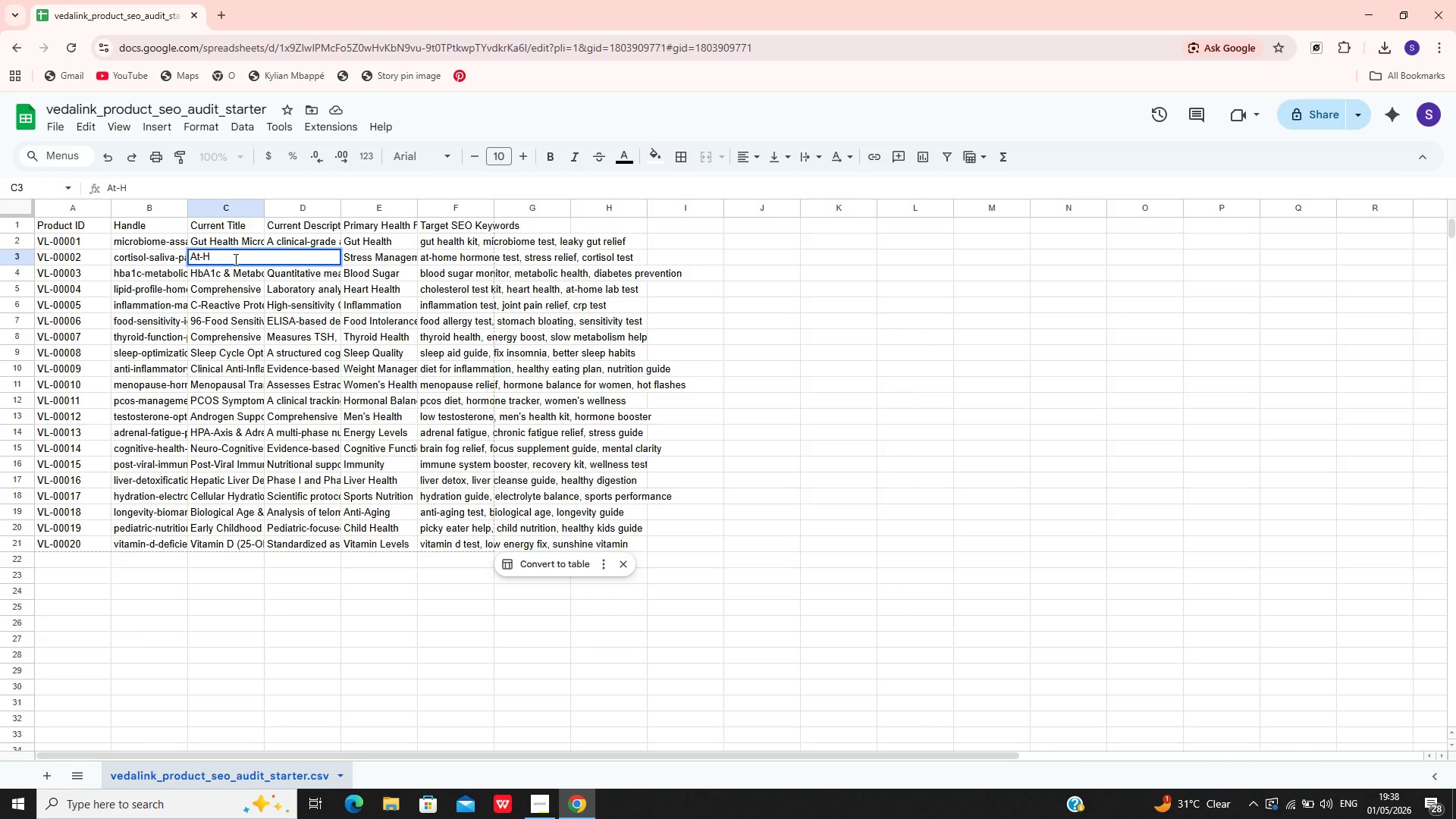 
type(ome Hormn=)
key(Backspace)
key(Backspace)
type(one )
 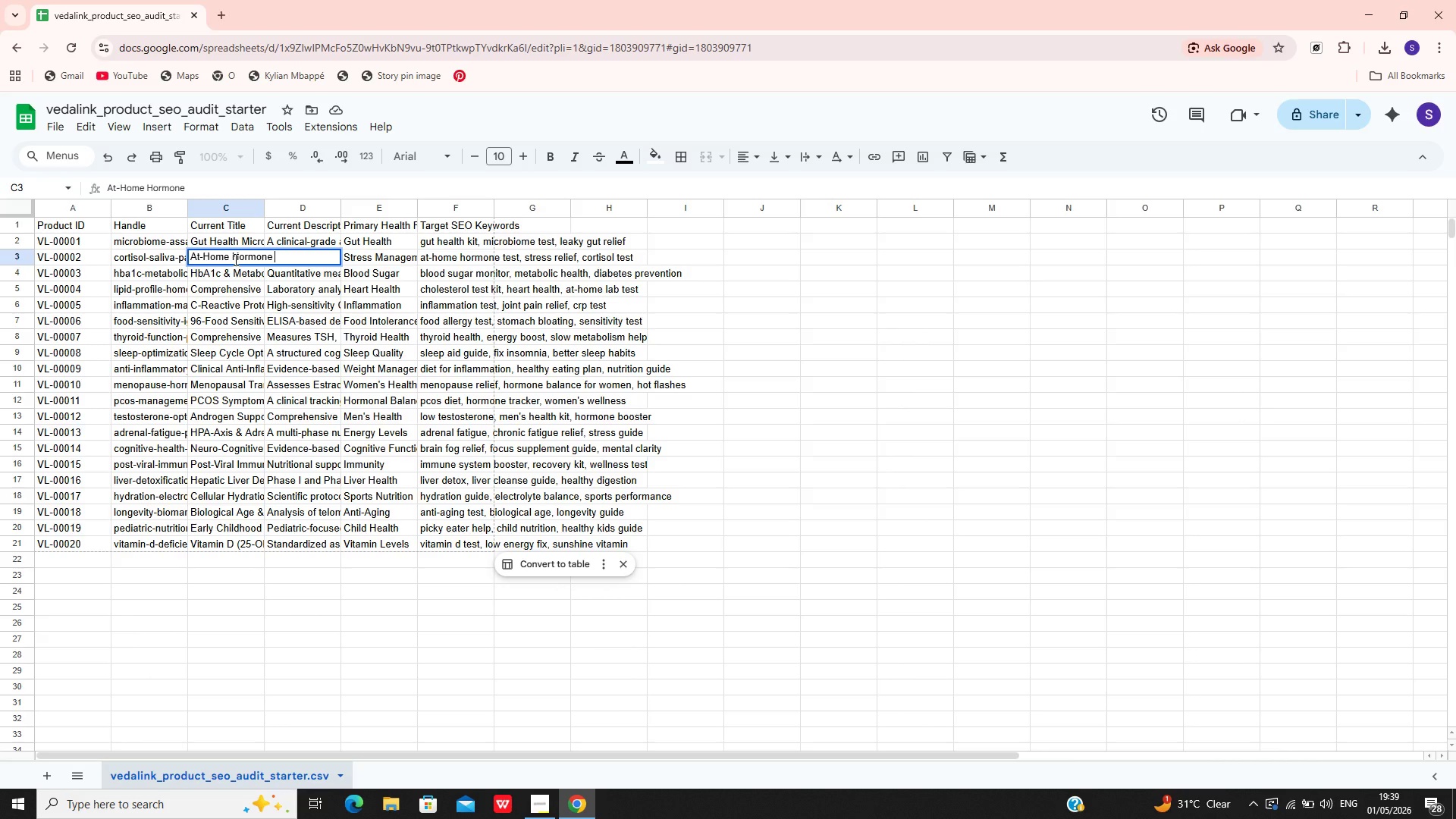 
wait(5.86)
 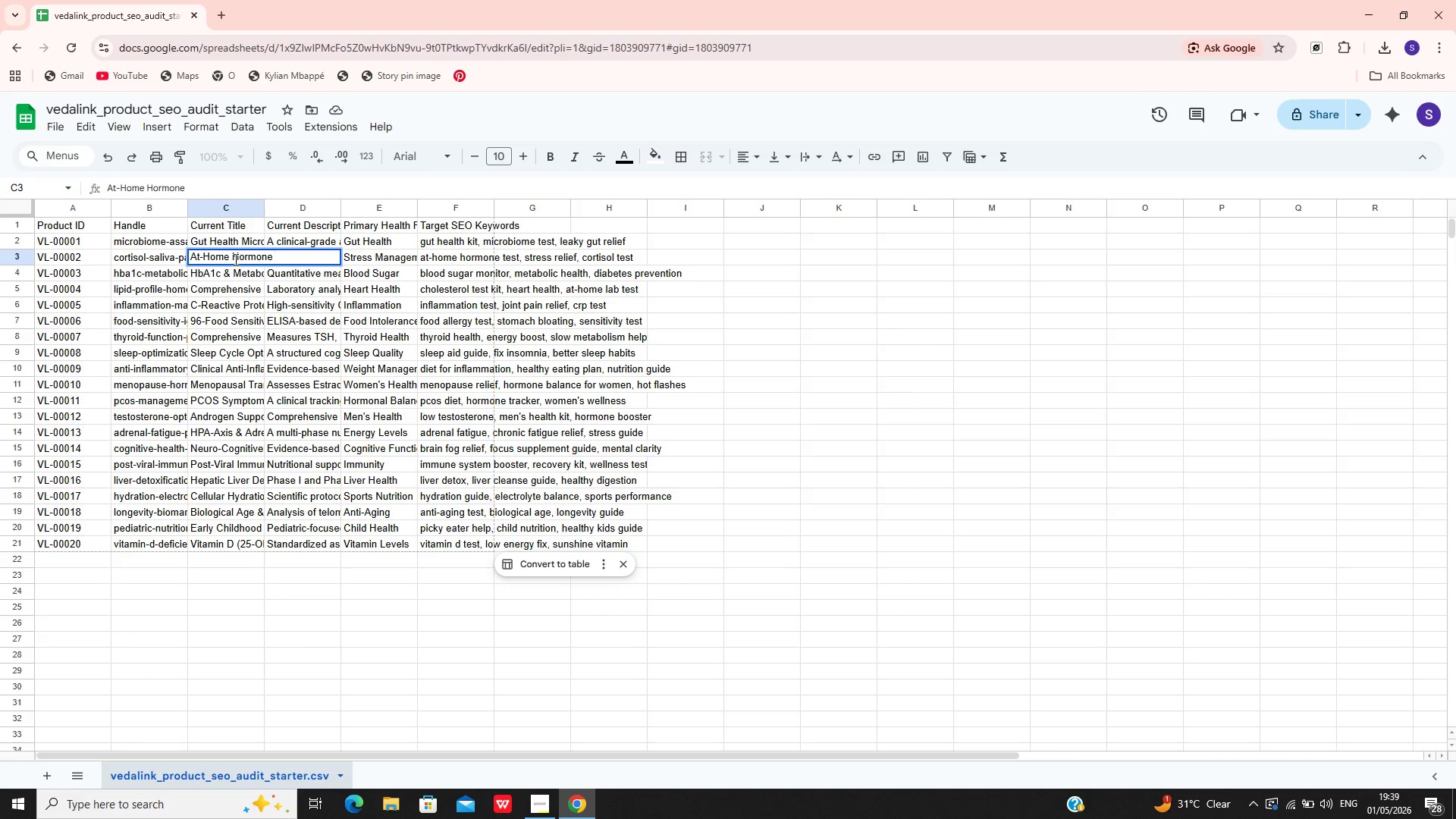 
type(Testn)
key(Backspace)
type( )
 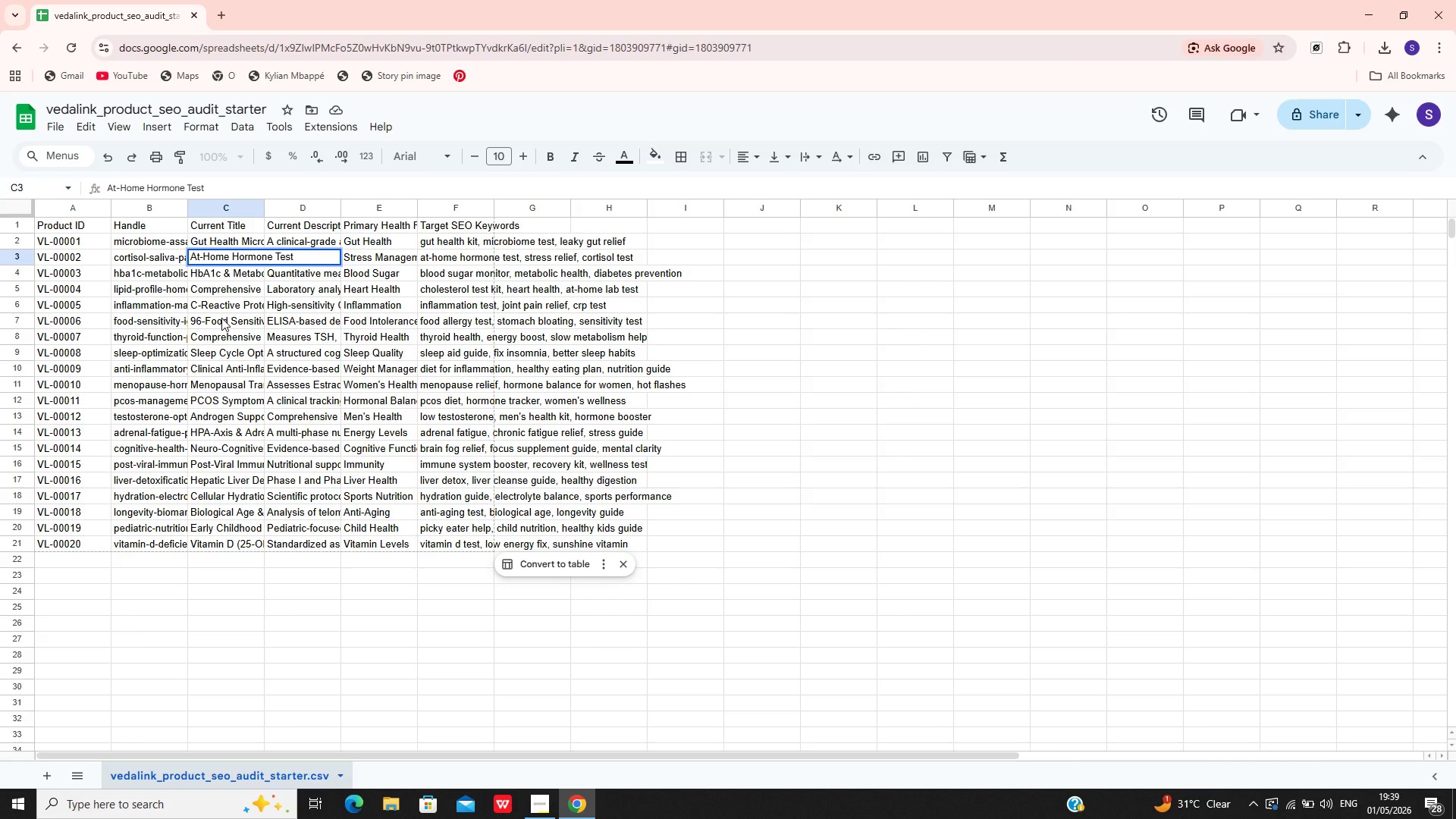 
wait(48.11)
 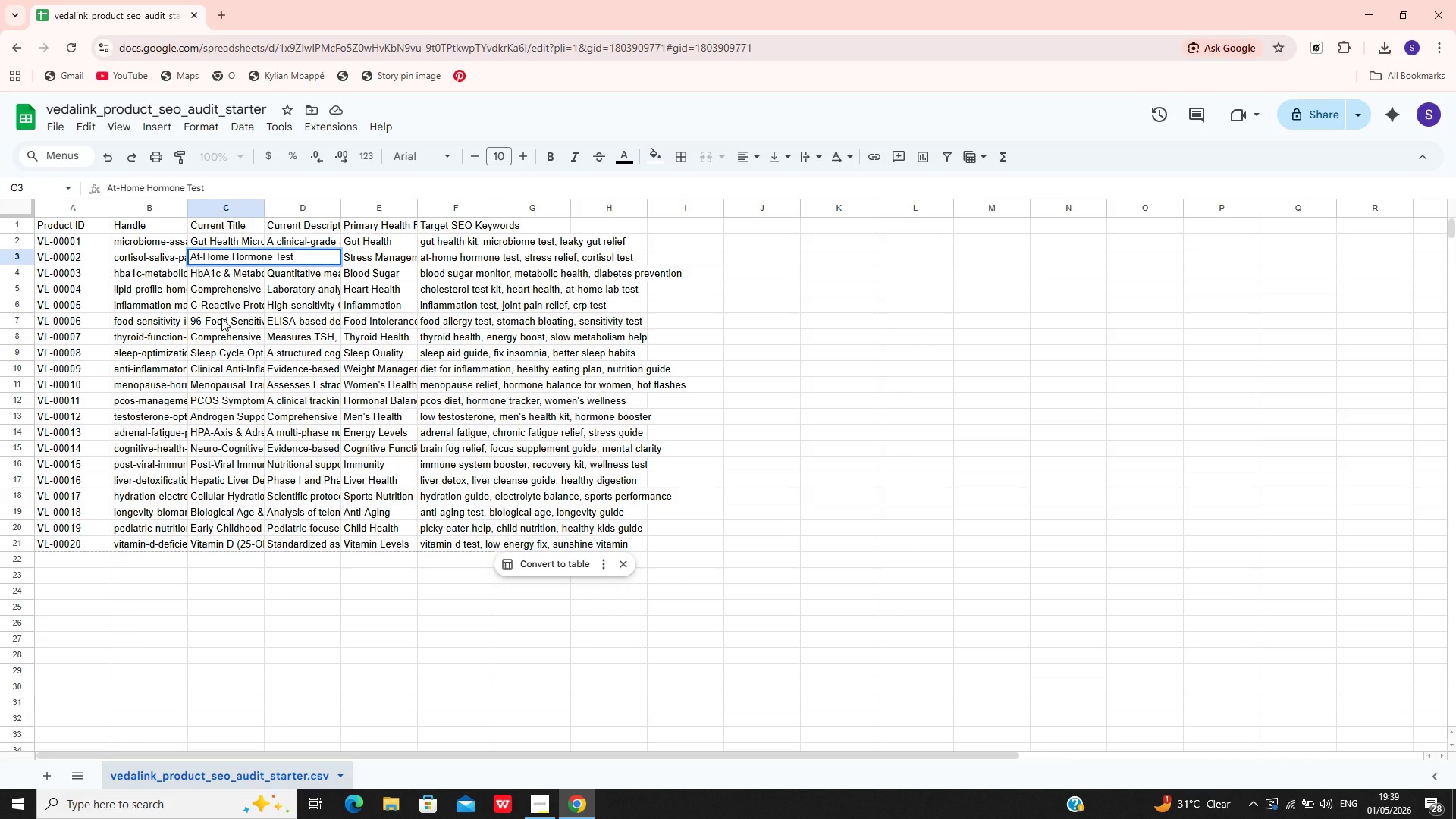 
double_click([225, 320])
 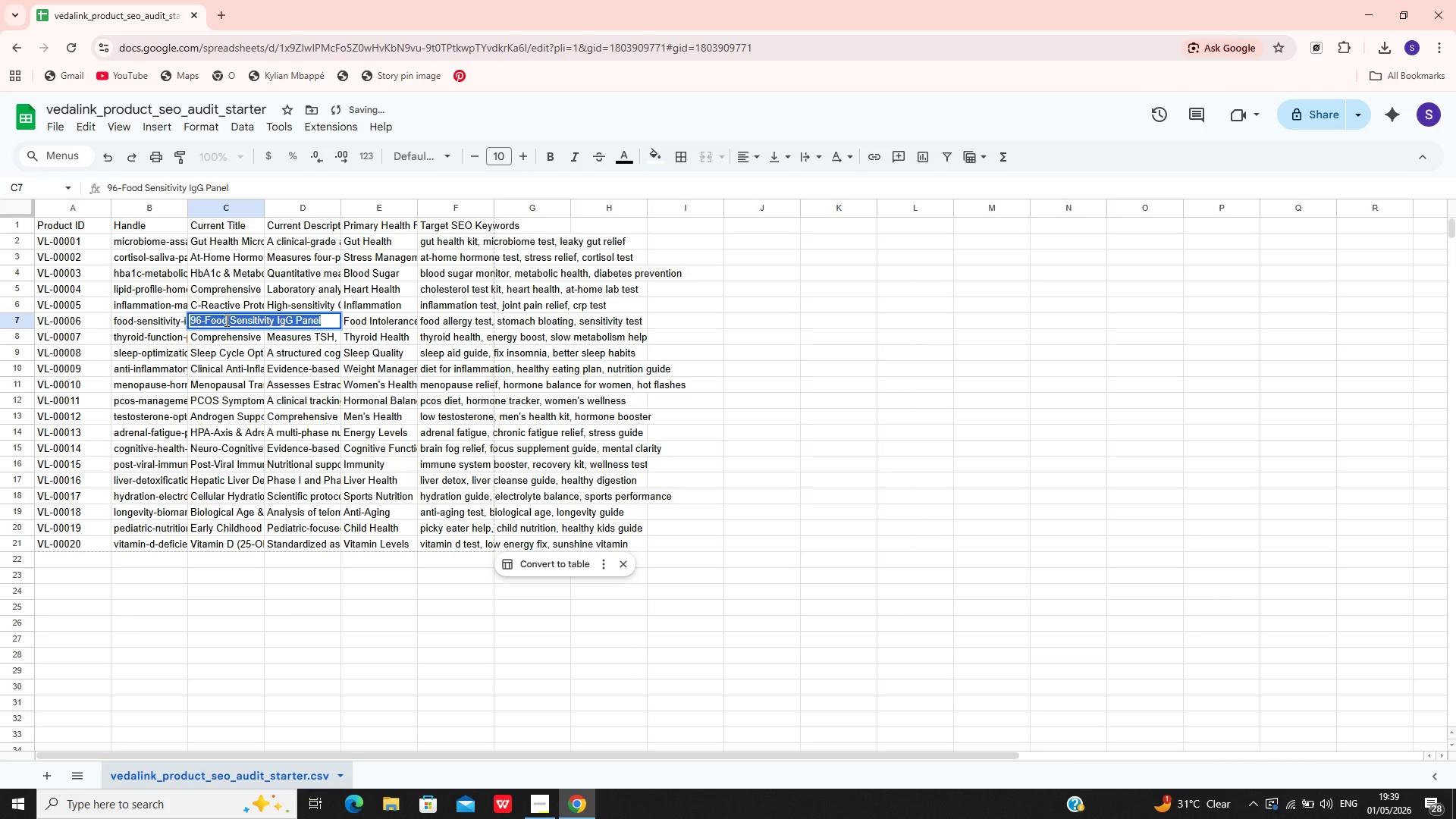 
triple_click([225, 320])
 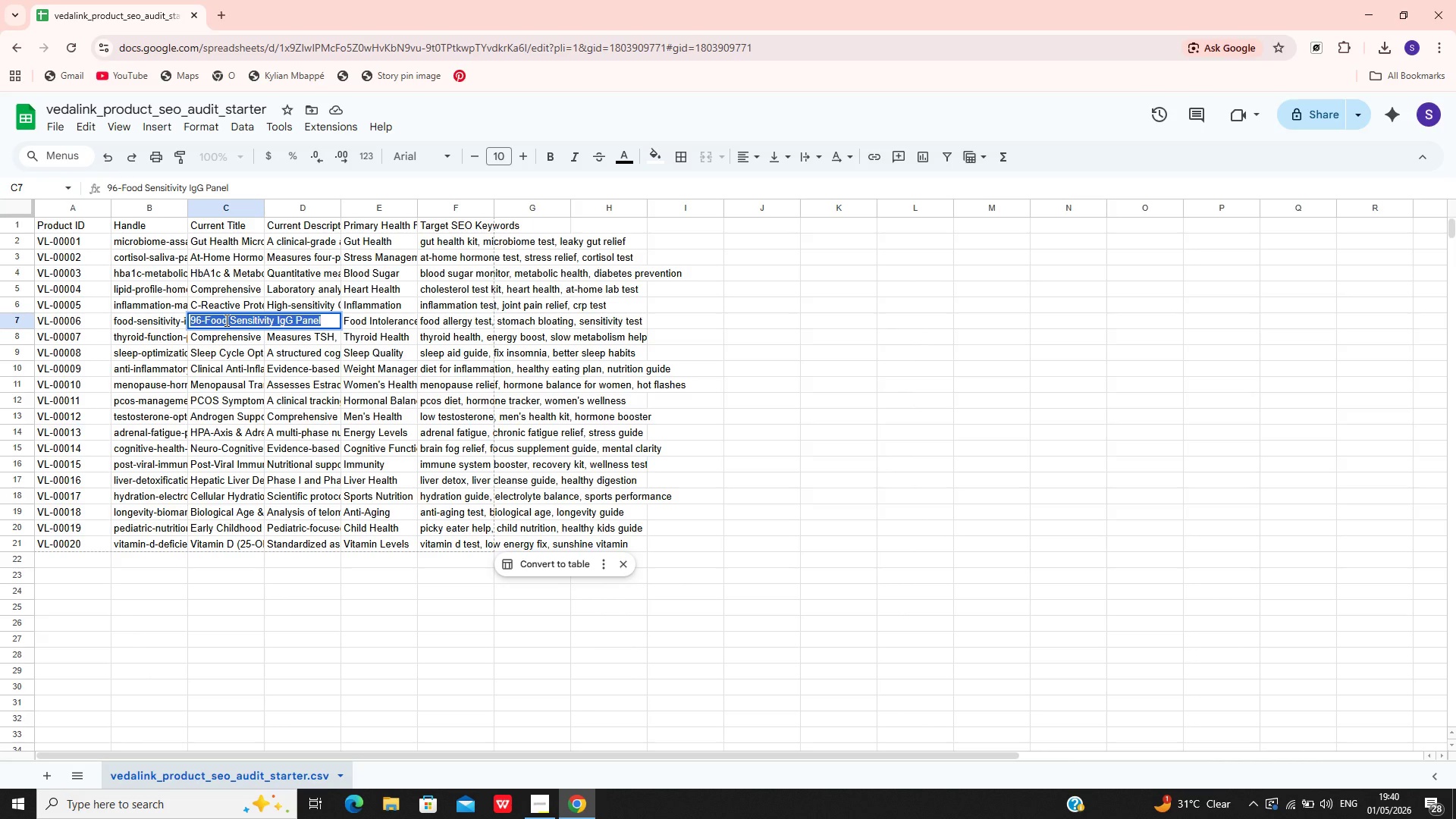 
wait(10.86)
 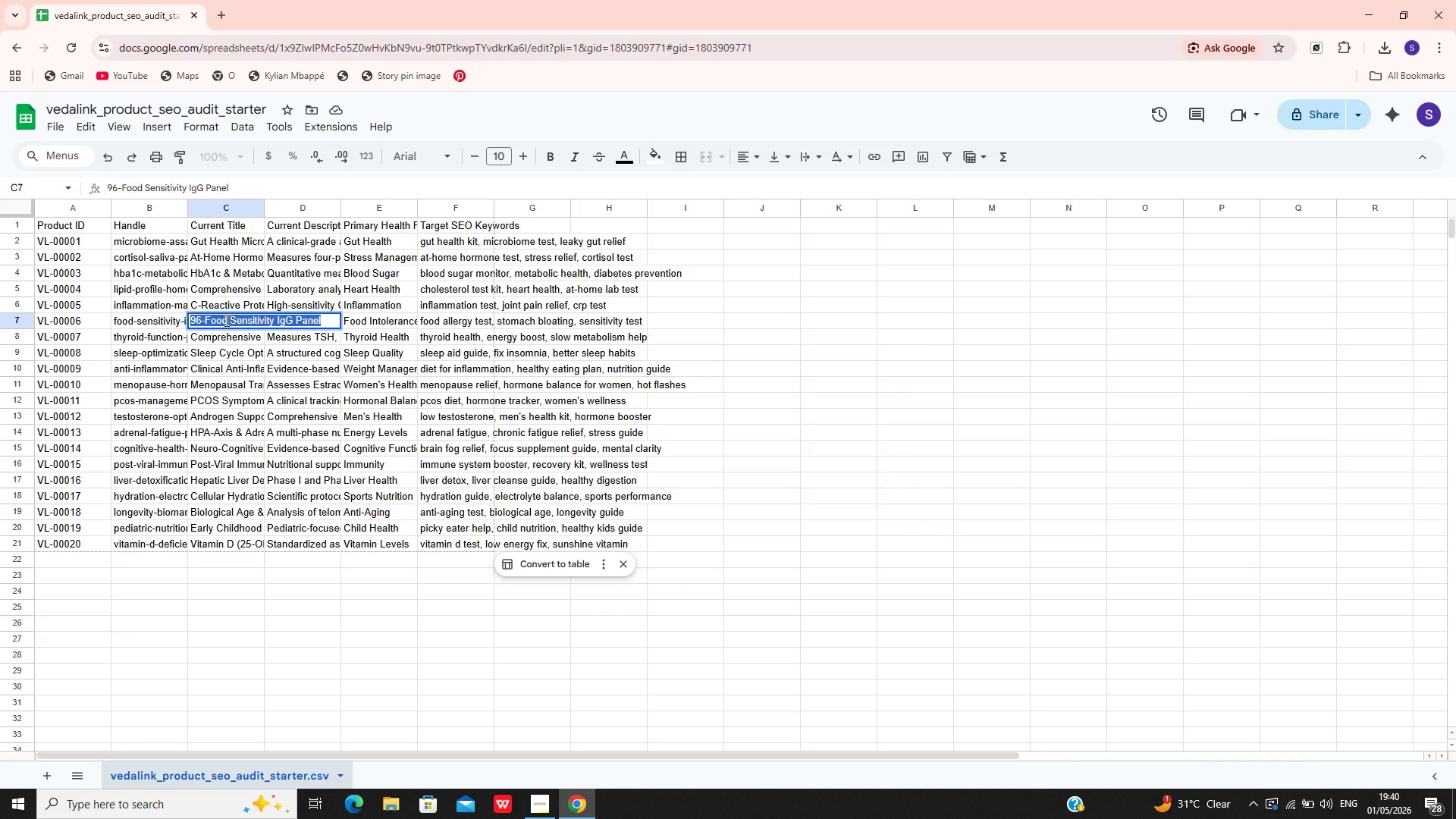 
type(Food)
 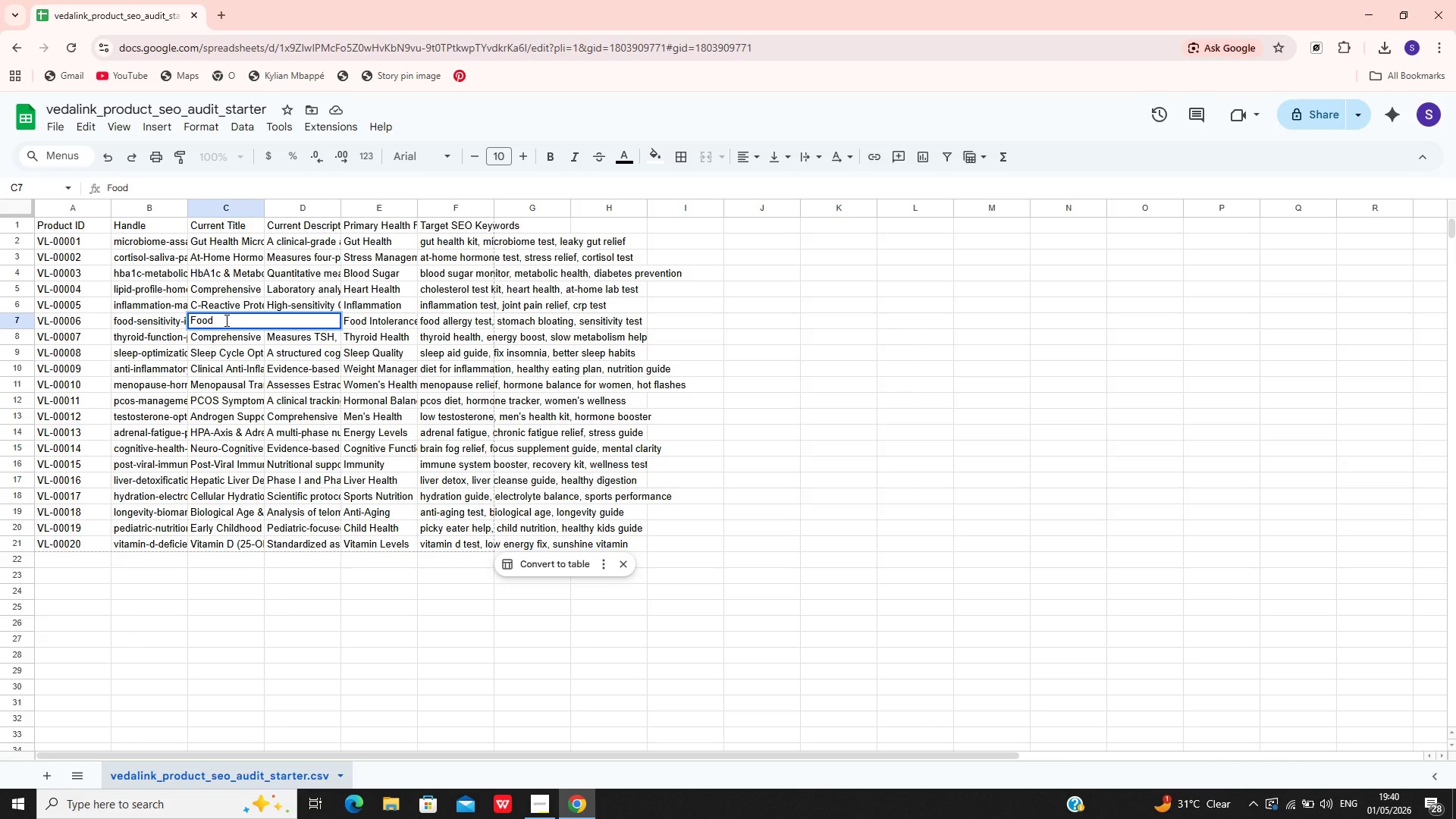 
wait(7.97)
 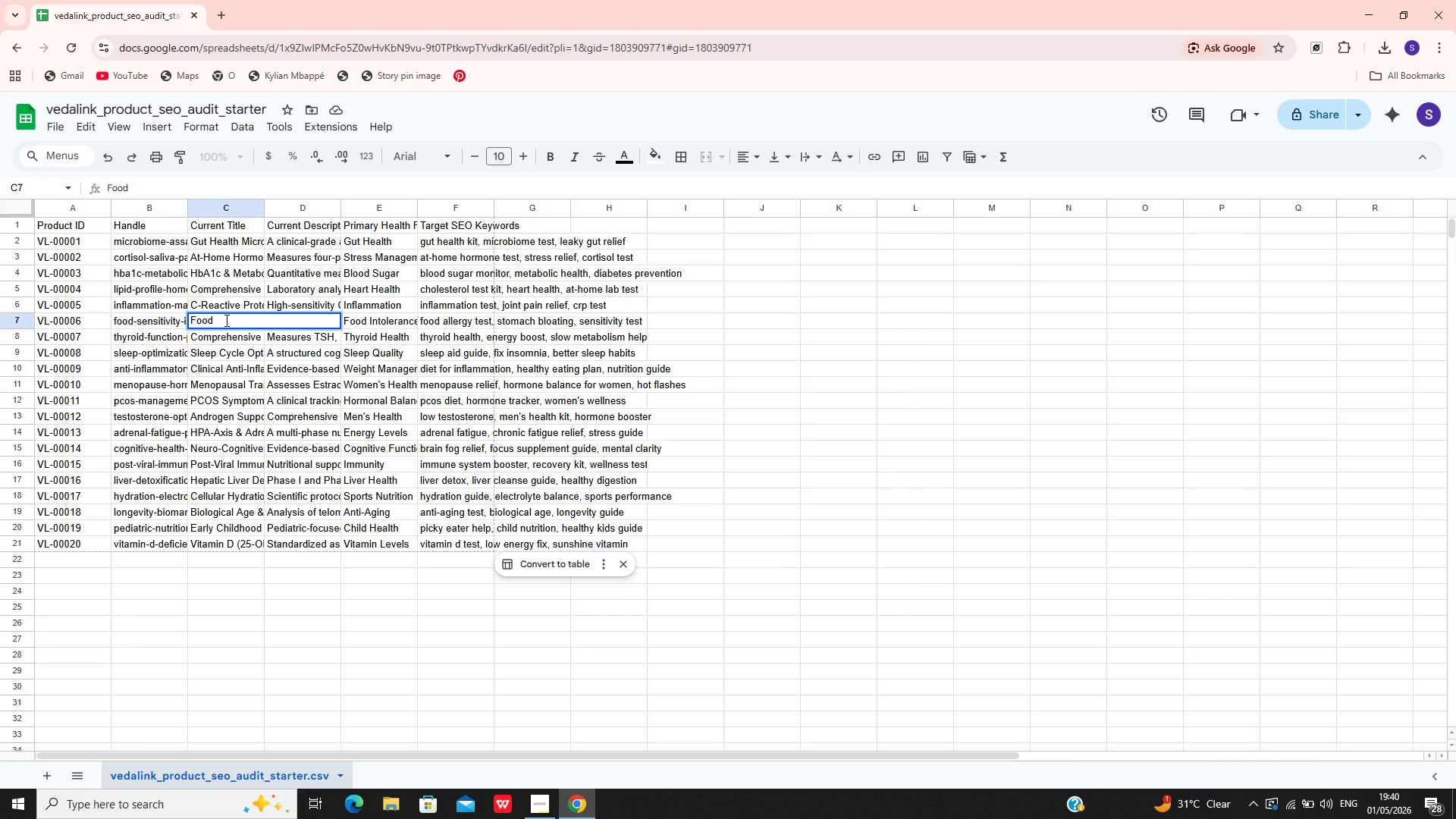 
type( Sensitivity)
 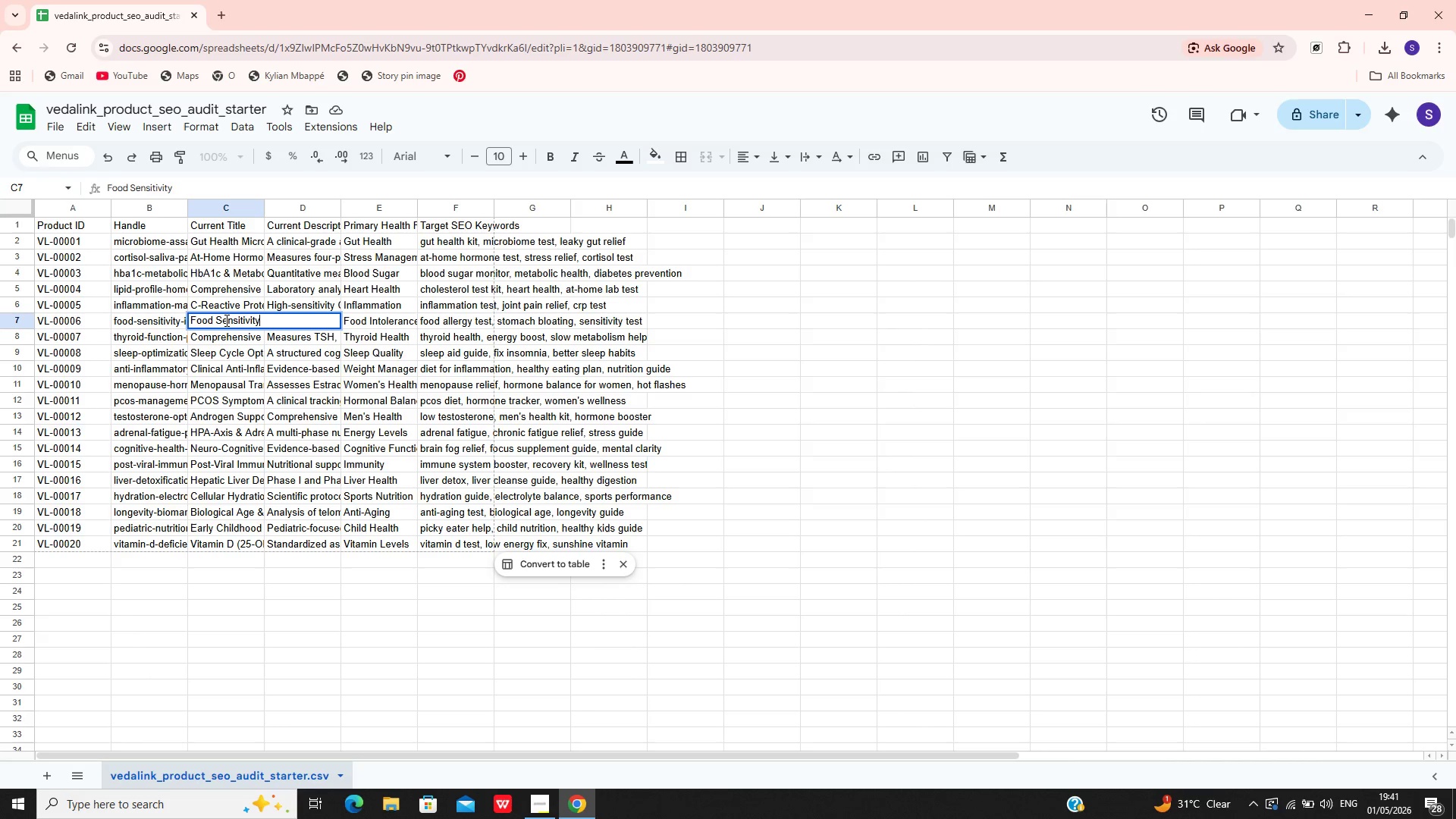 
wait(36.81)
 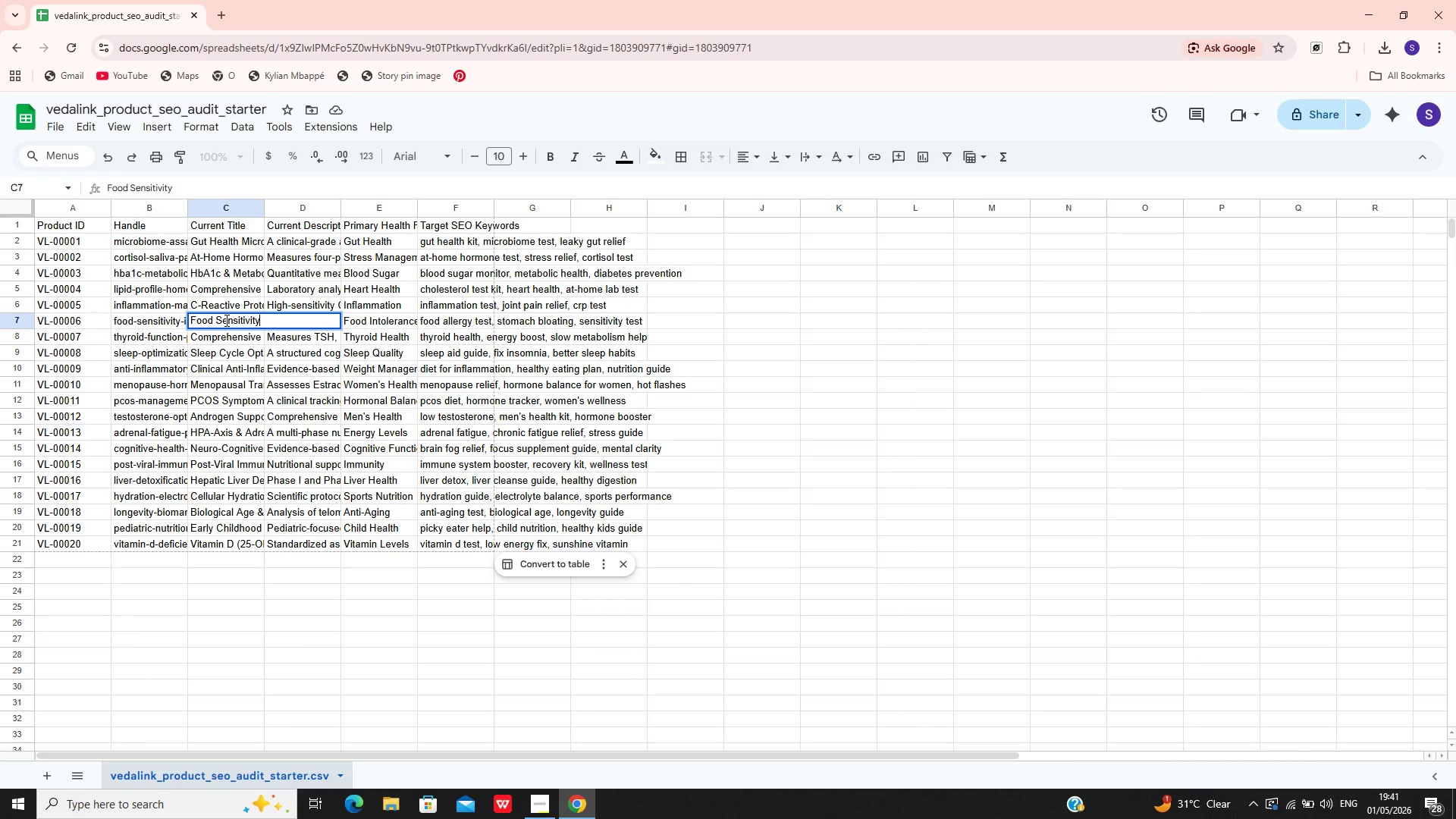 
key(Space)
 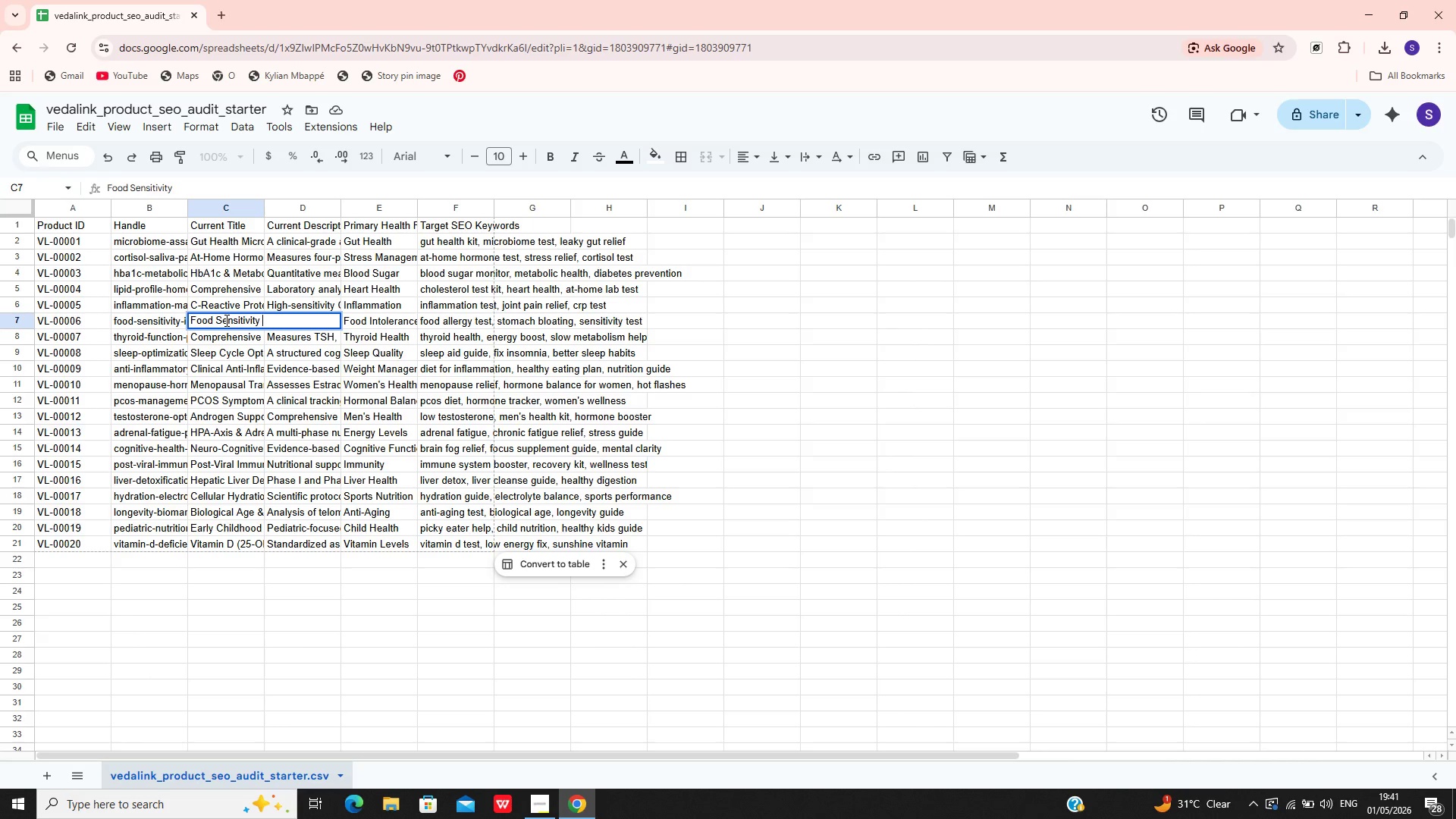 
wait(9.06)
 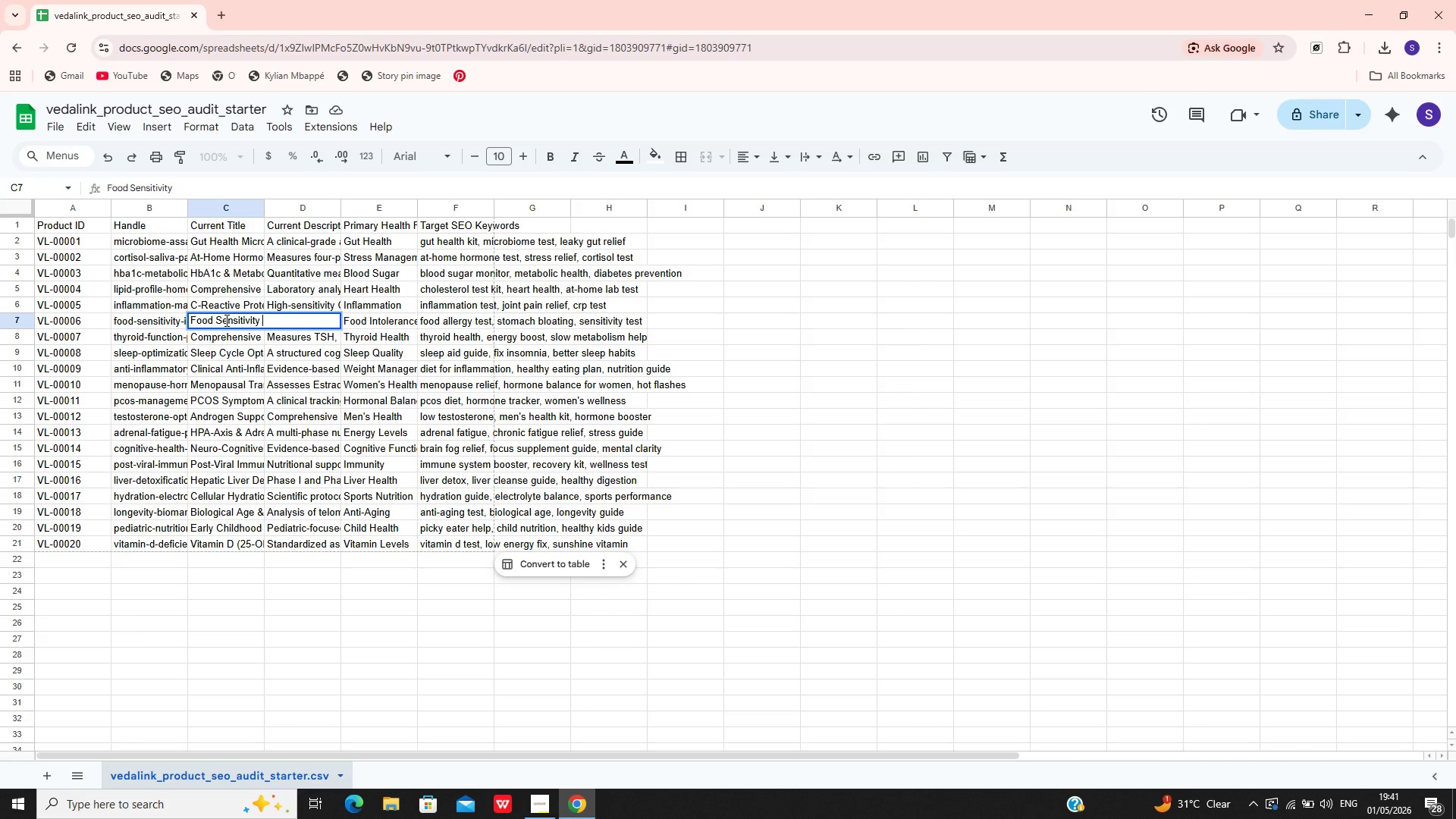 
type(96)
 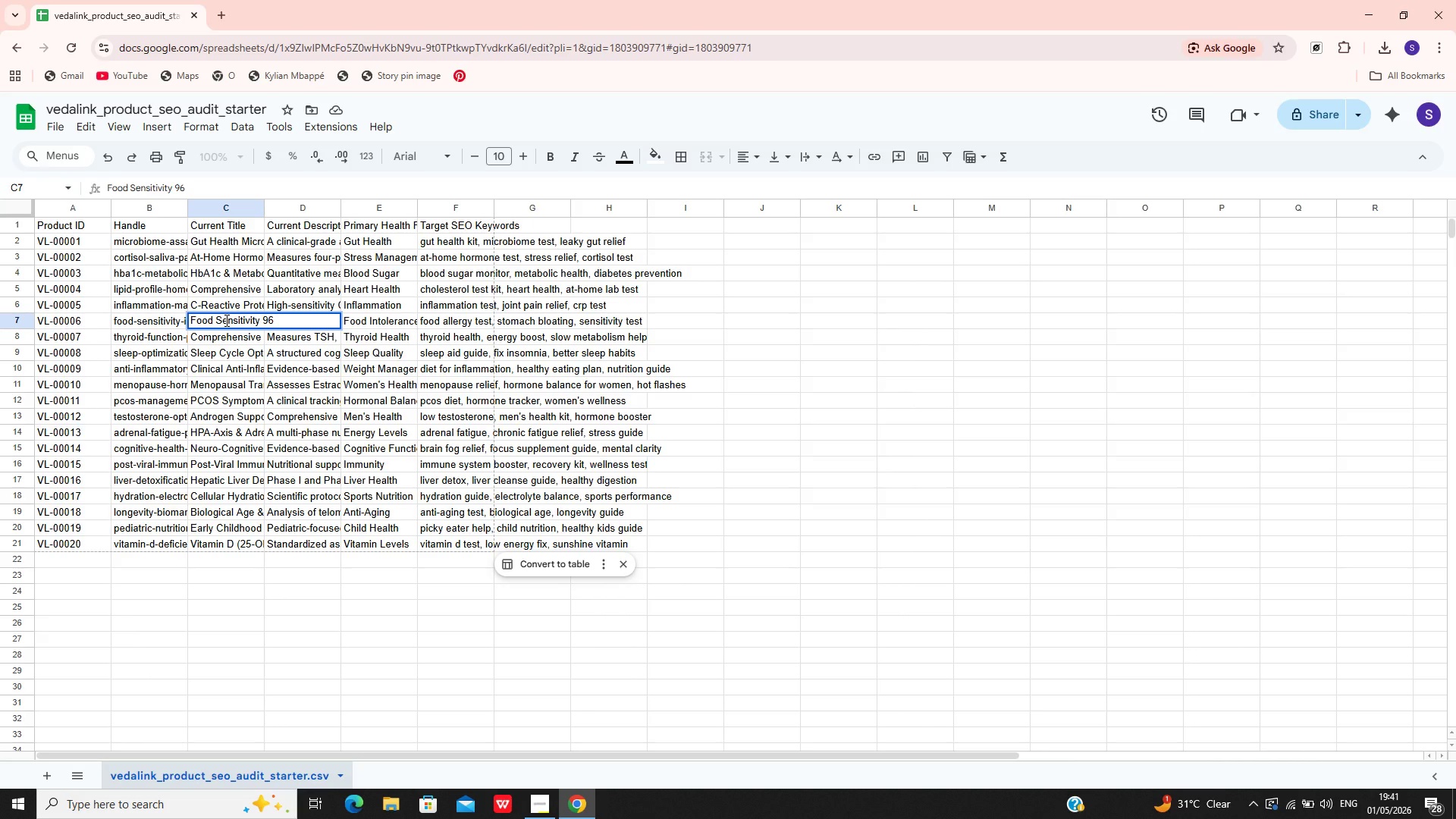 
wait(10.97)
 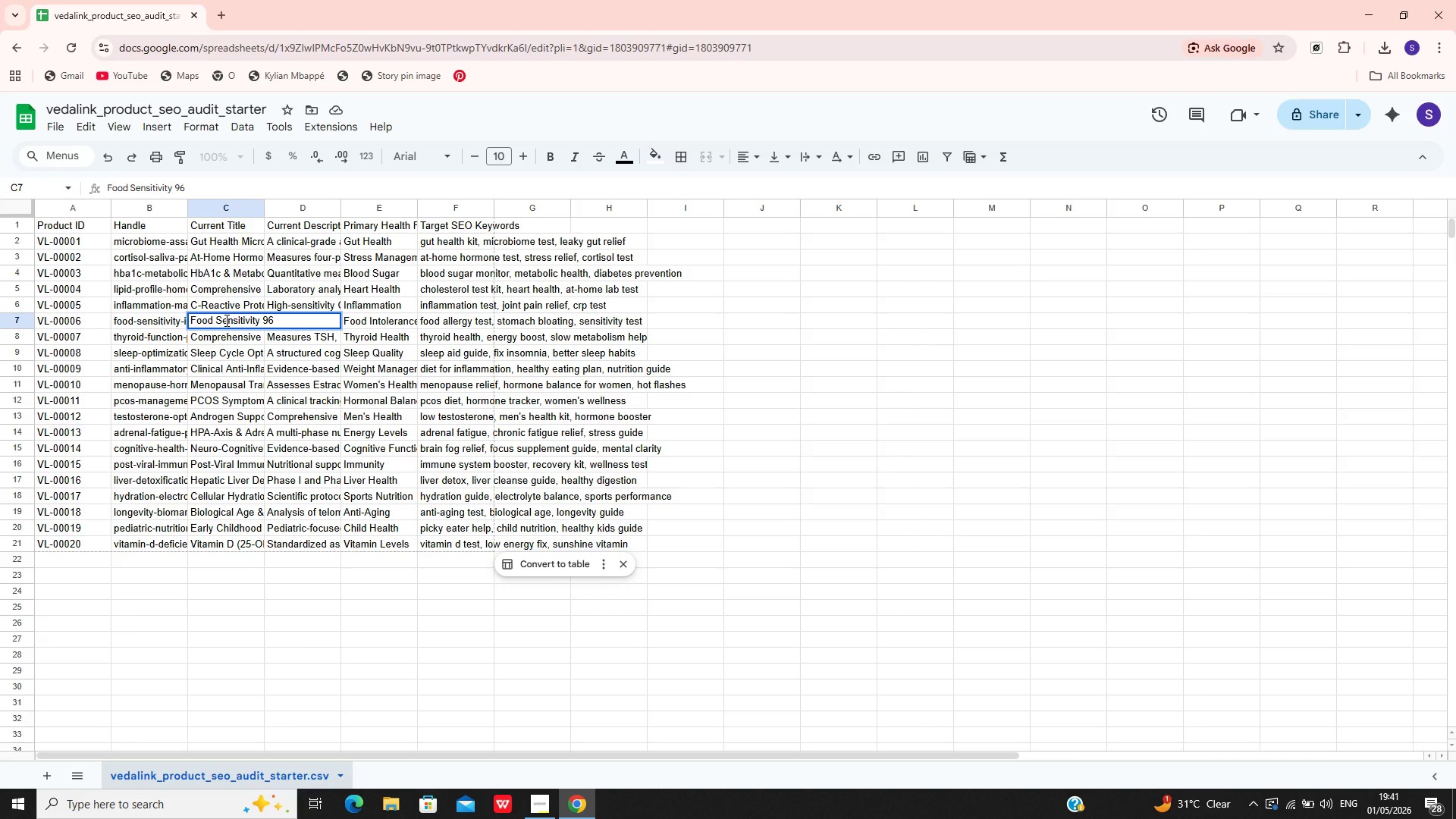 
key(Space)
 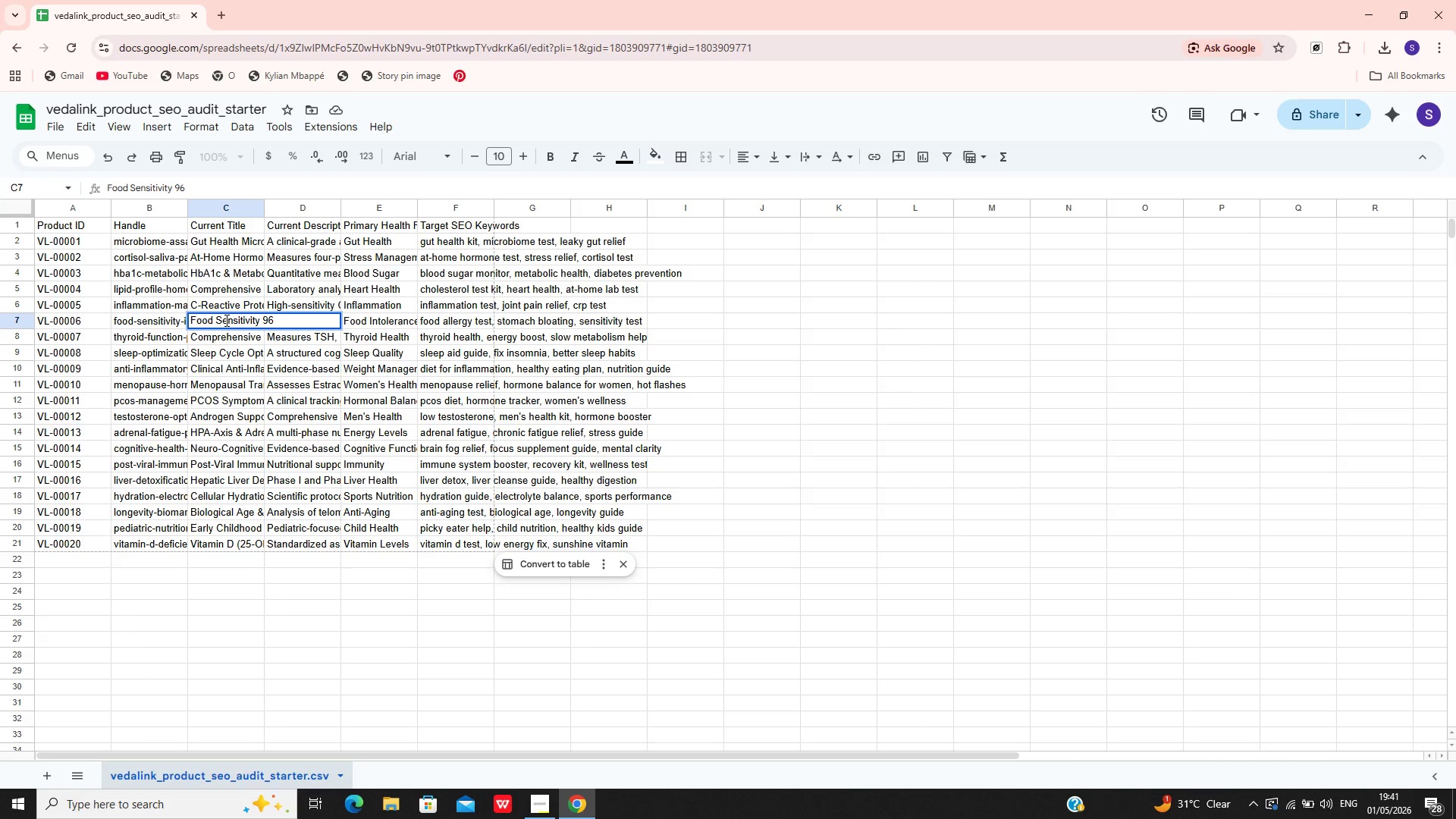 
key(CapsLock)
 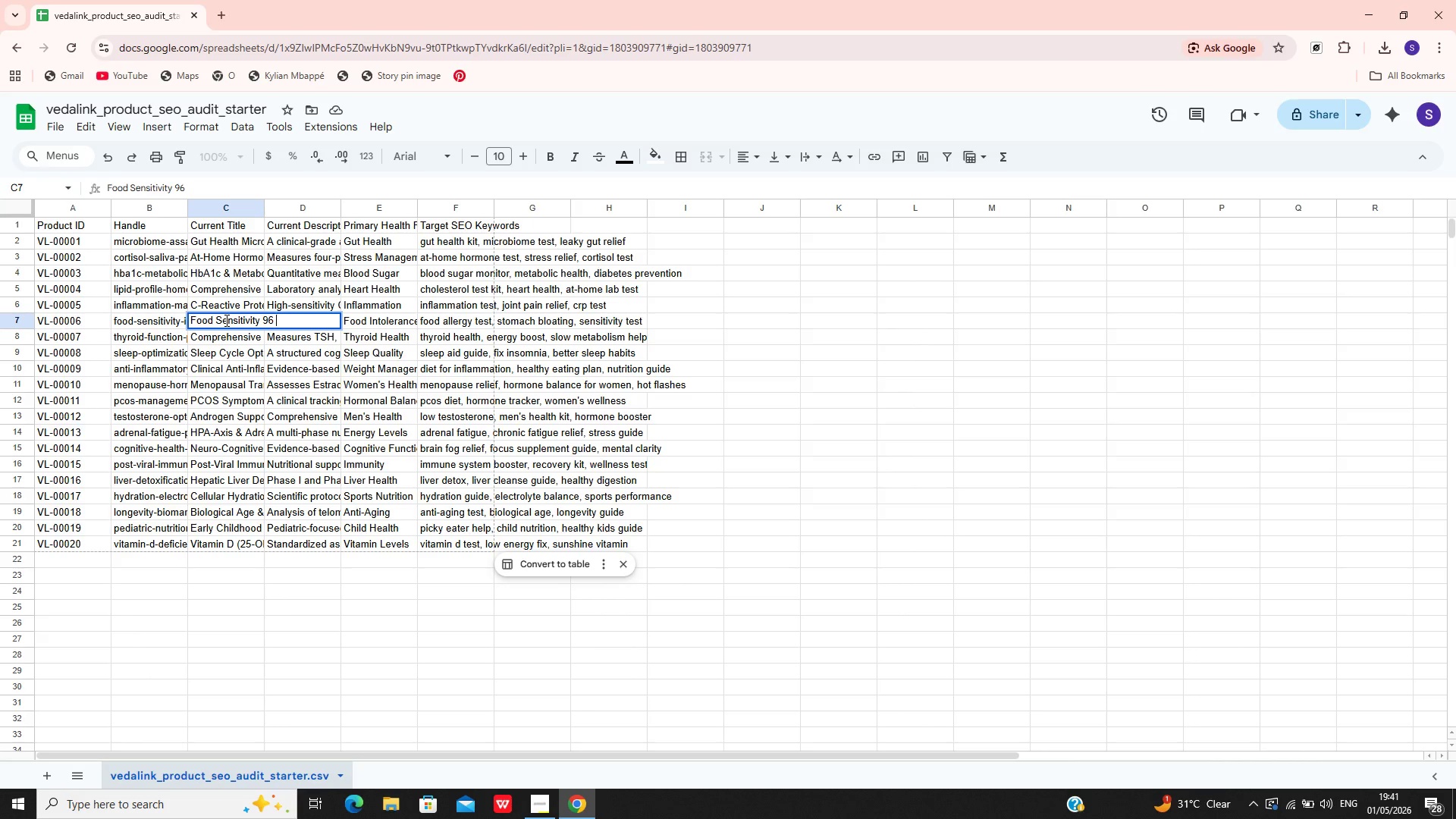 
key(I)
 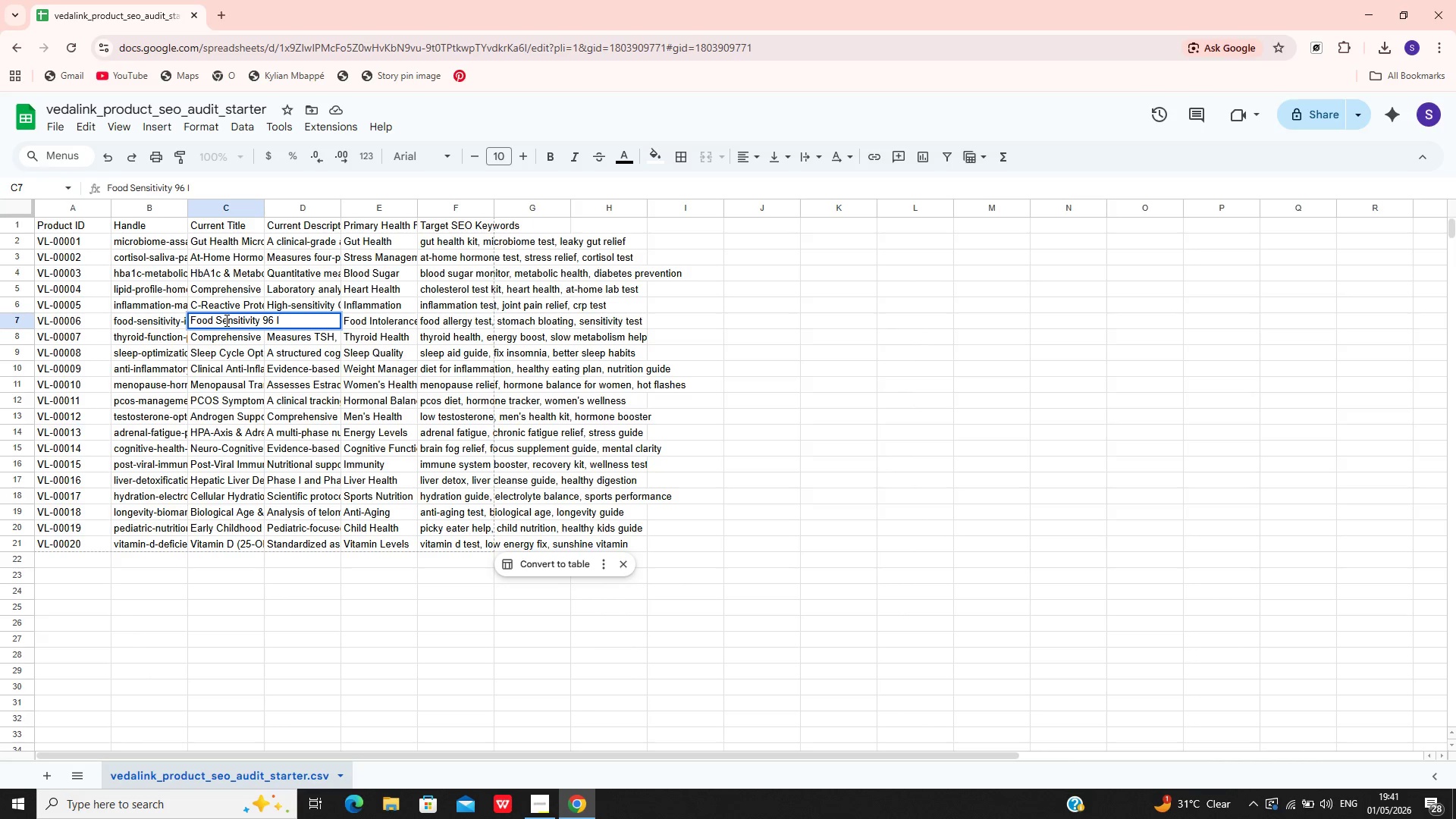 
key(CapsLock)
 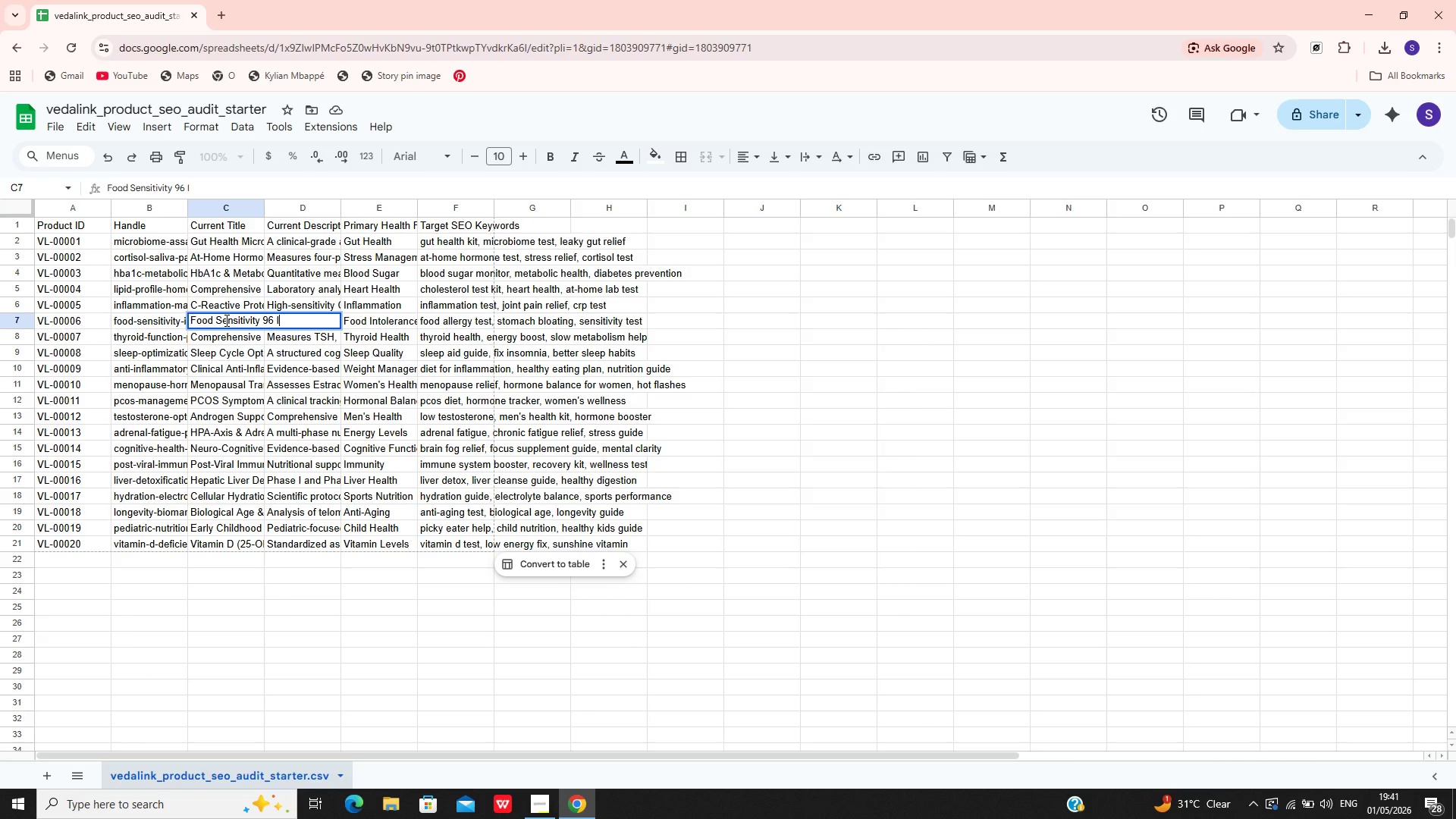 
key(G)
 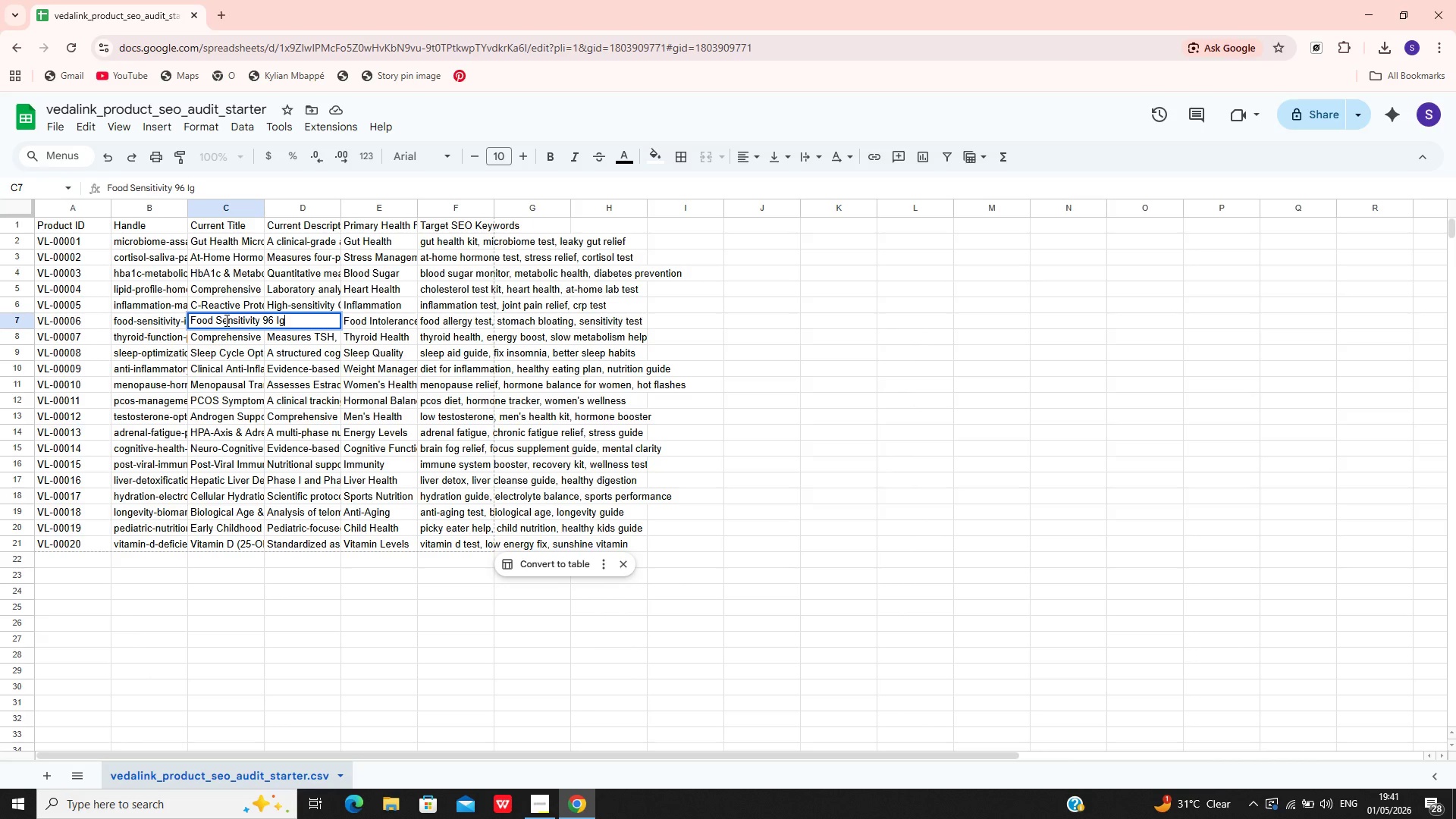 
key(CapsLock)
 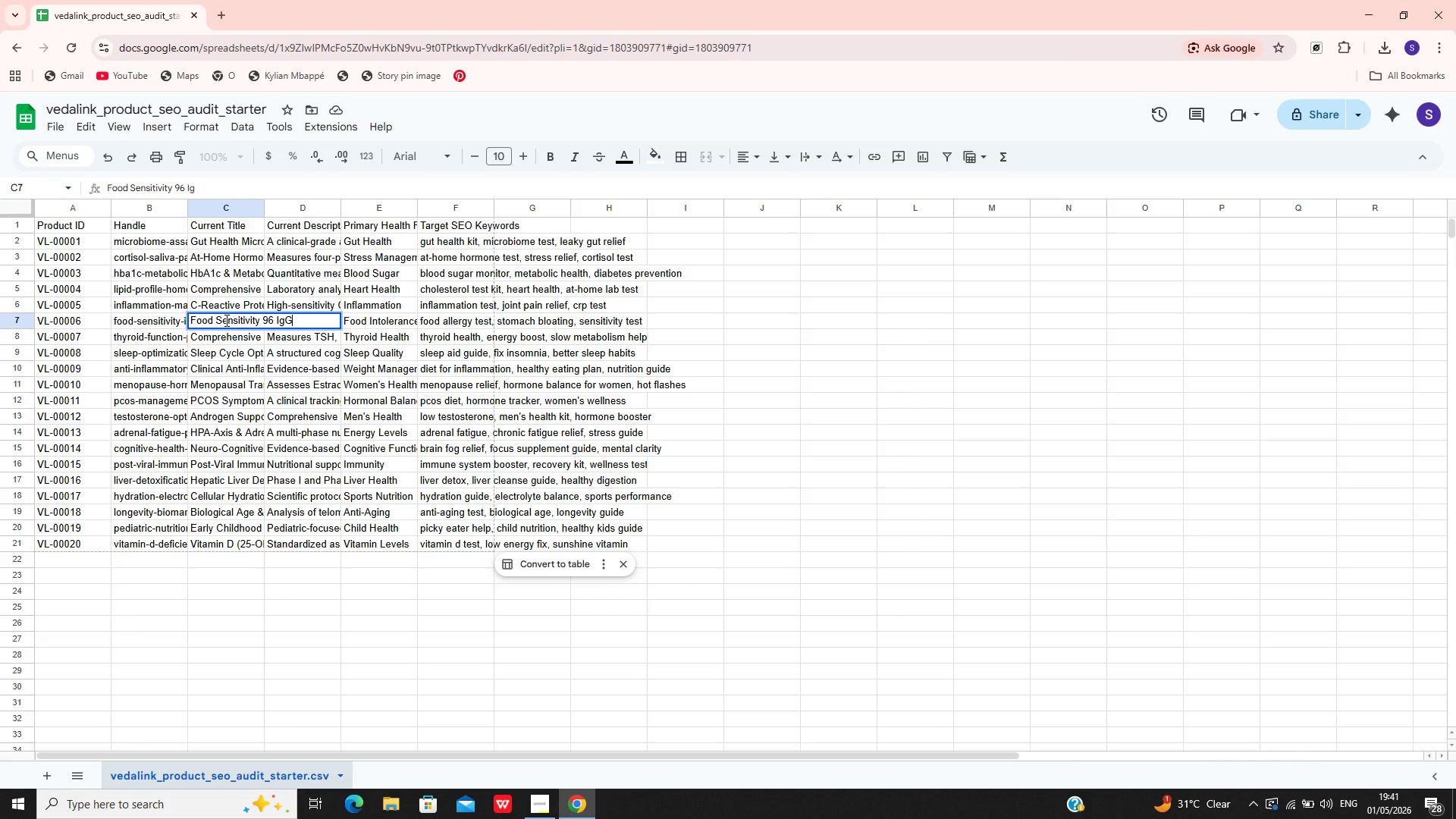 
key(G)
 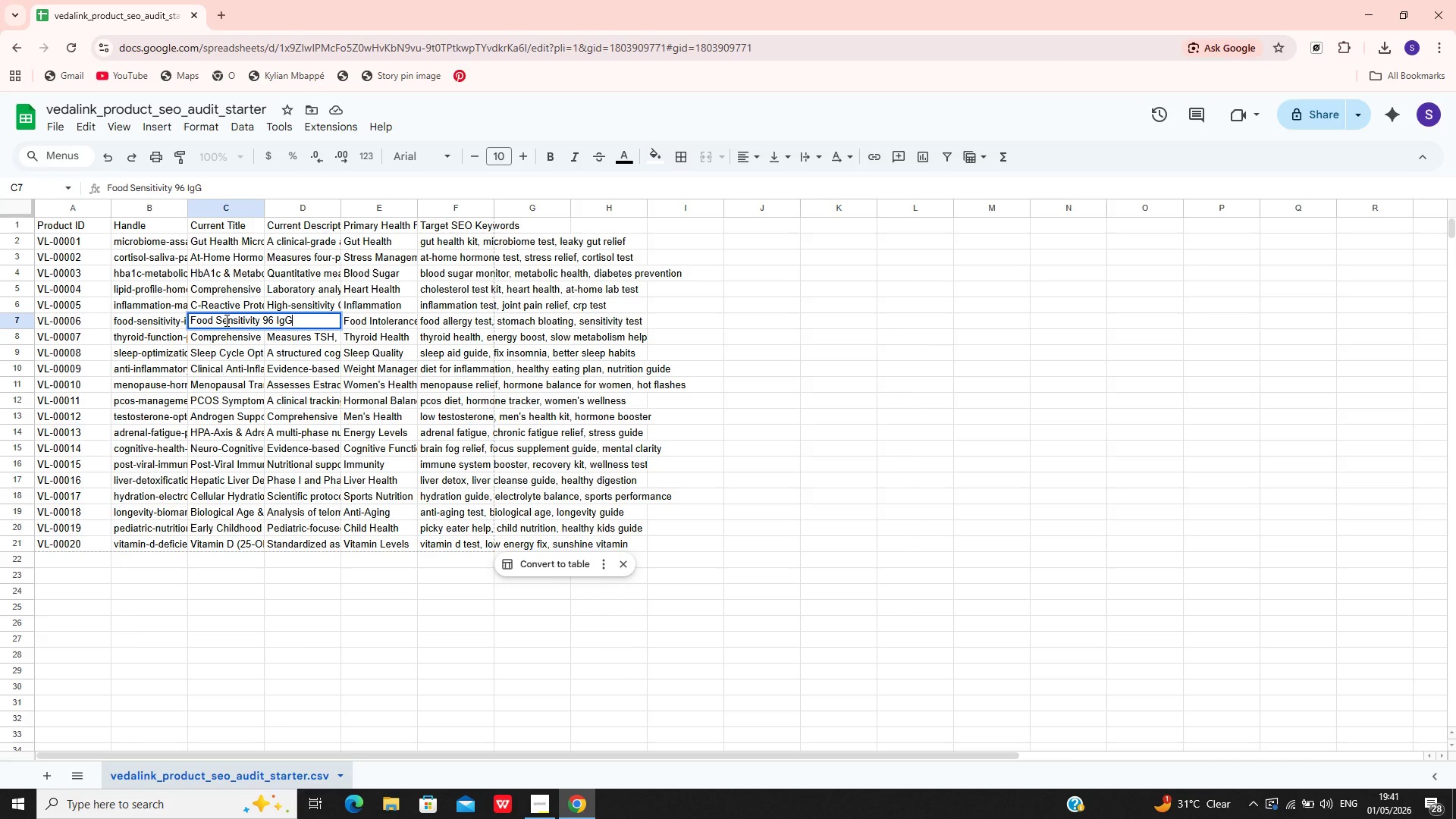 
key(CapsLock)
 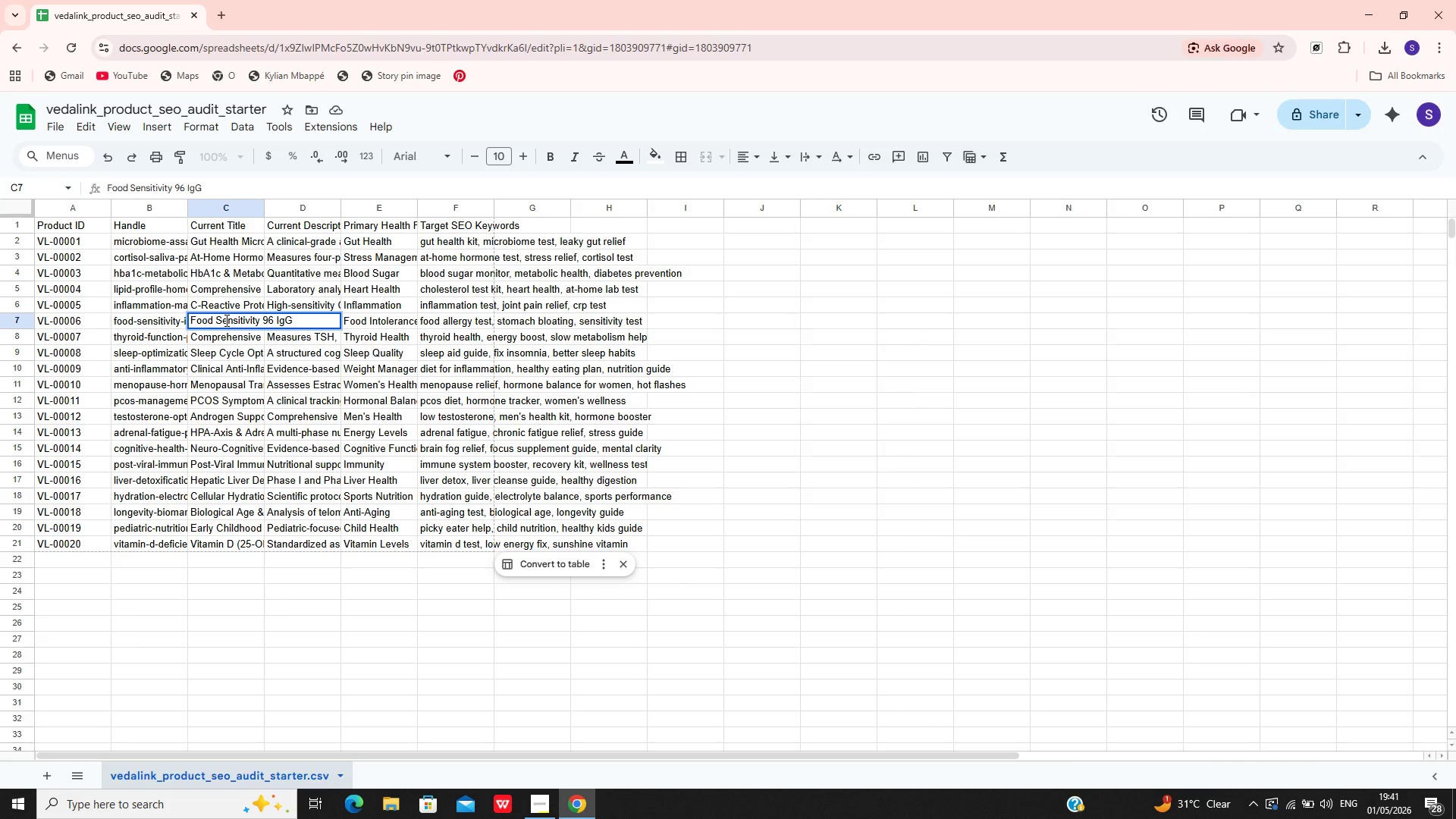 
wait(7.64)
 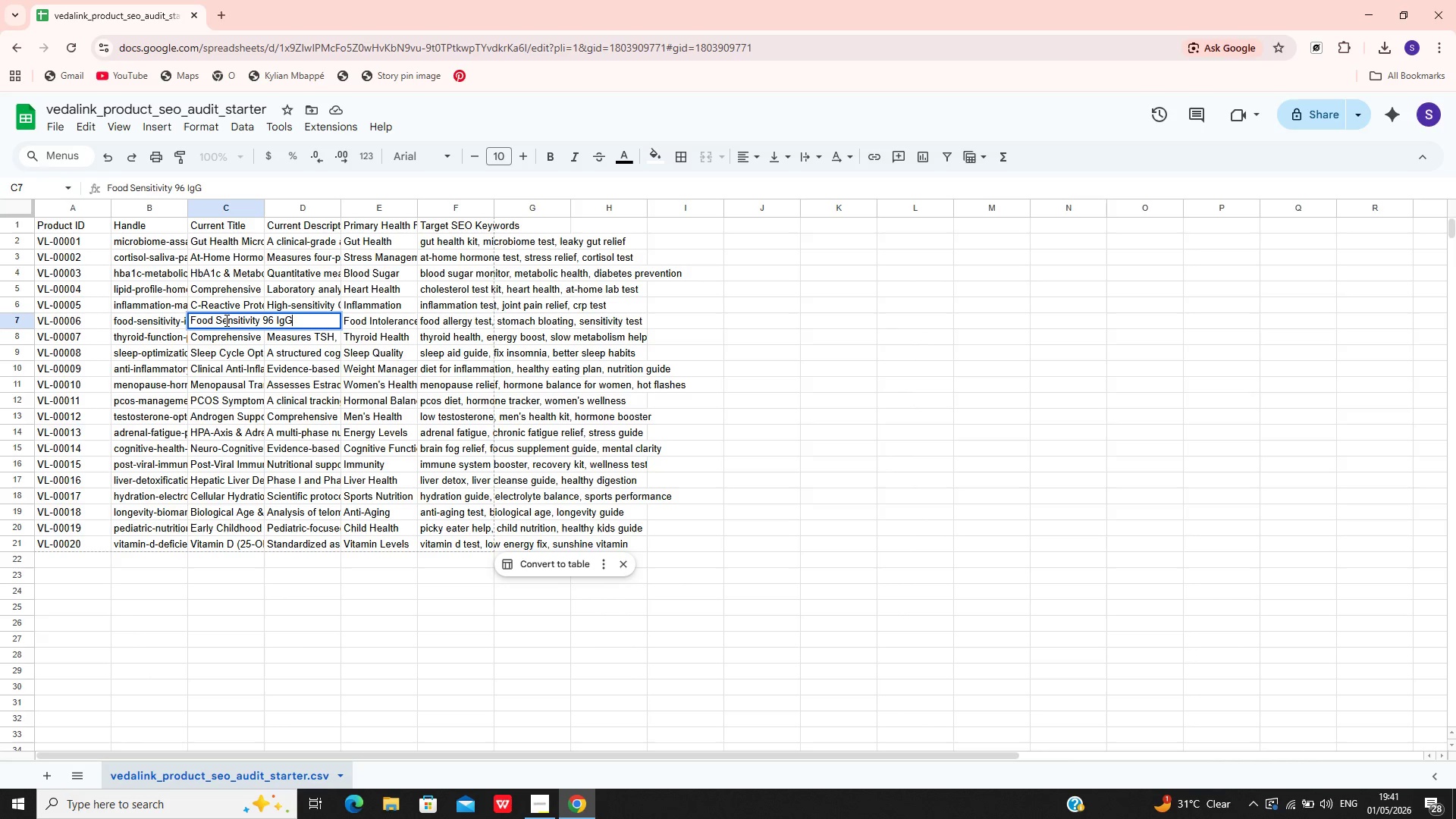 
type( Test Kit)
 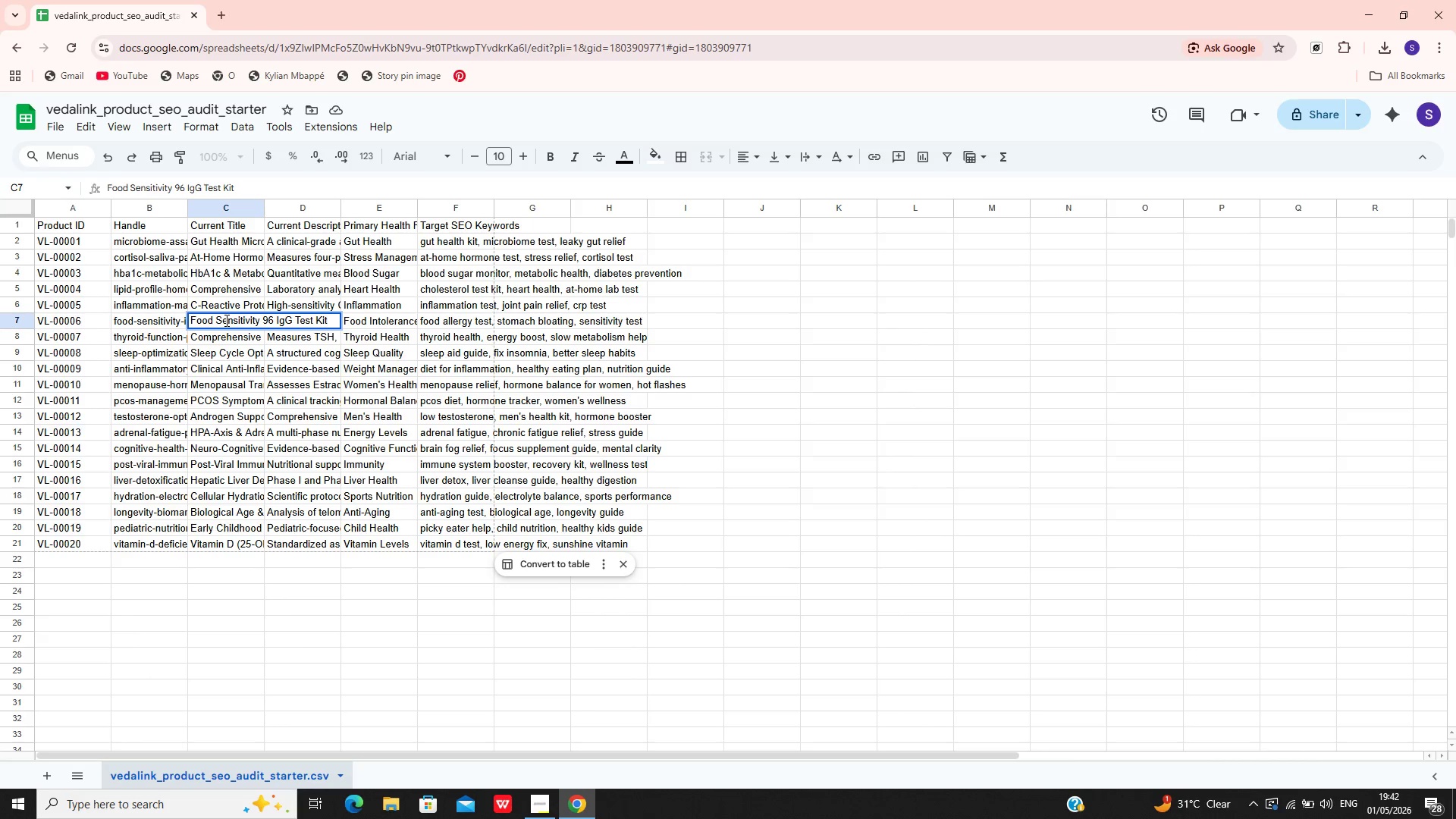 
wait(54.27)
 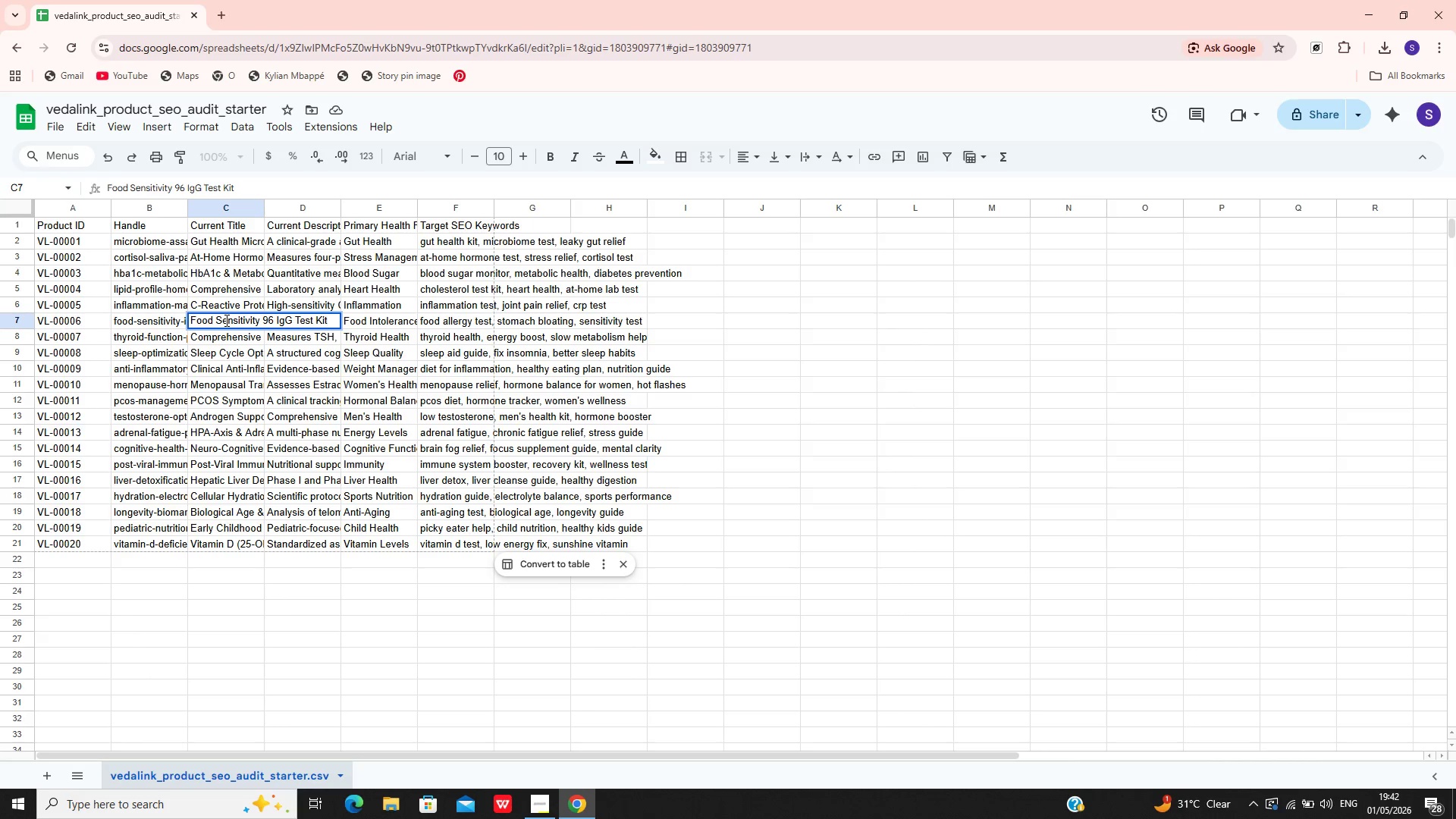 
mouse_move([265, 334])
 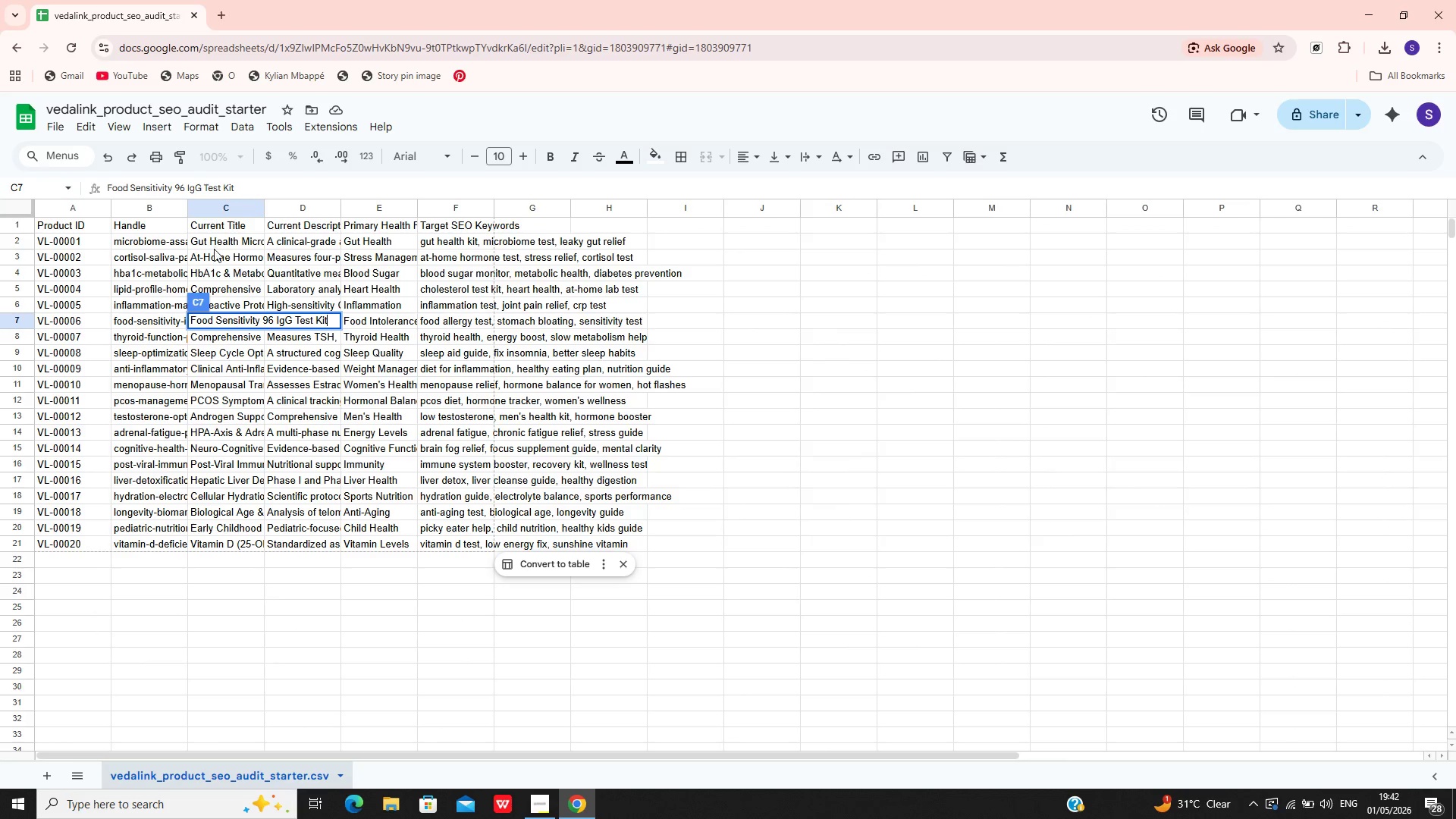 
left_click([215, 255])
 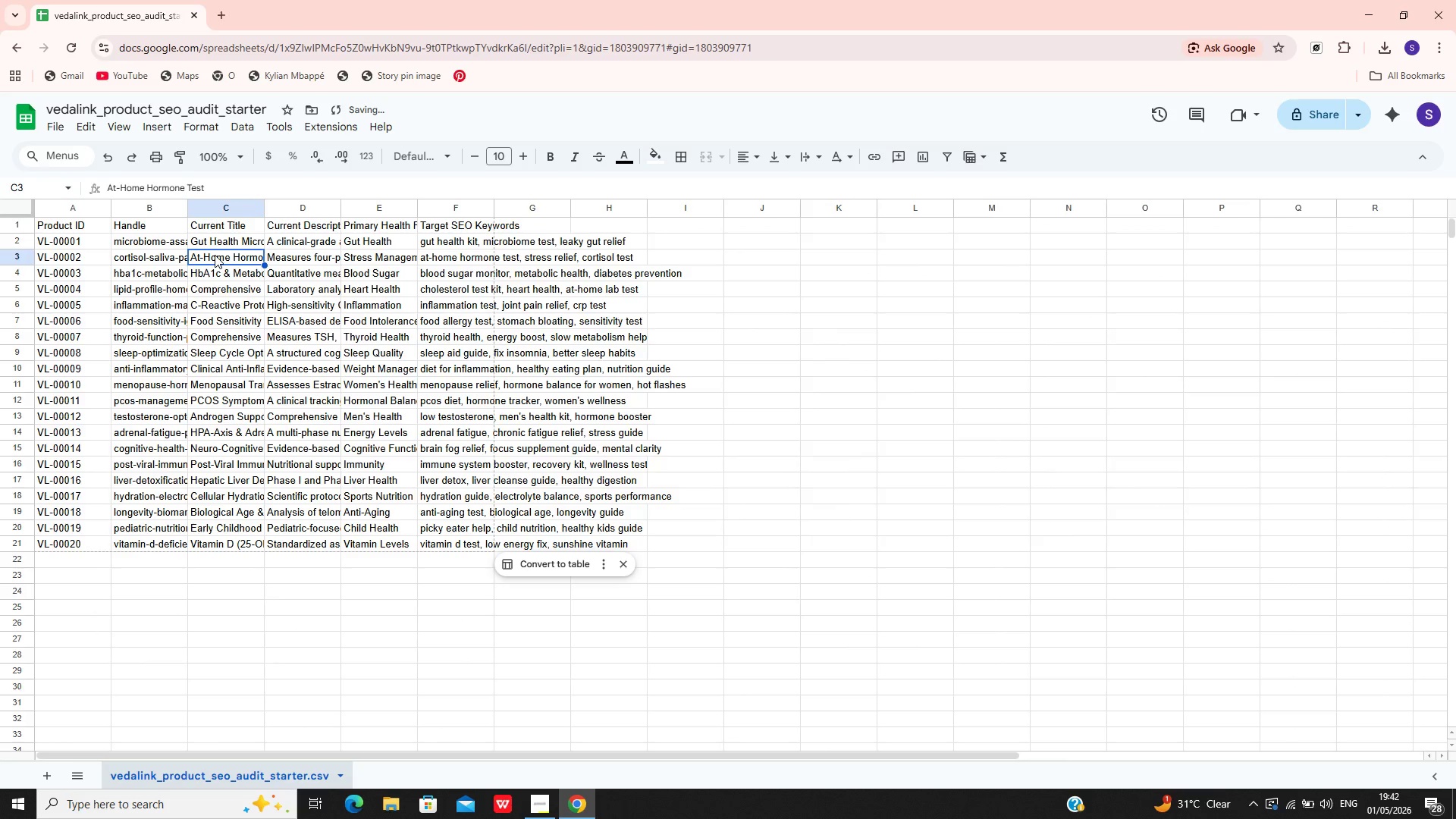 
double_click([215, 255])
 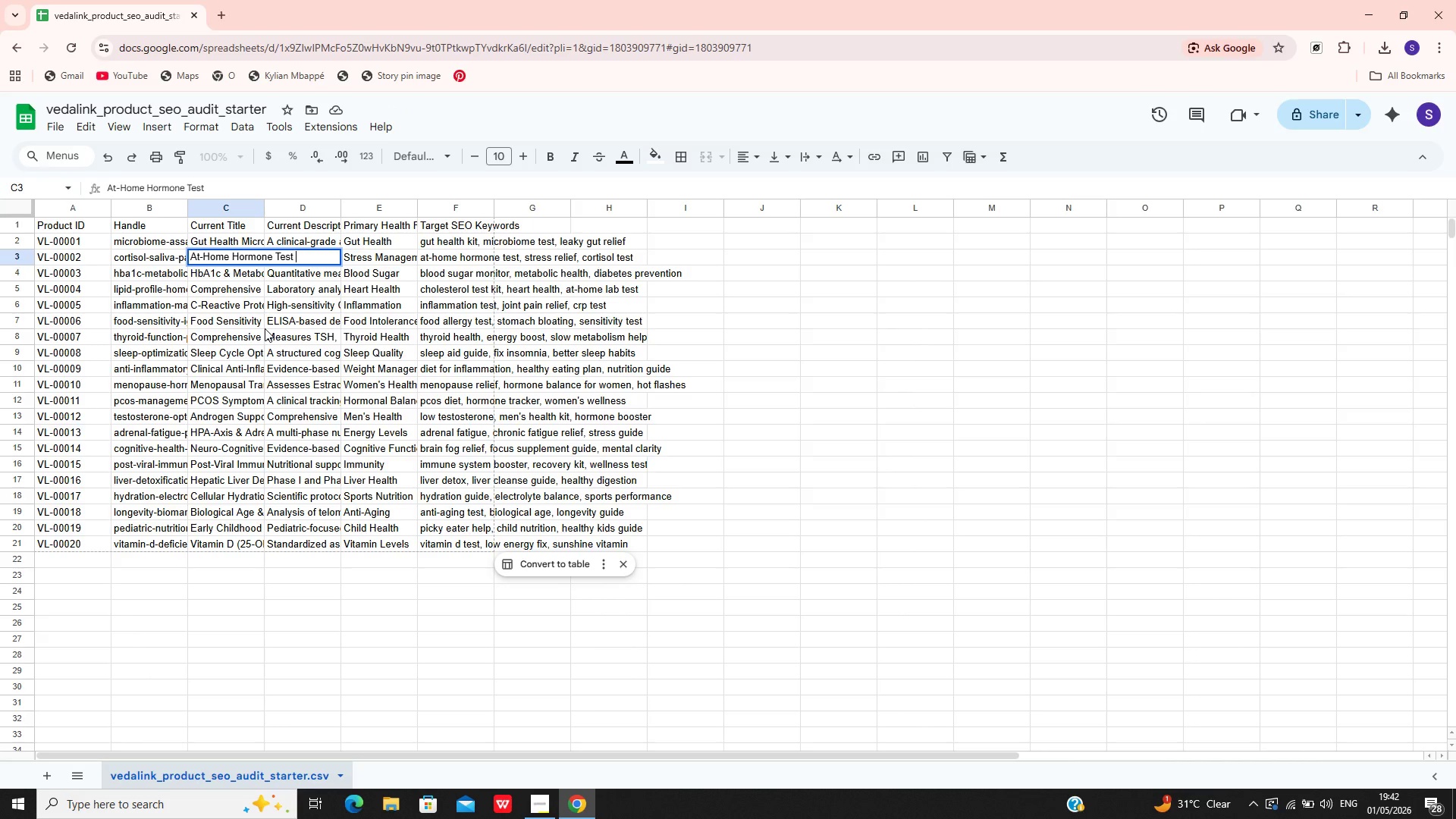 
wait(15.88)
 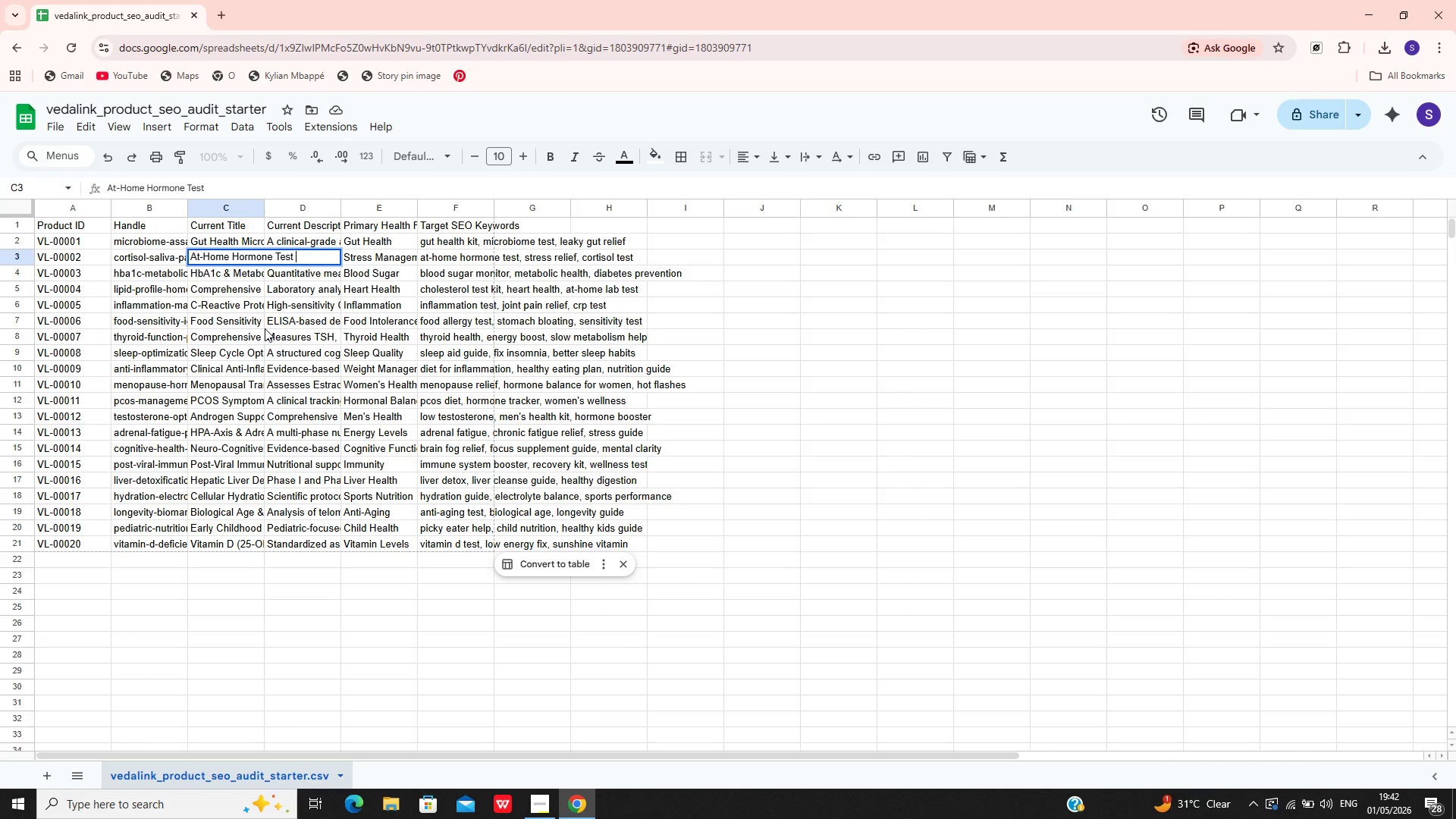 
left_click([221, 8])
 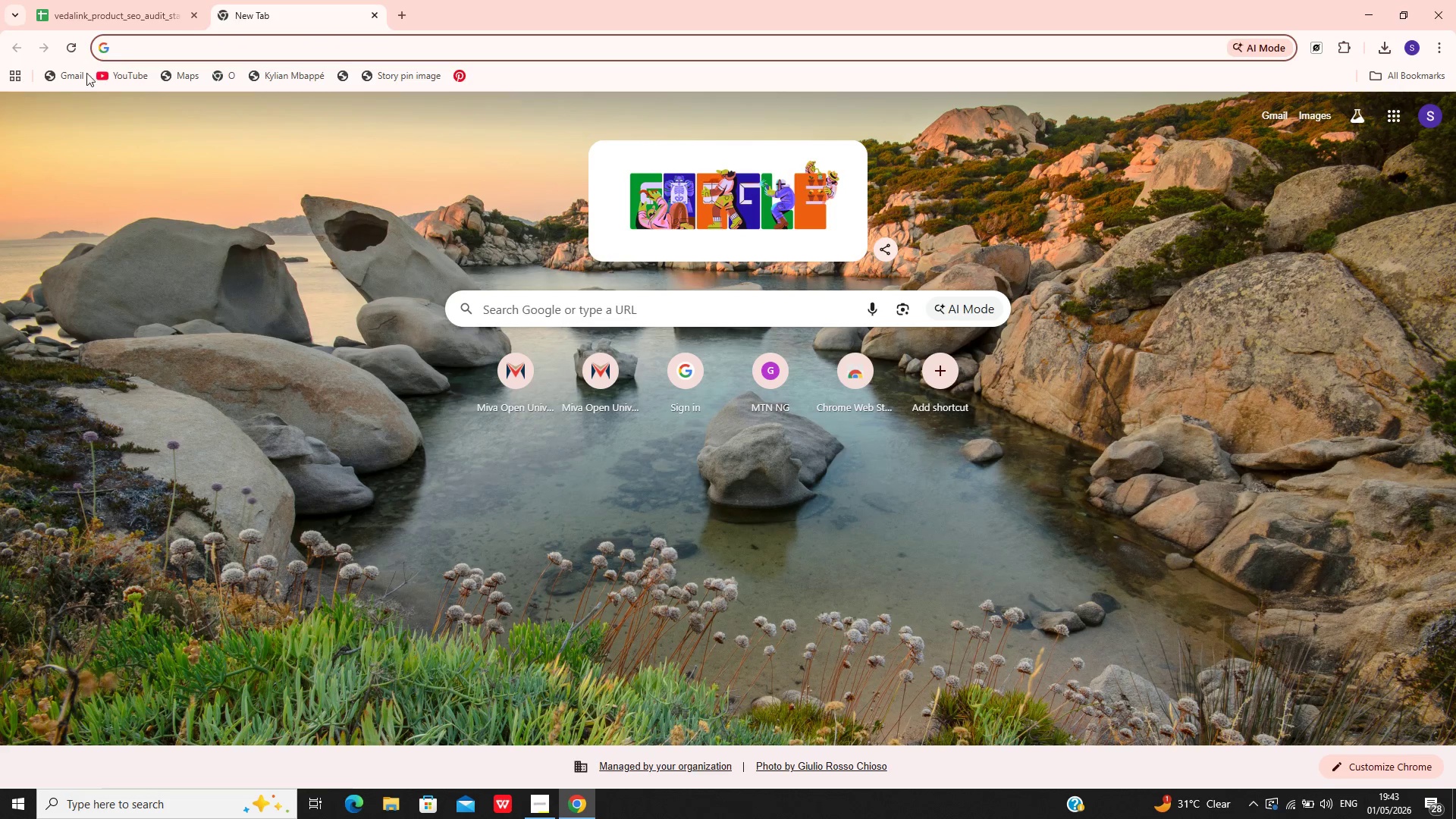 
wait(5.95)
 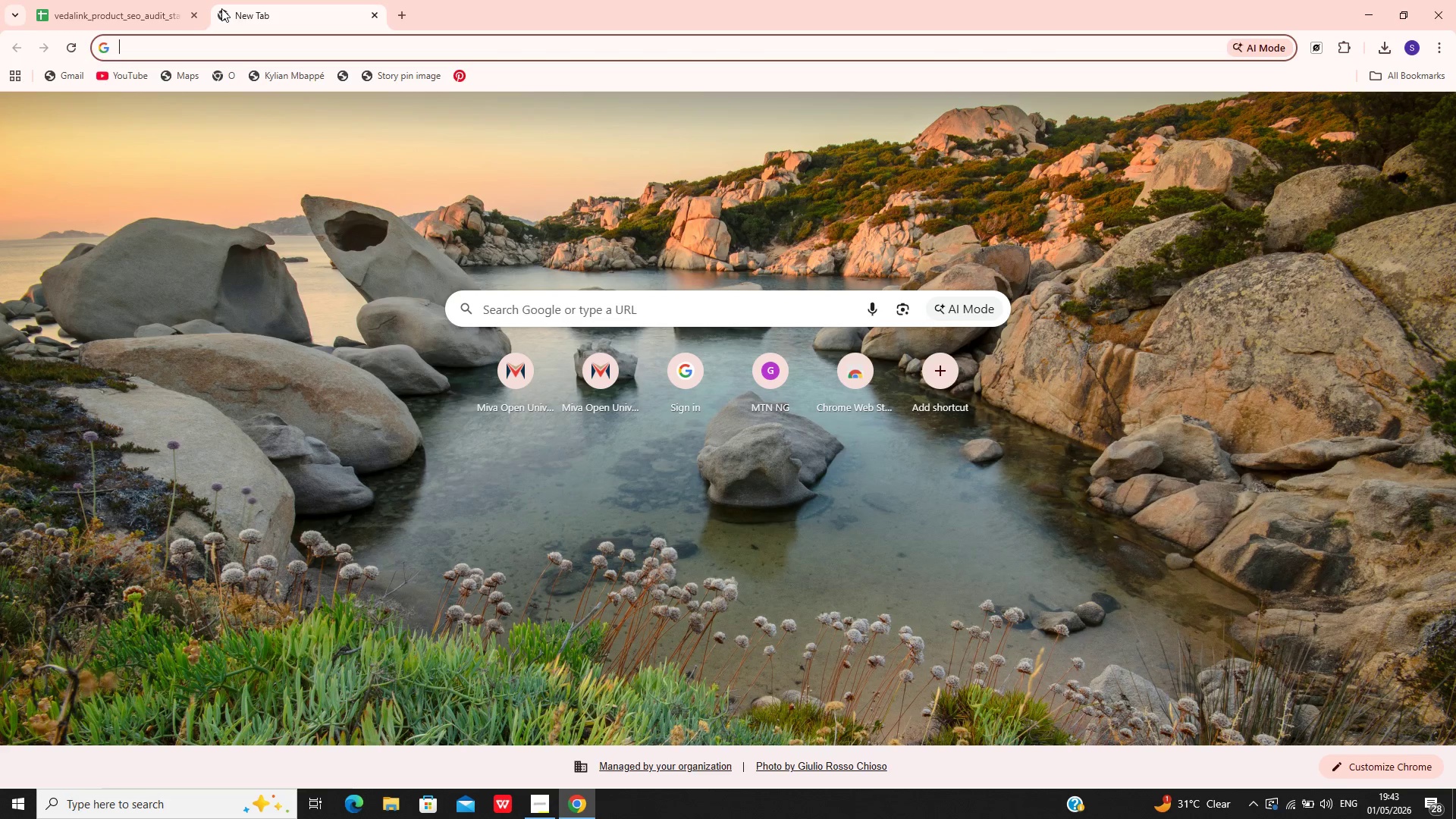 
type(goo)
 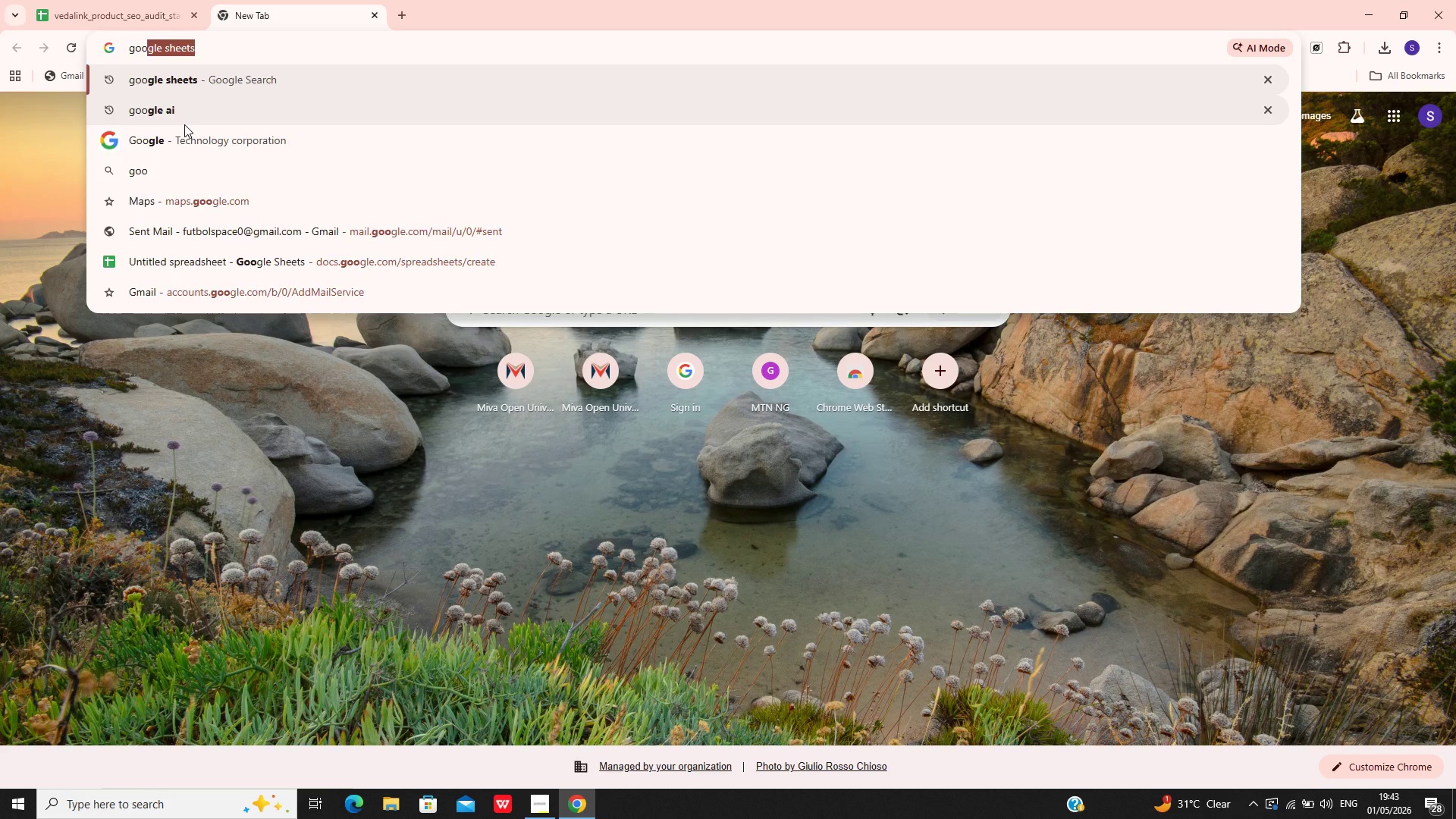 
key(Enter)
 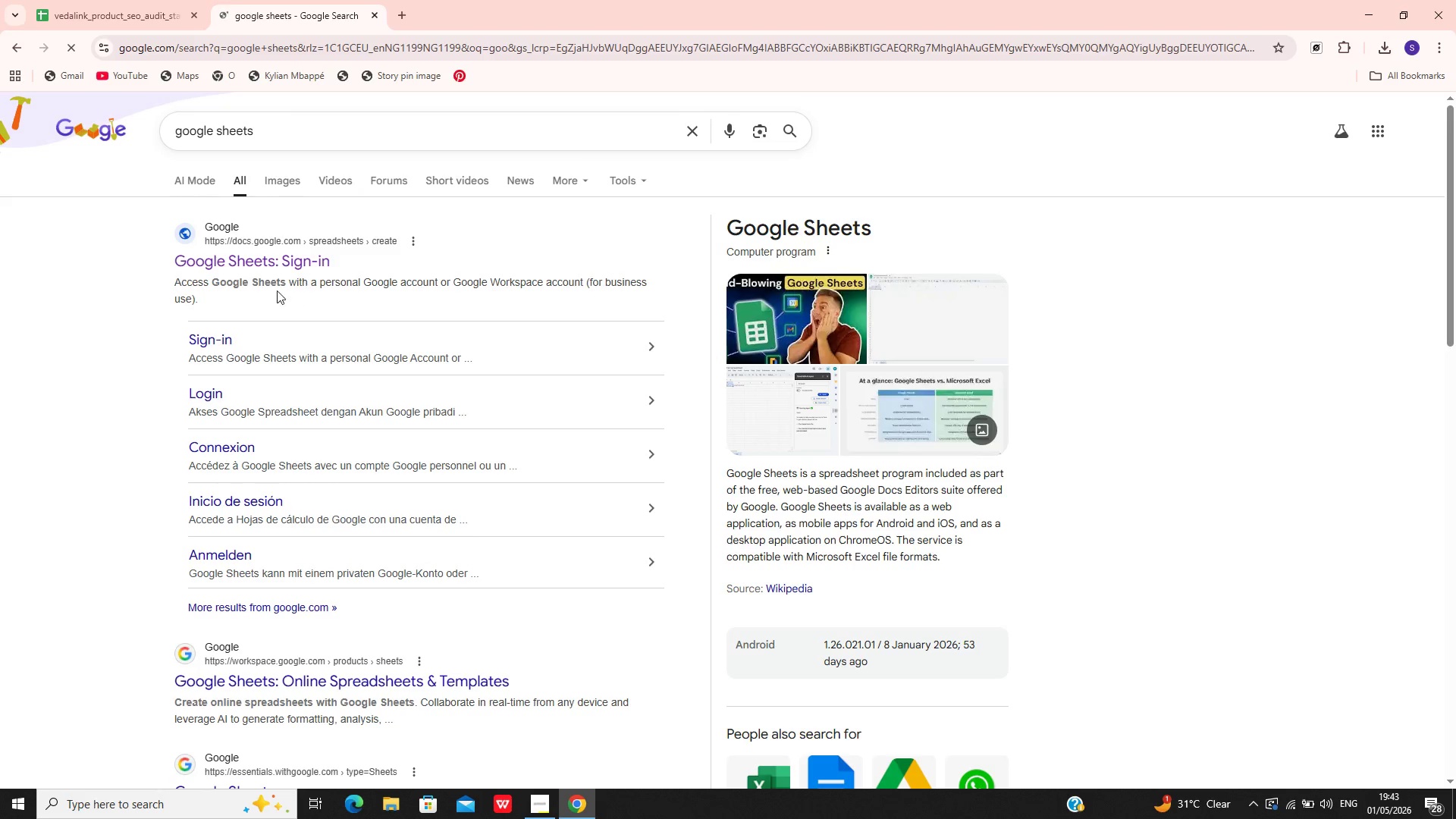 
left_click_drag(start_coordinate=[263, 254], to_coordinate=[154, 0])
 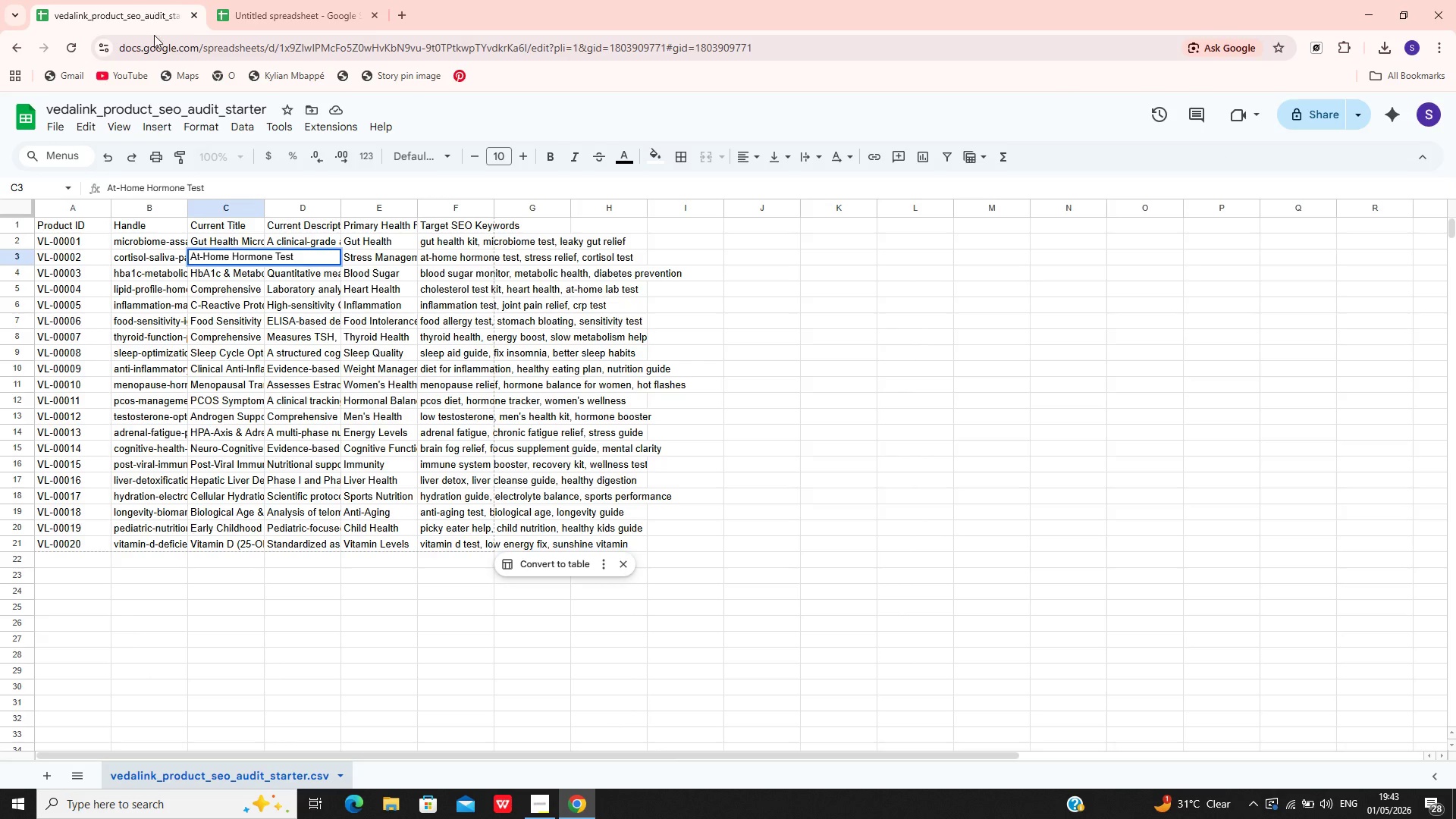 
left_click([154, 0])
 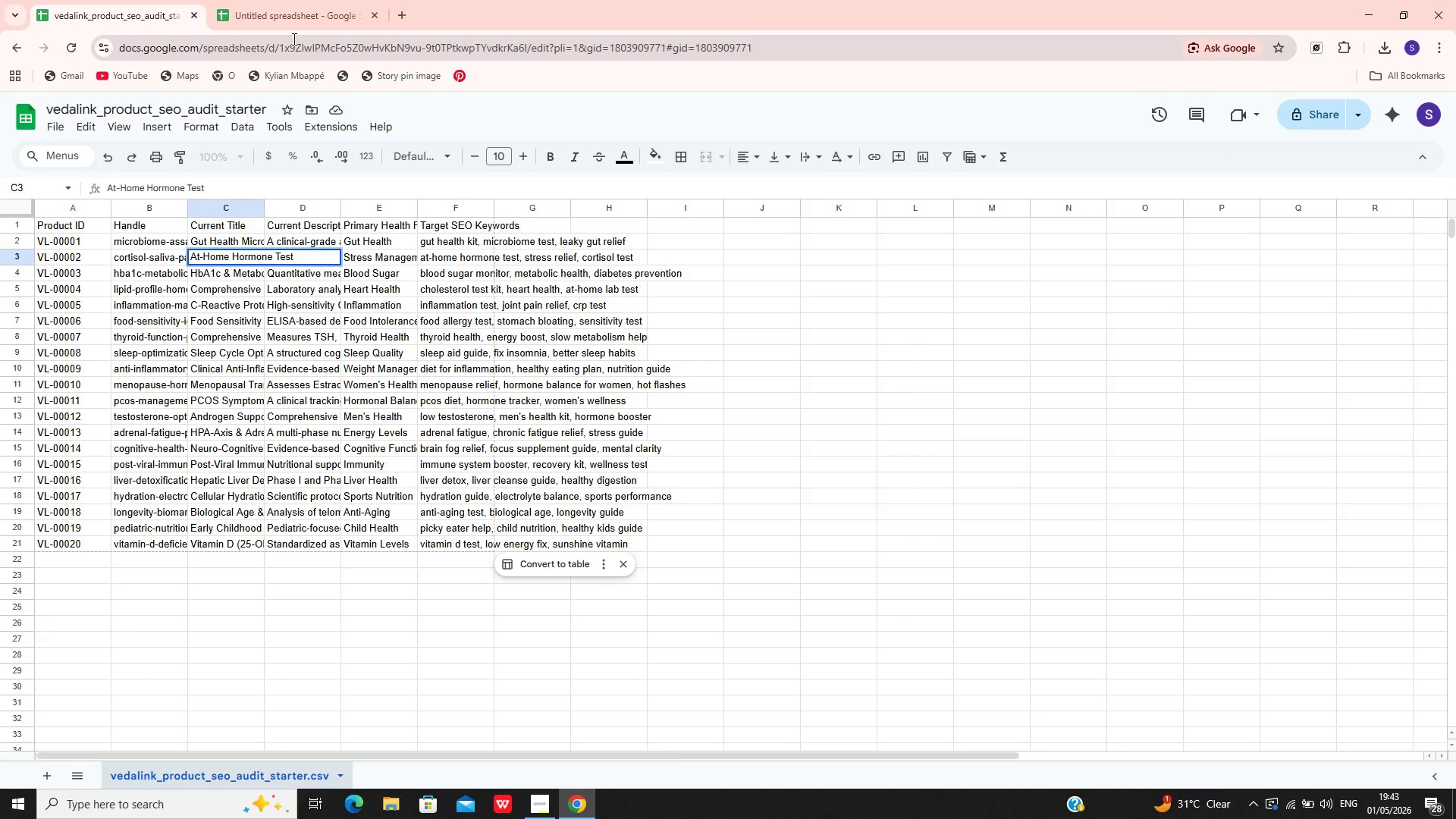 
left_click([312, 11])
 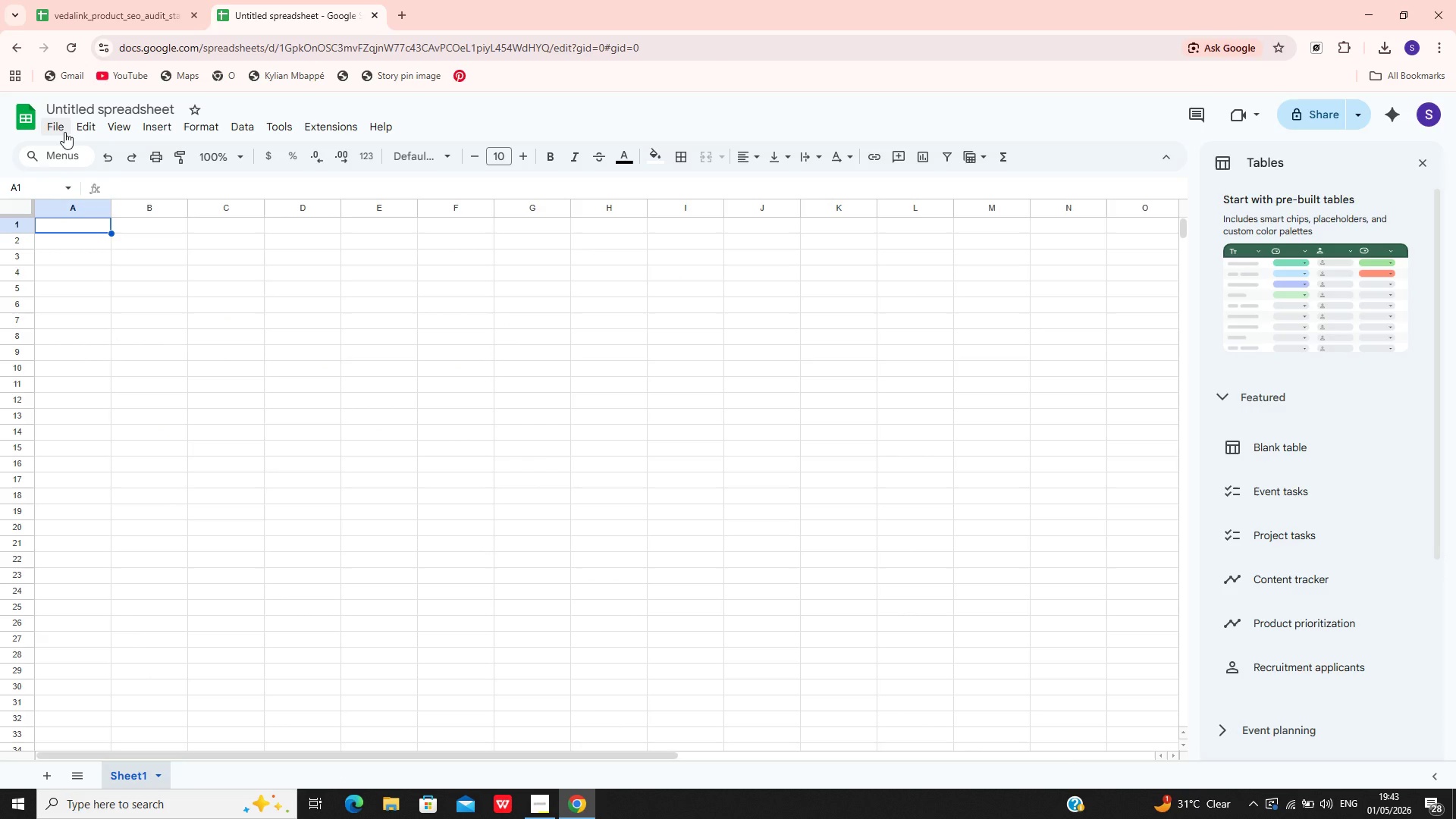 
left_click([64, 132])
 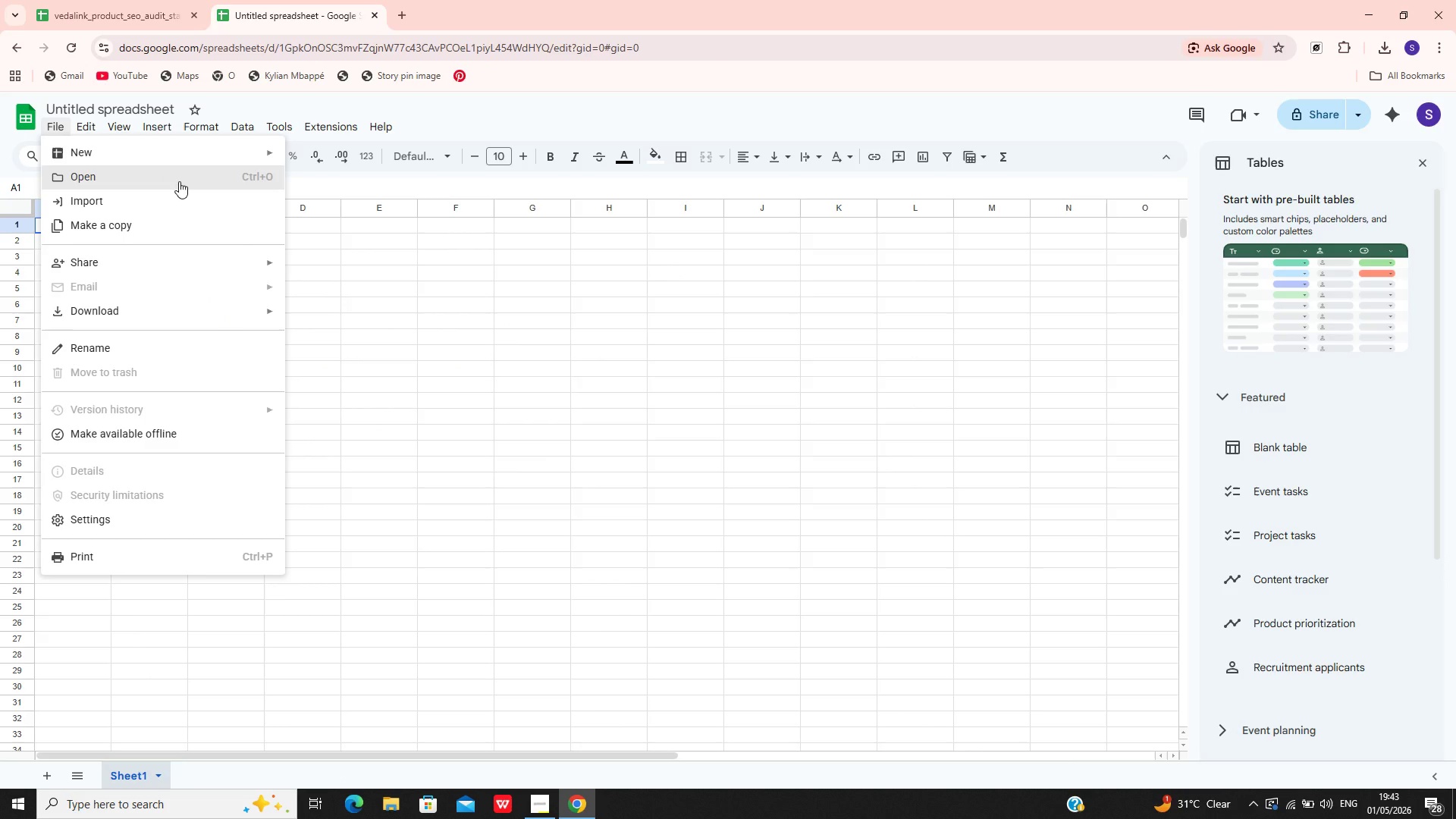 
wait(6.45)
 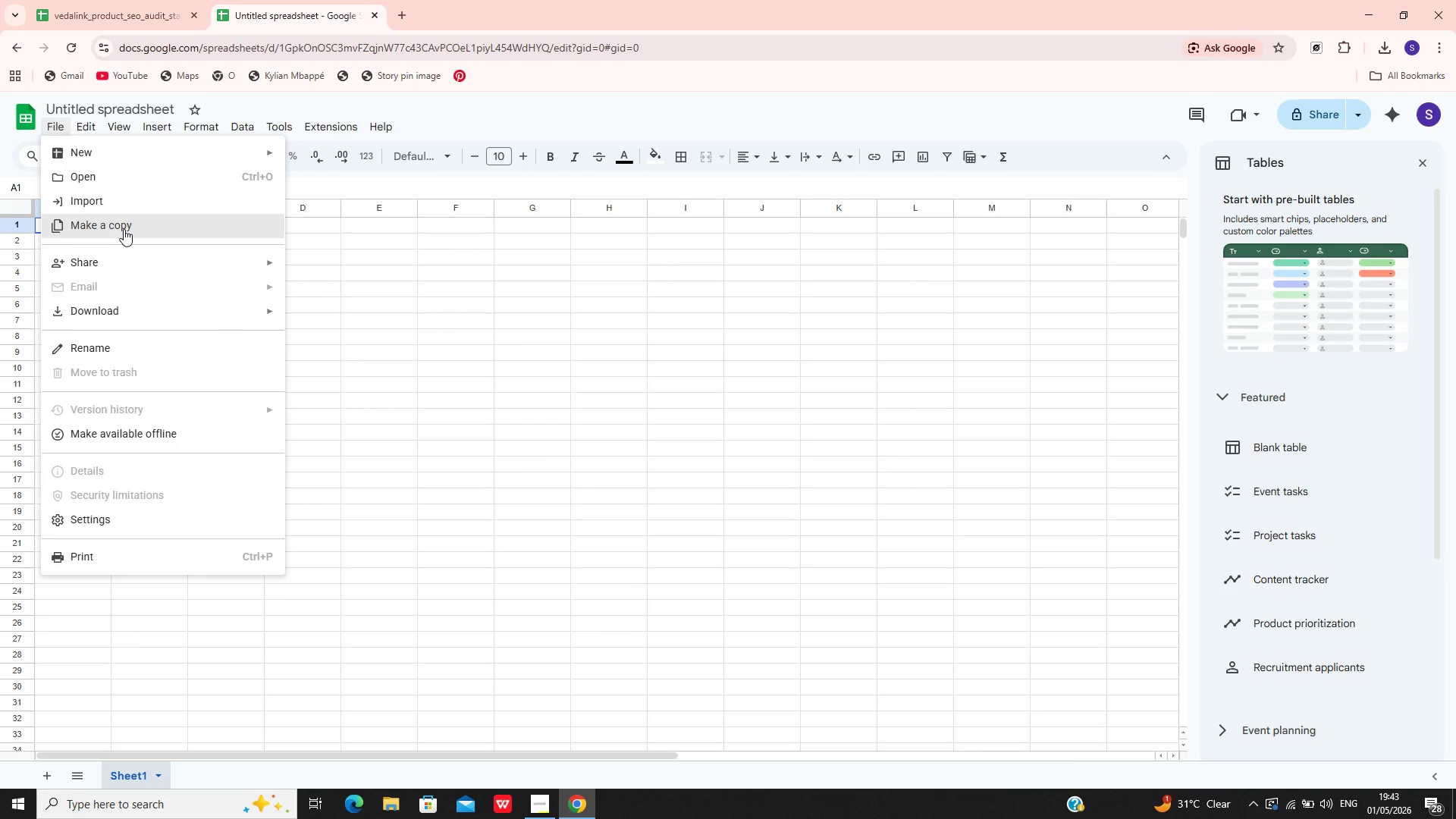 
left_click([179, 181])
 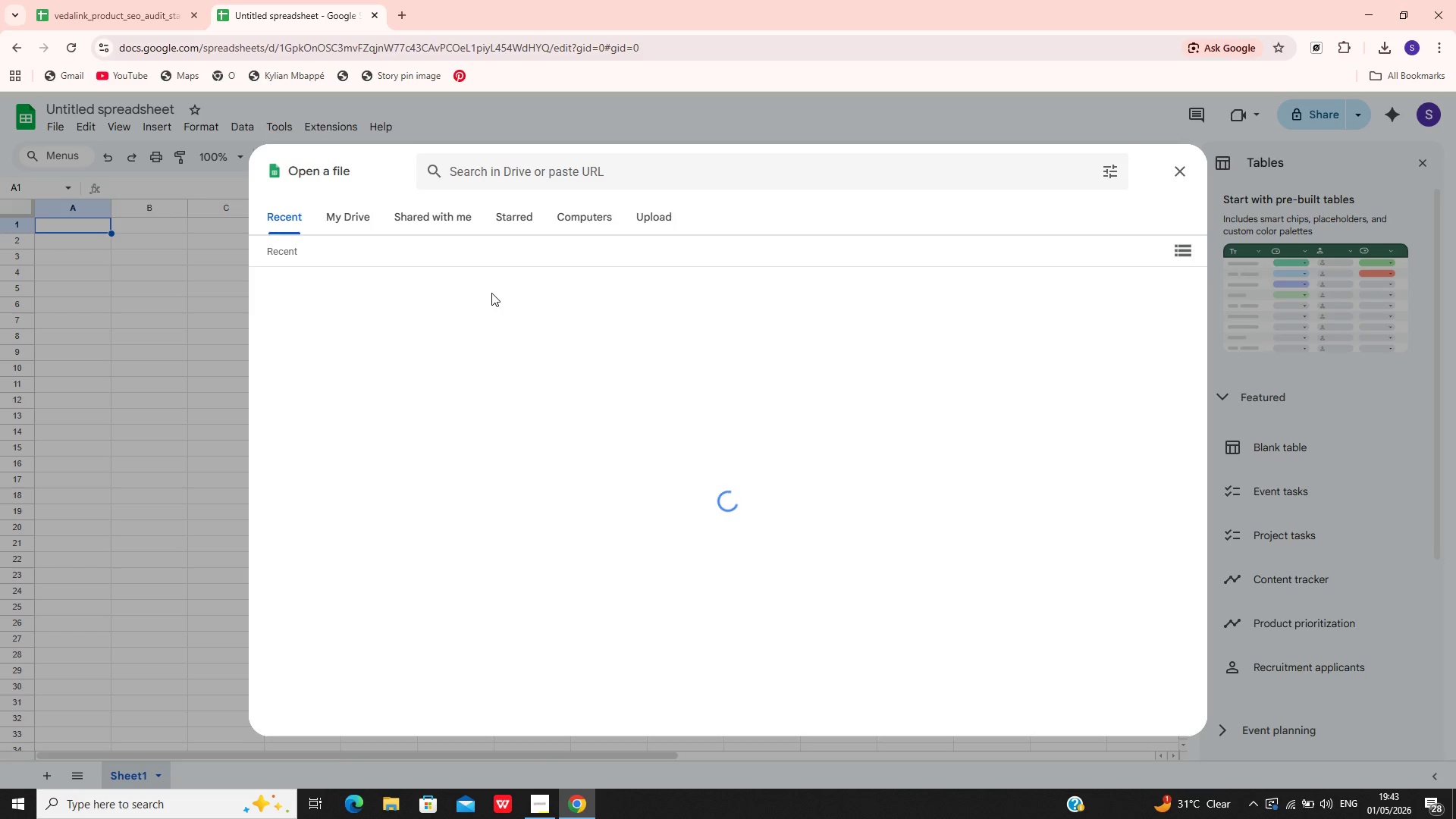 
wait(9.05)
 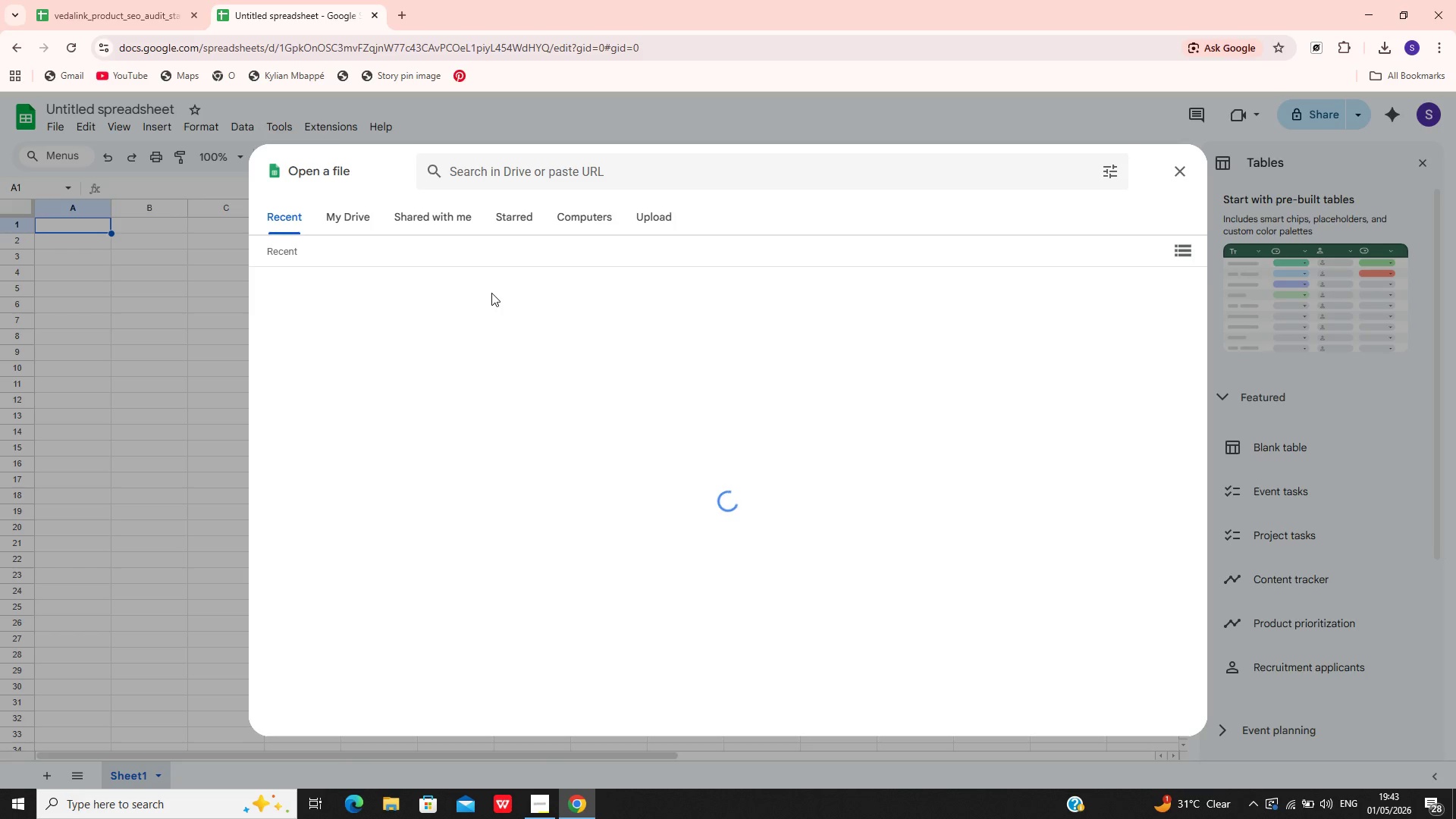 
left_click([481, 378])
 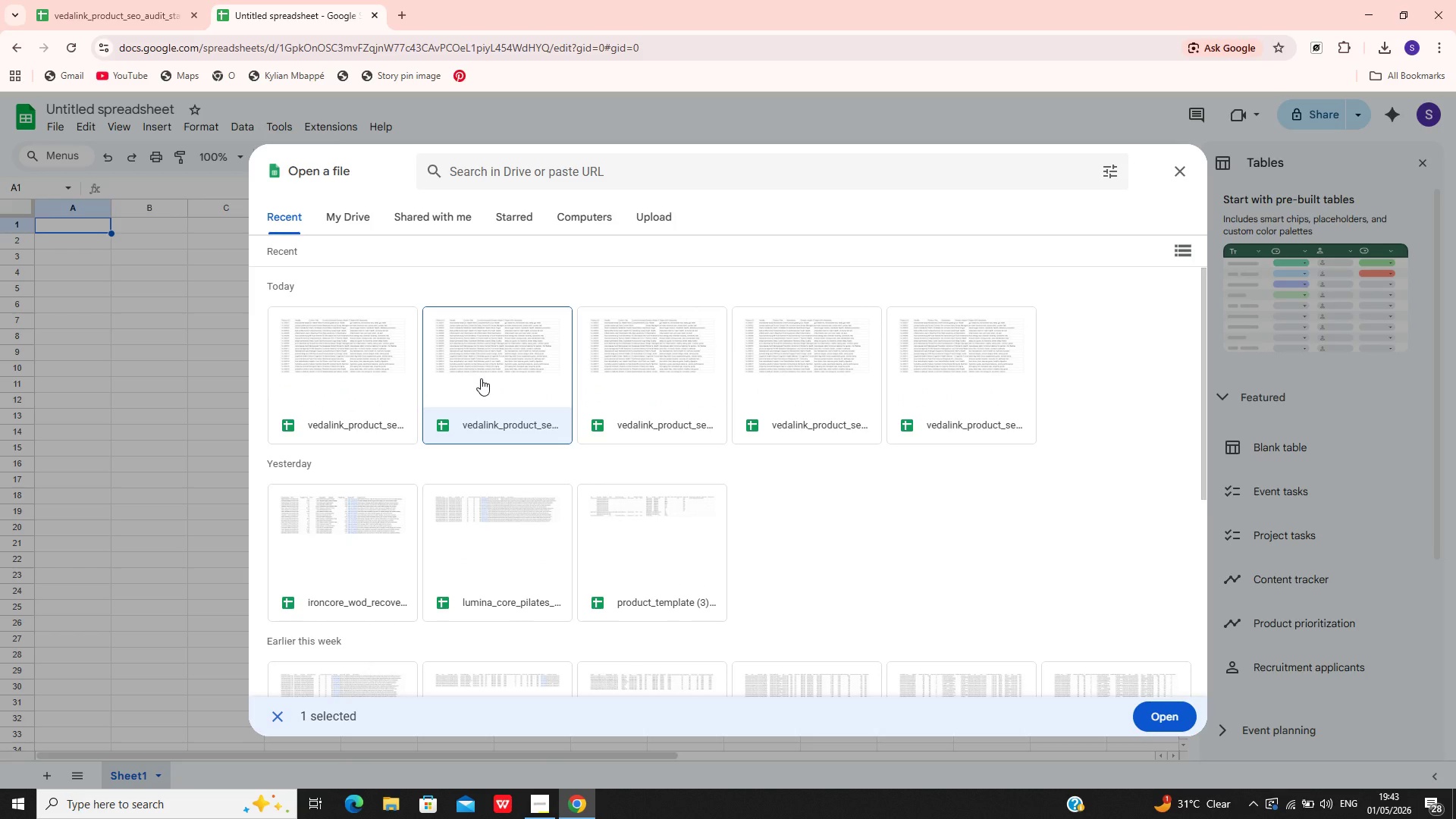 
wait(13.06)
 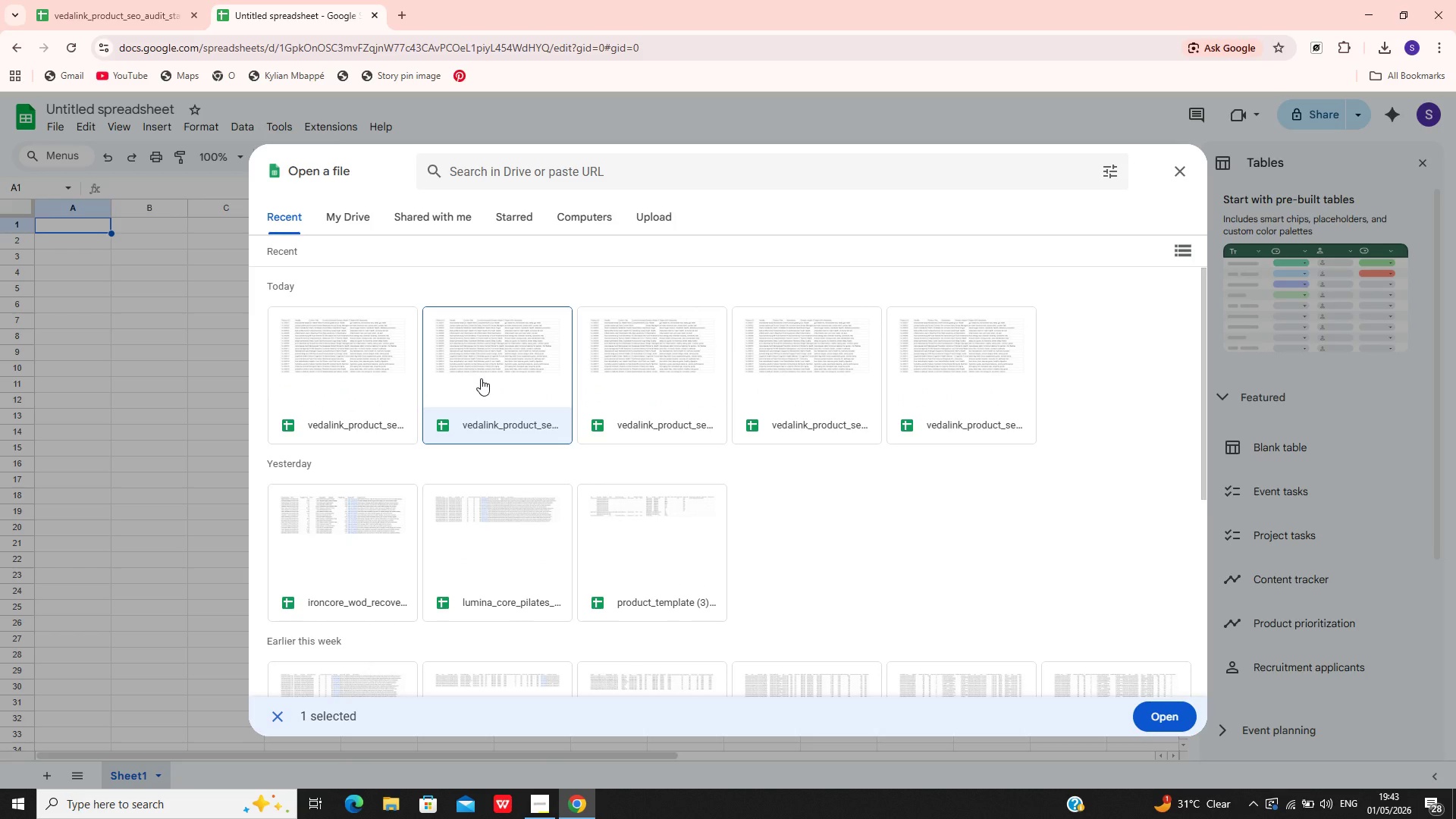 
left_click([1153, 710])
 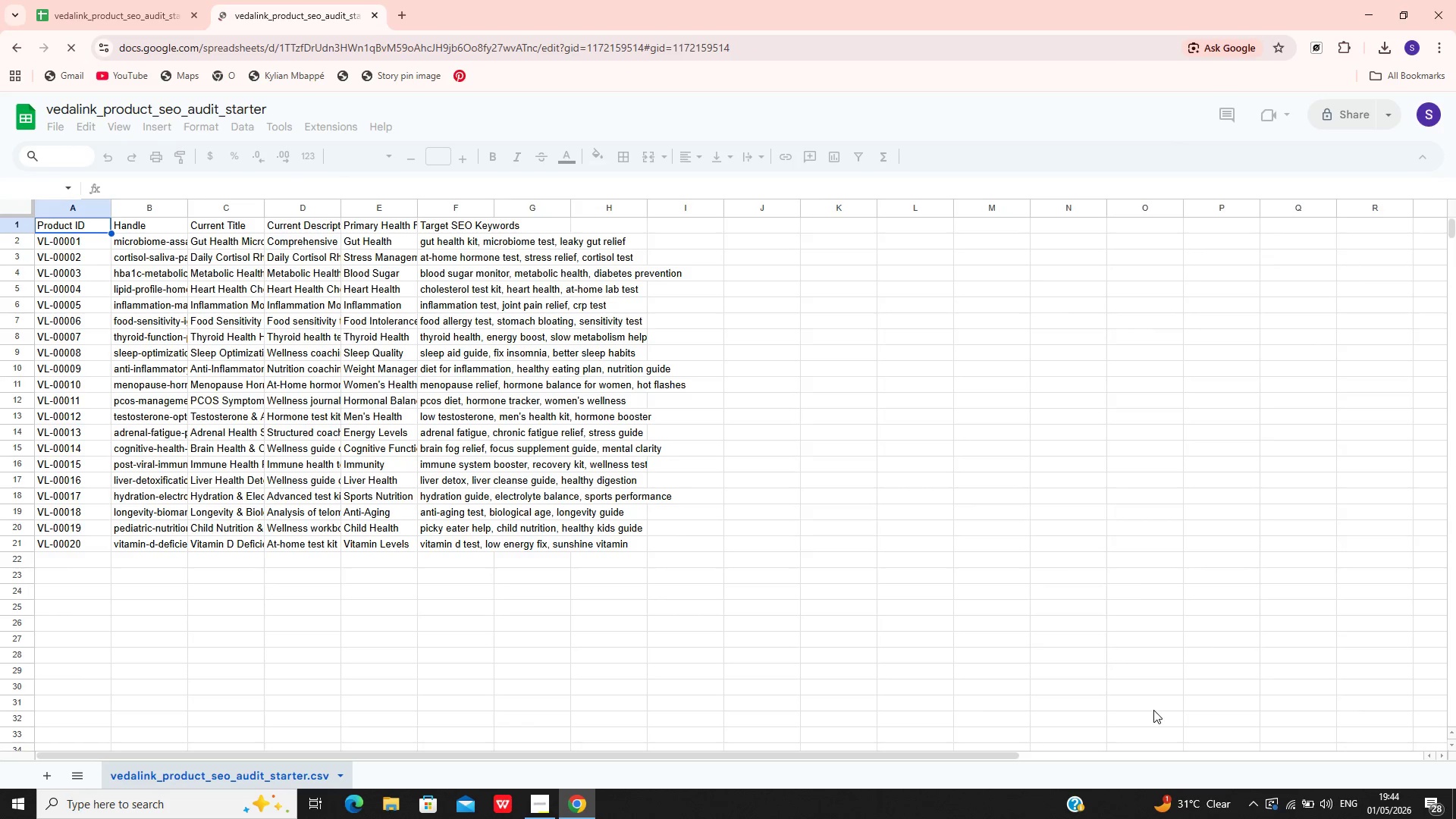 
wait(9.19)
 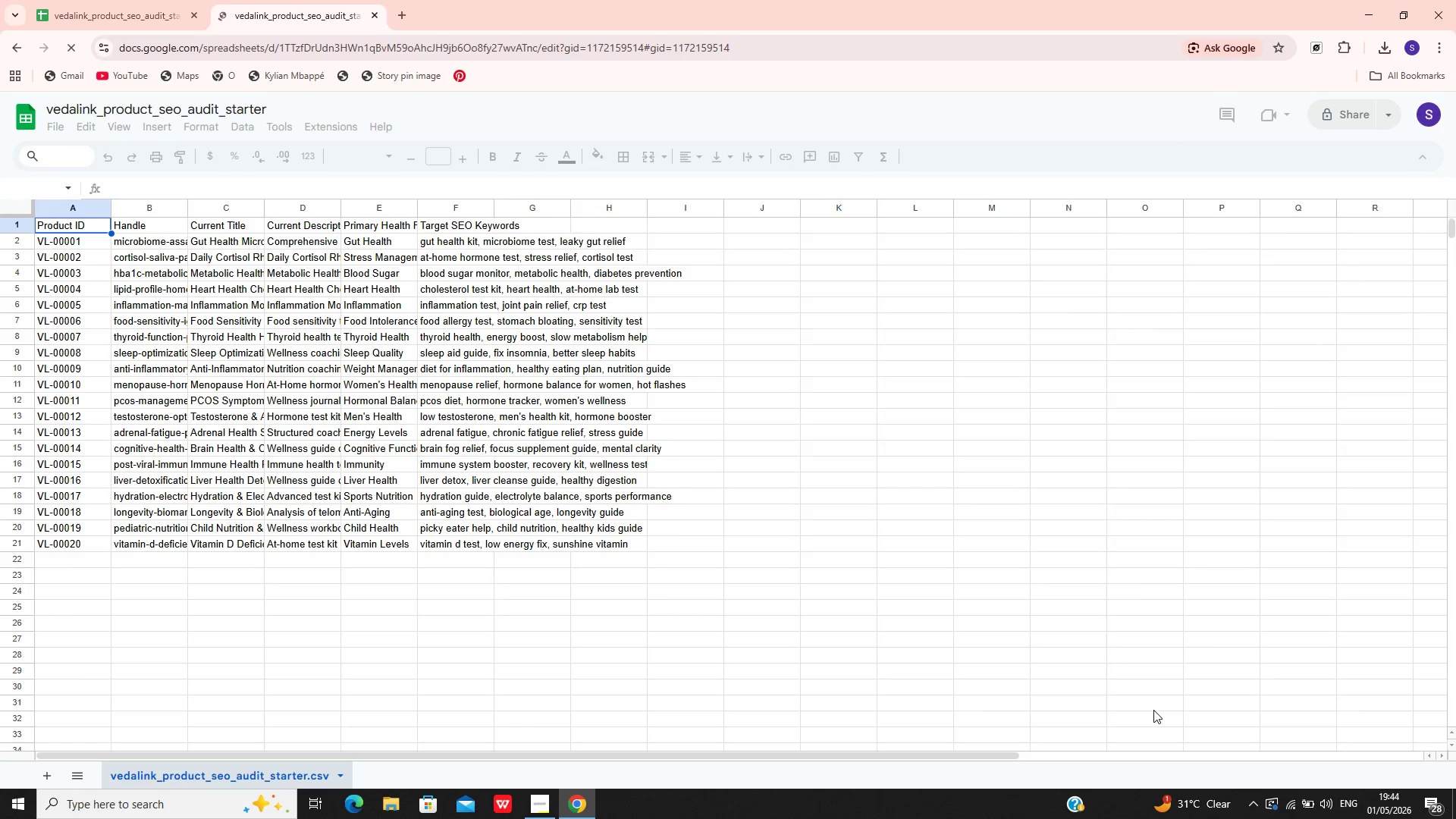 
left_click([210, 241])
 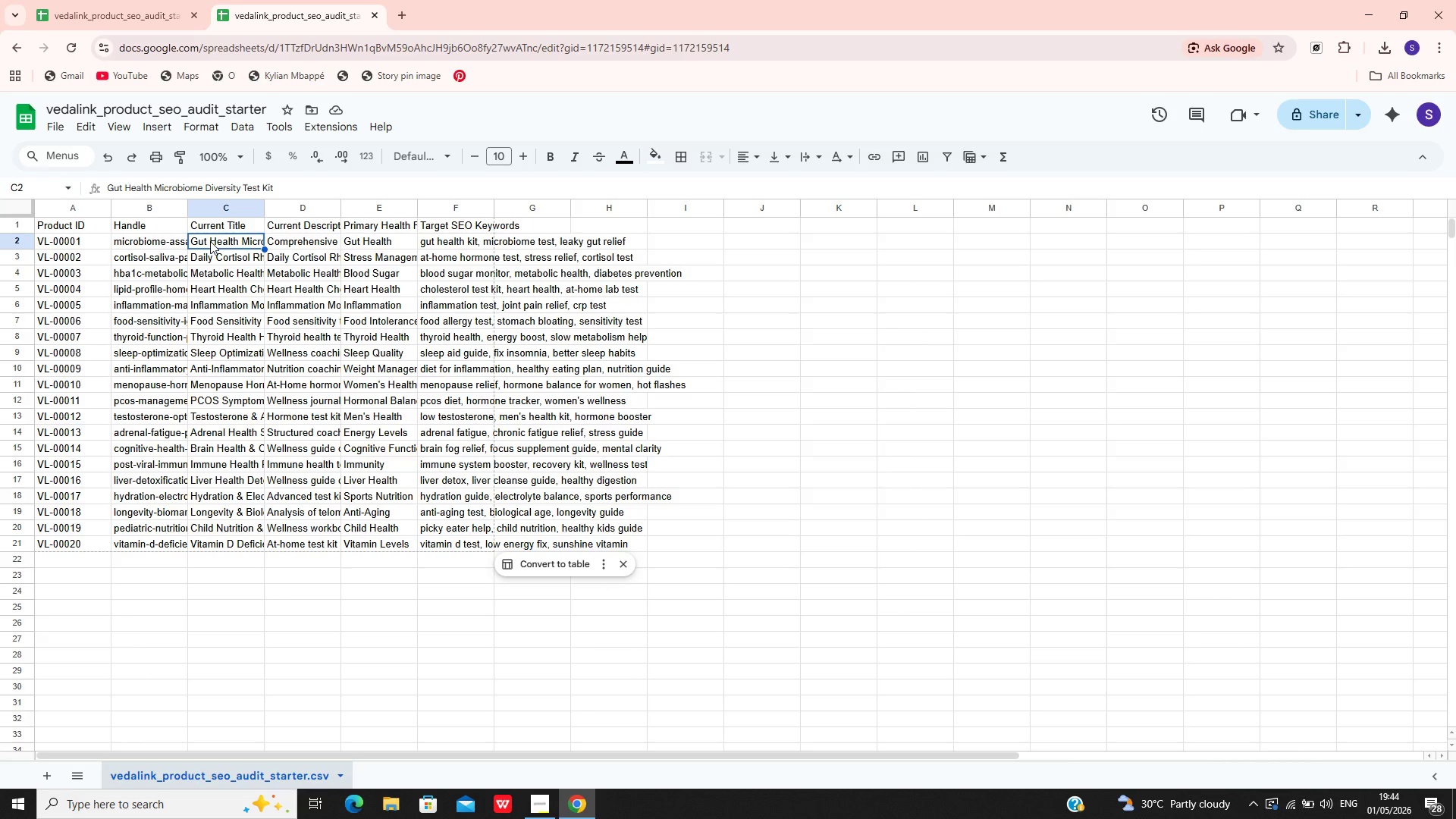 
wait(5.47)
 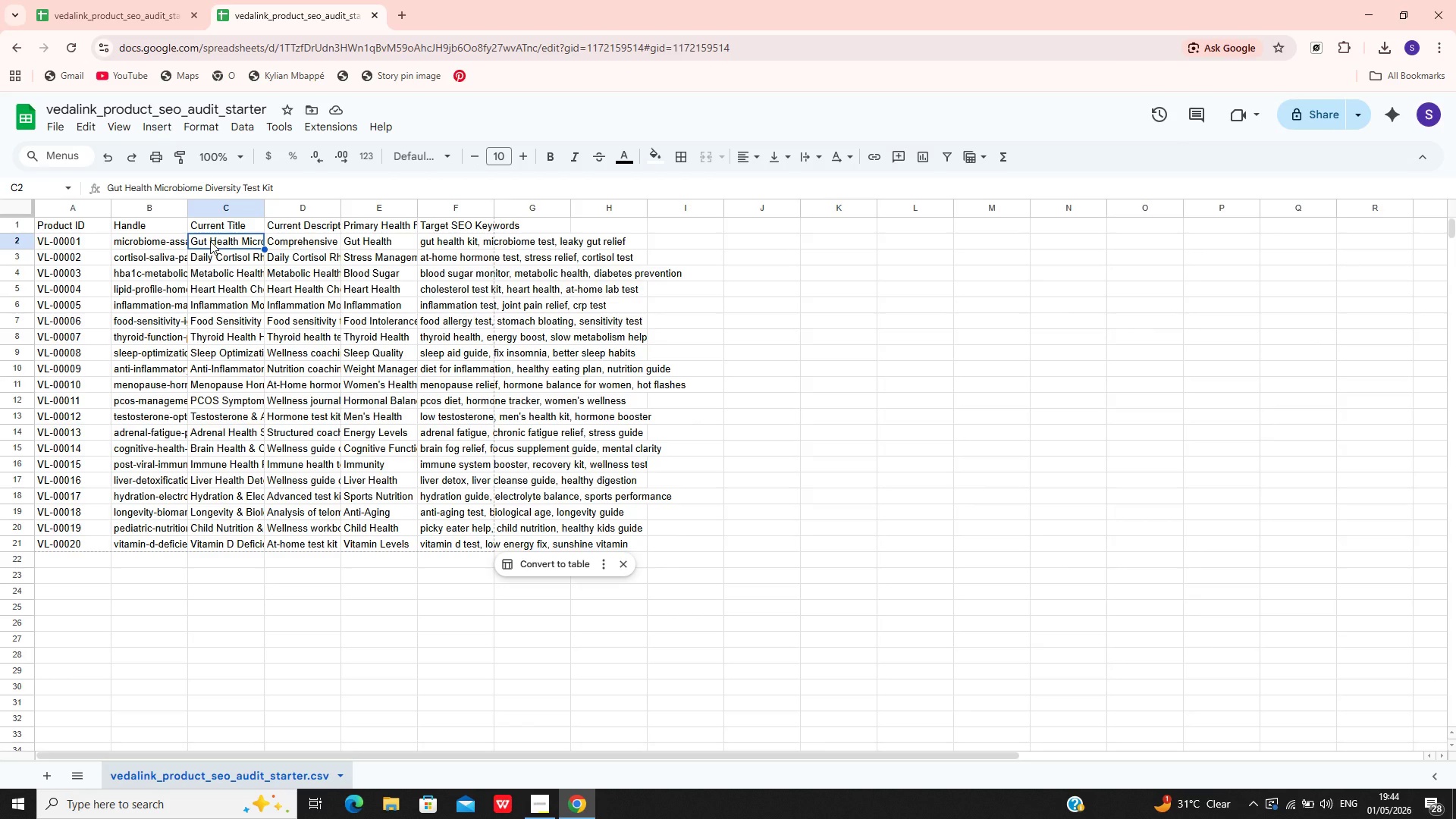 
left_click([210, 241])
 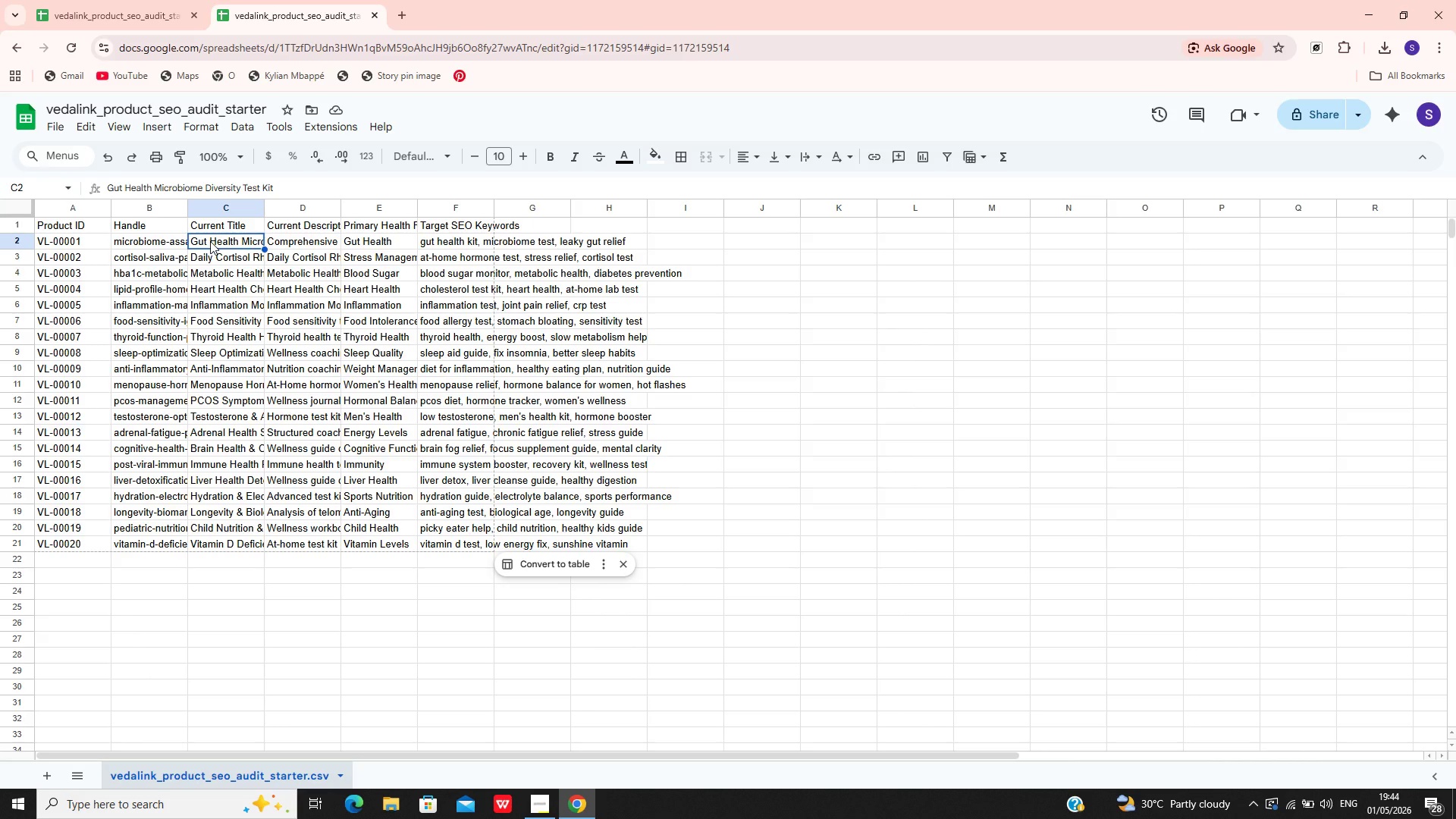 
double_click([210, 241])
 